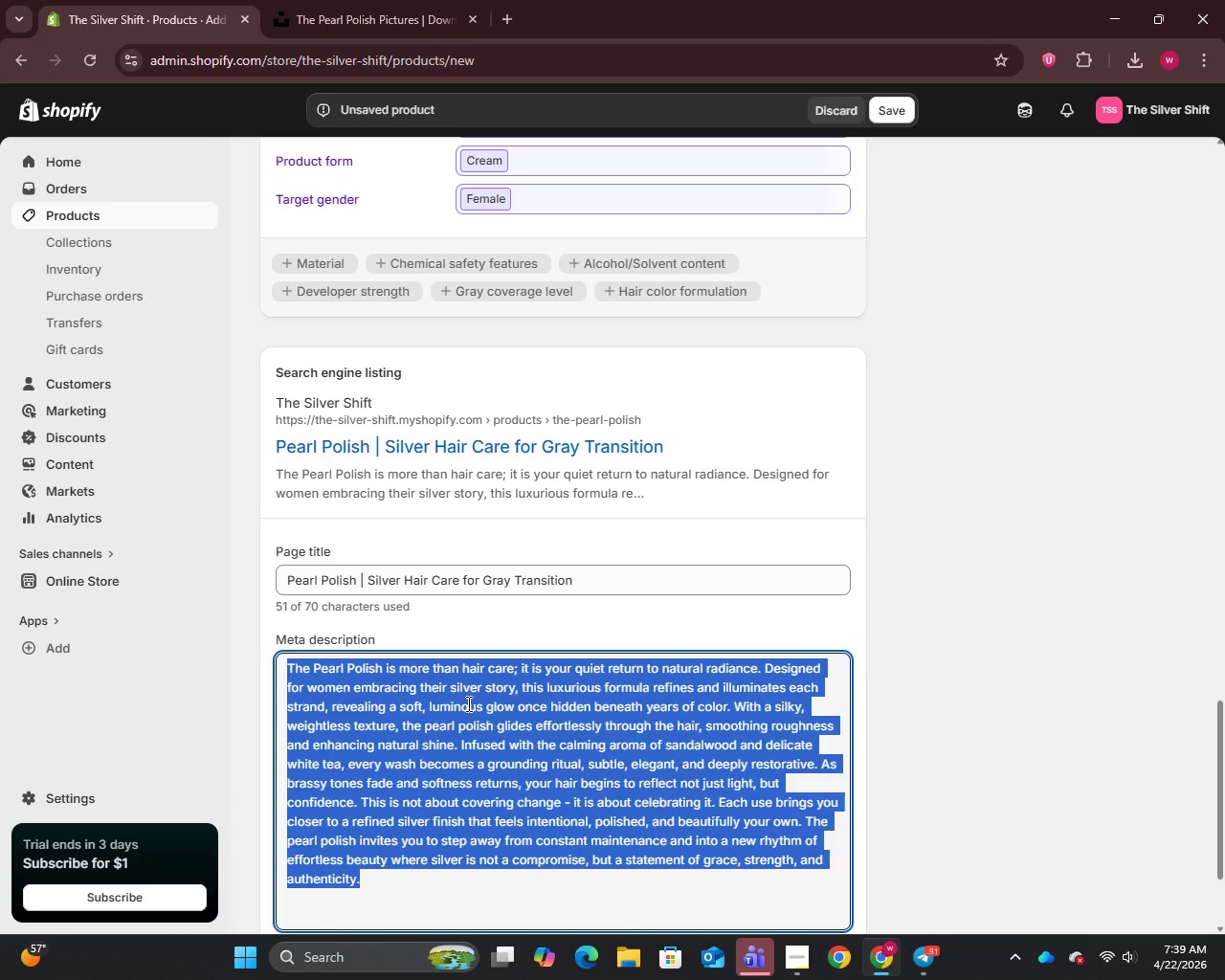 
key(Backspace)
 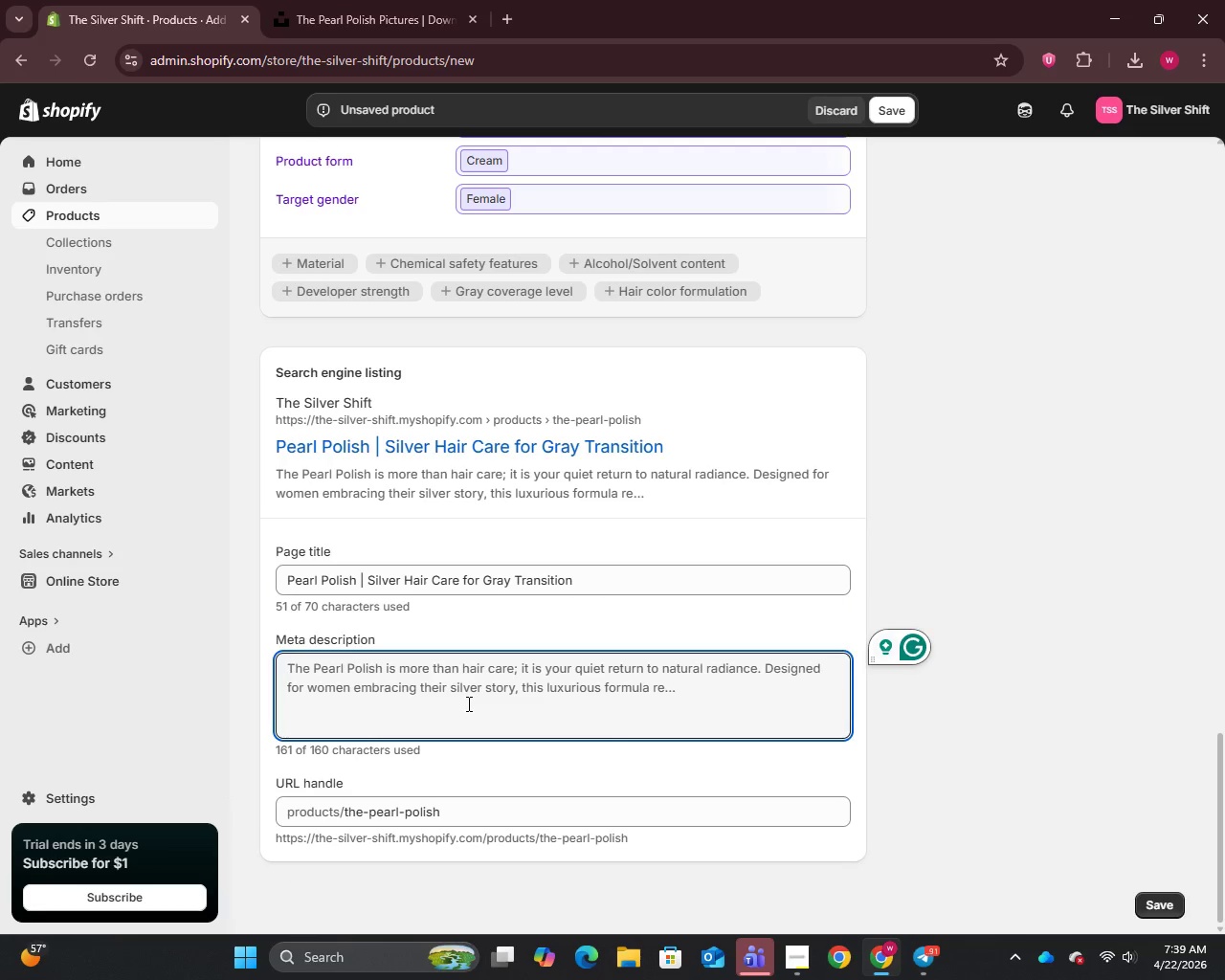 
type(Refine and brighten silver strands with Pearl Polish )
key(Backspace)
type(. A l)
 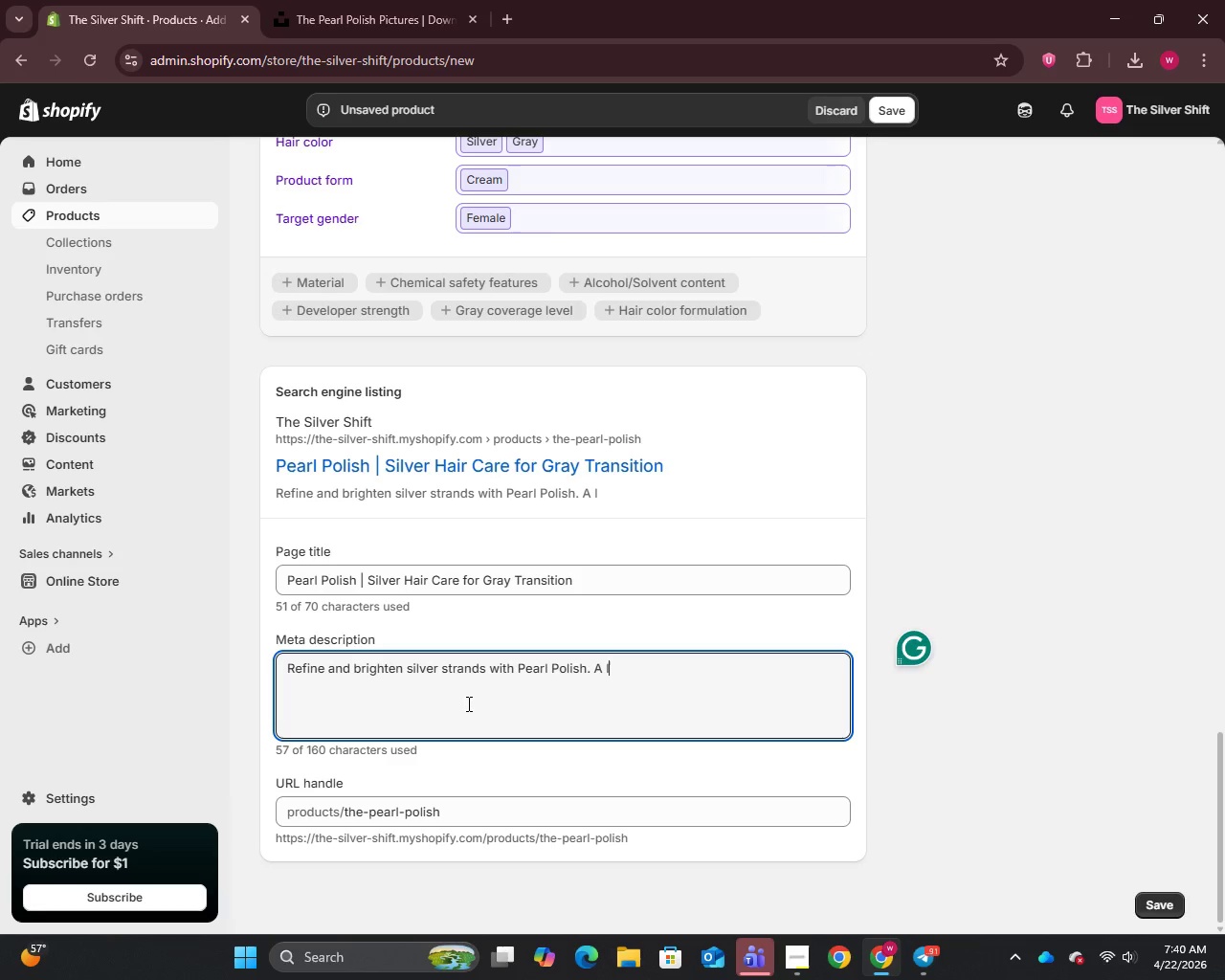 
type(uxury solu)
 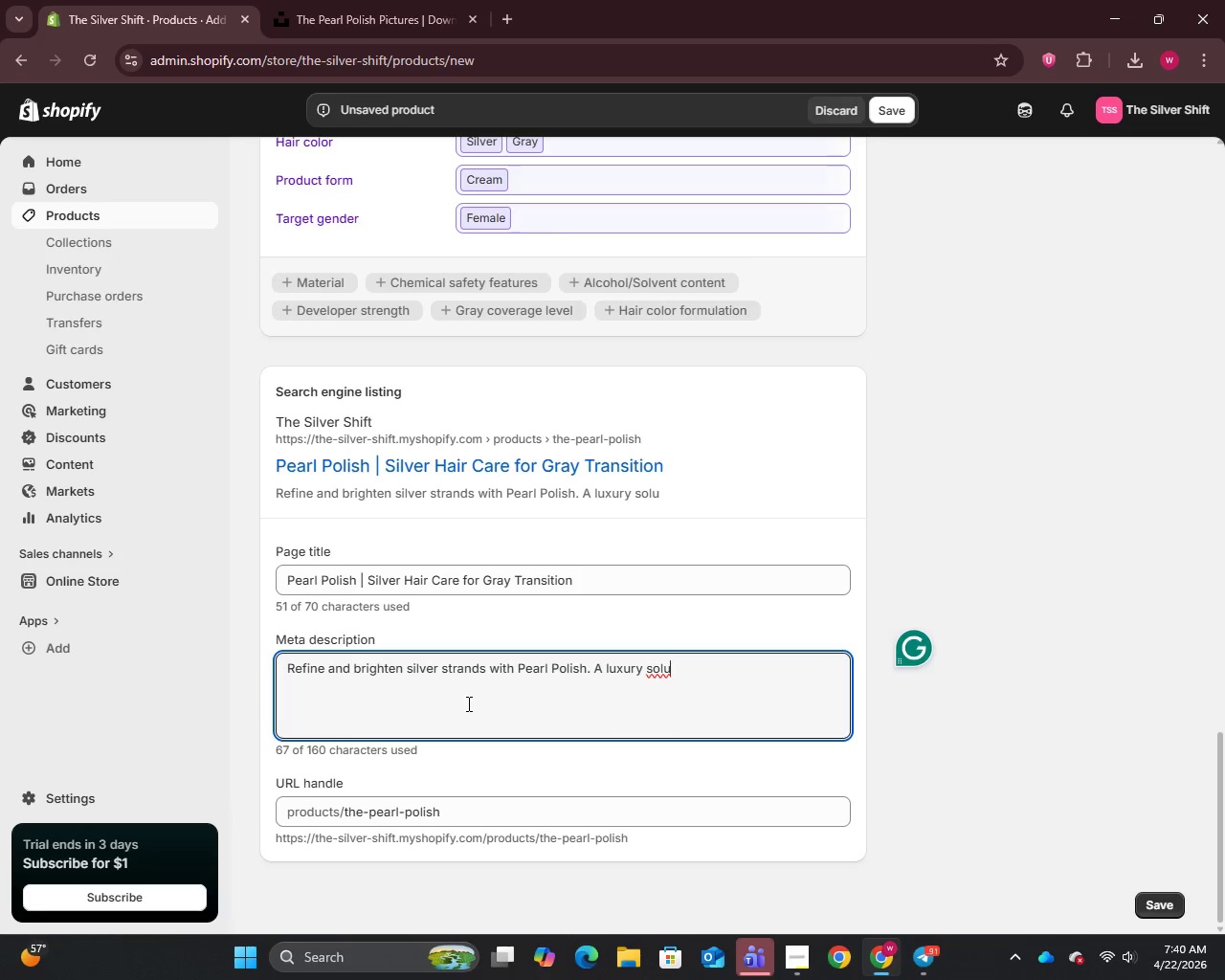 
type(tion for smooth, radiant gray hair transition and natural shine.)
 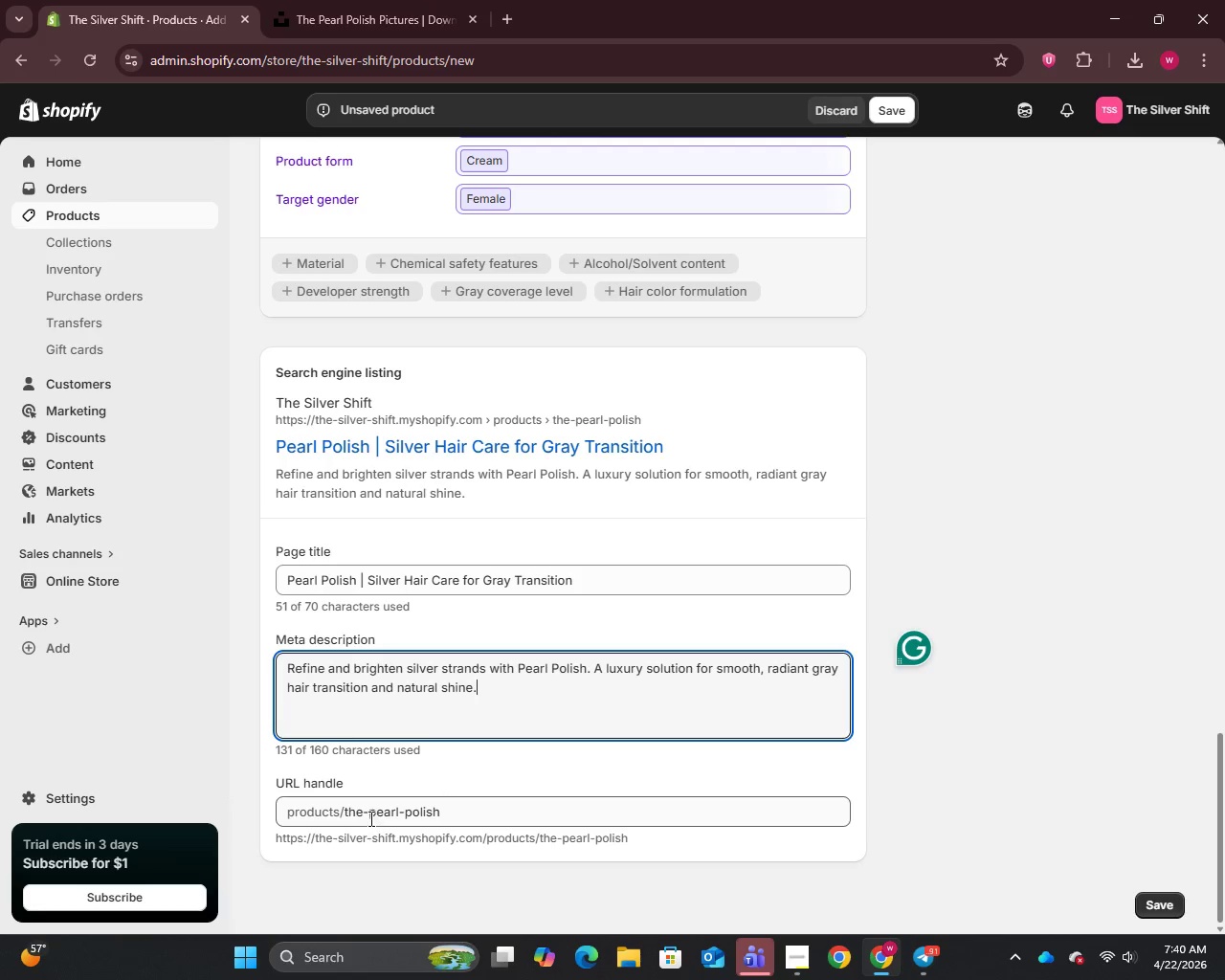 
wait(6.14)
 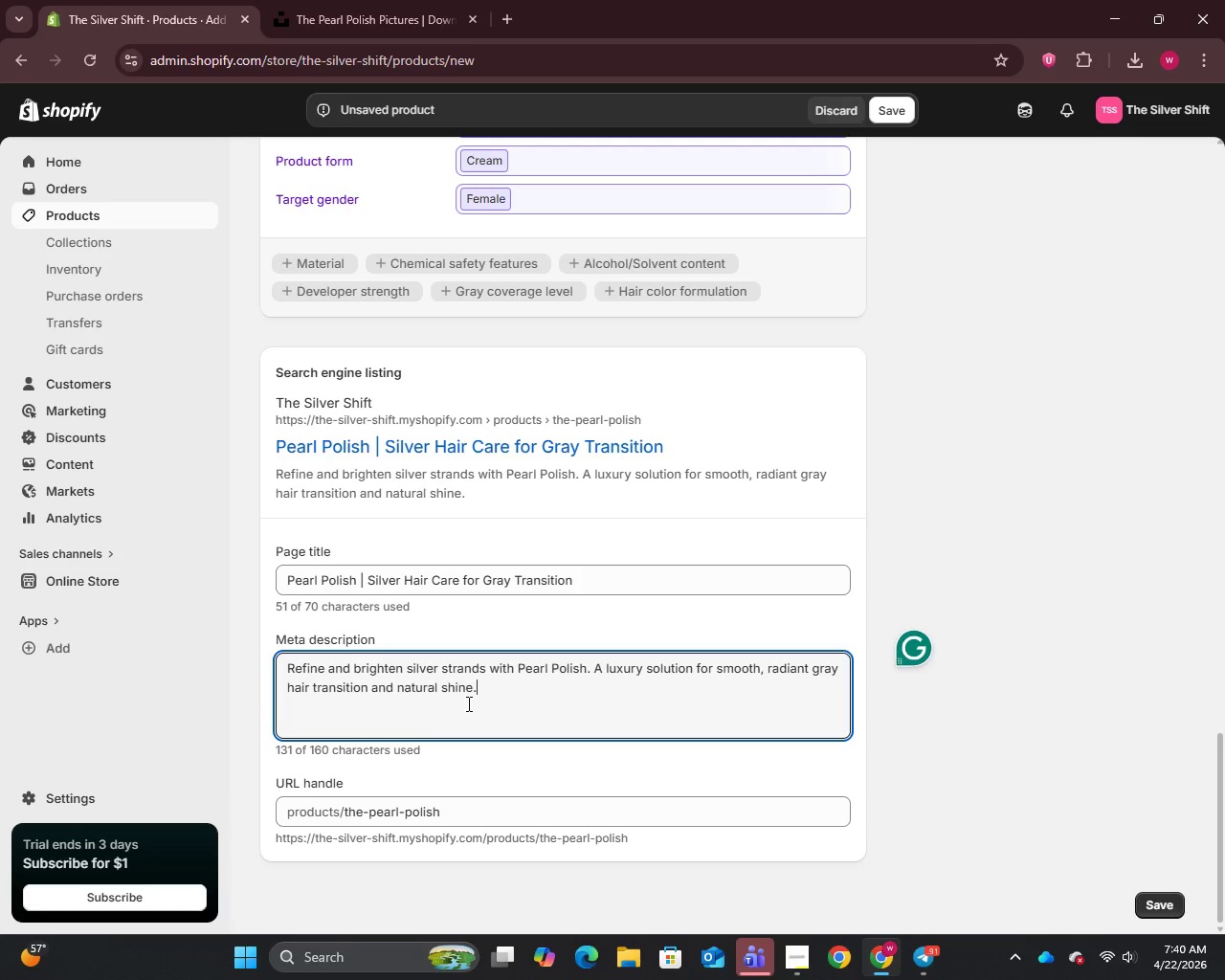 
left_click_drag(start_coordinate=[369, 817], to_coordinate=[337, 818])
 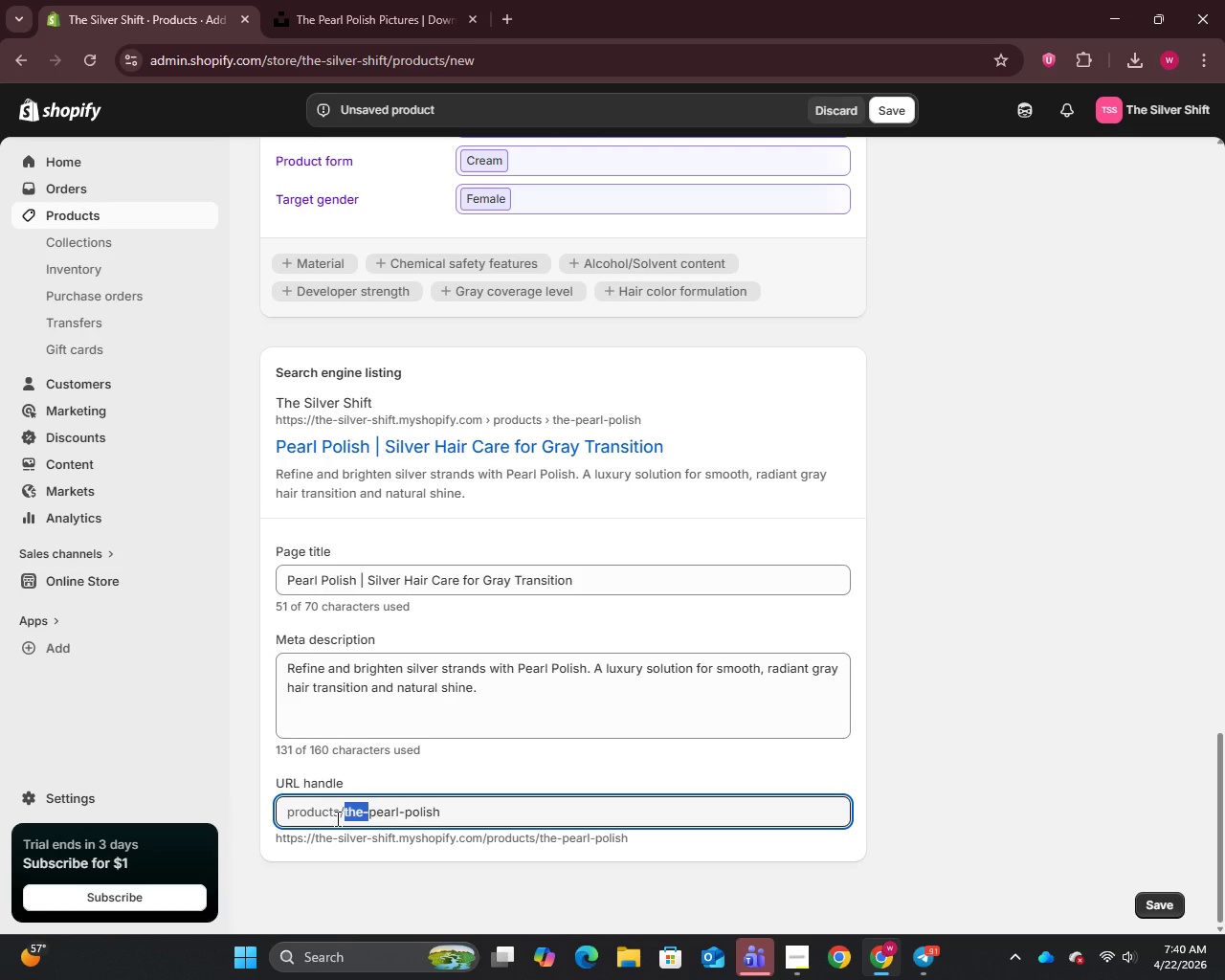 
key(Backspace)
 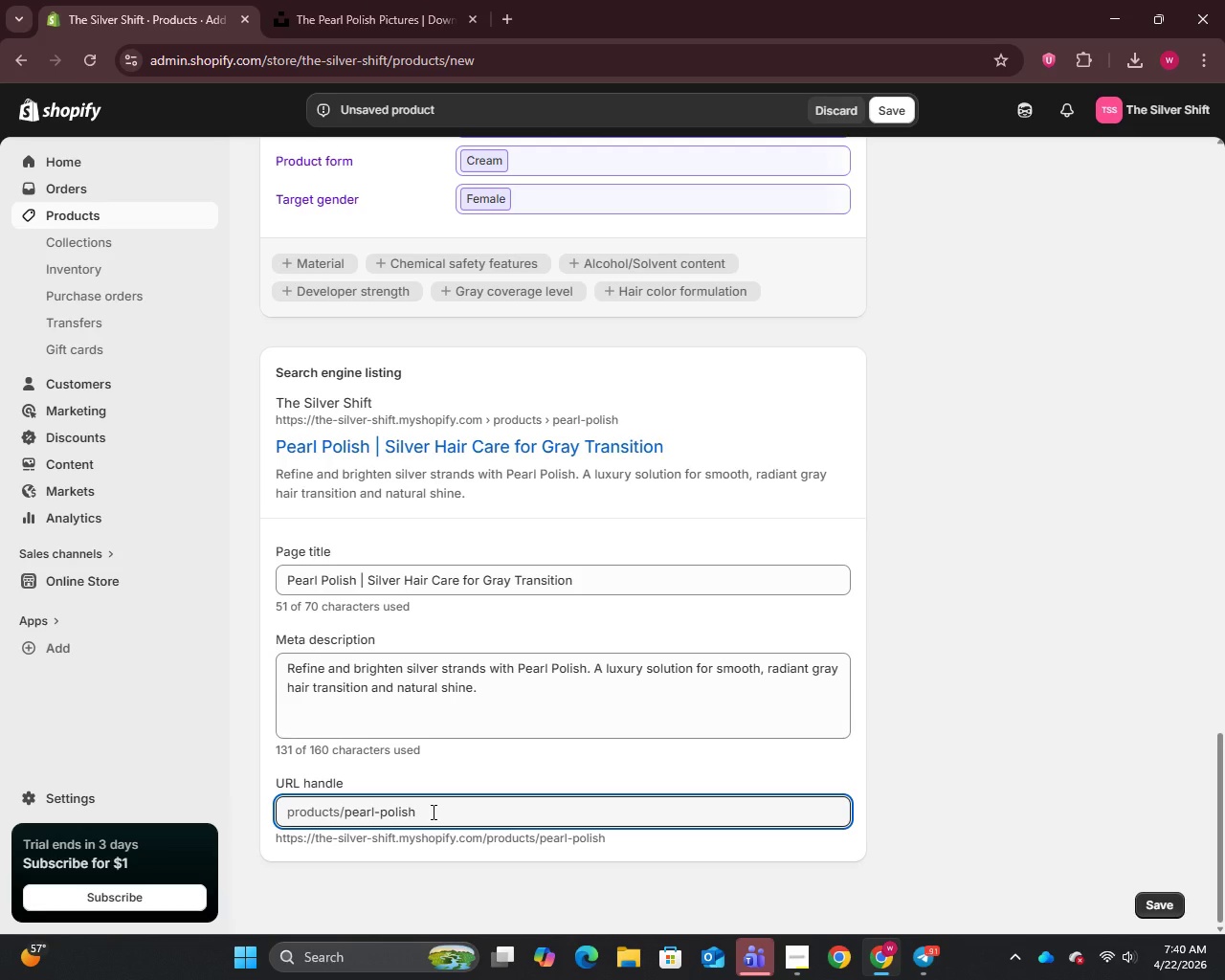 
type(-silver-hair )
key(Backspace)
type(-care)
 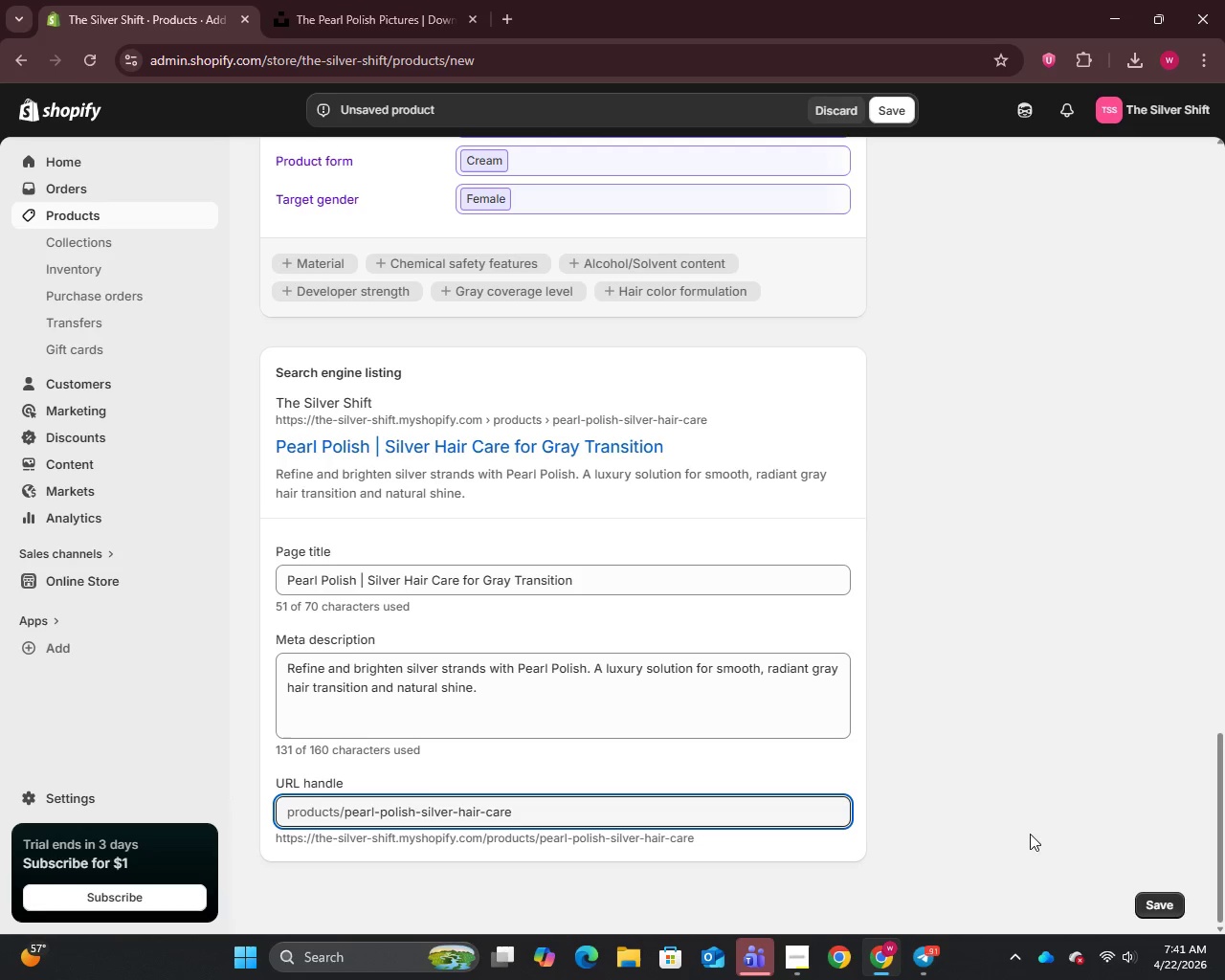 
left_click([1161, 908])
 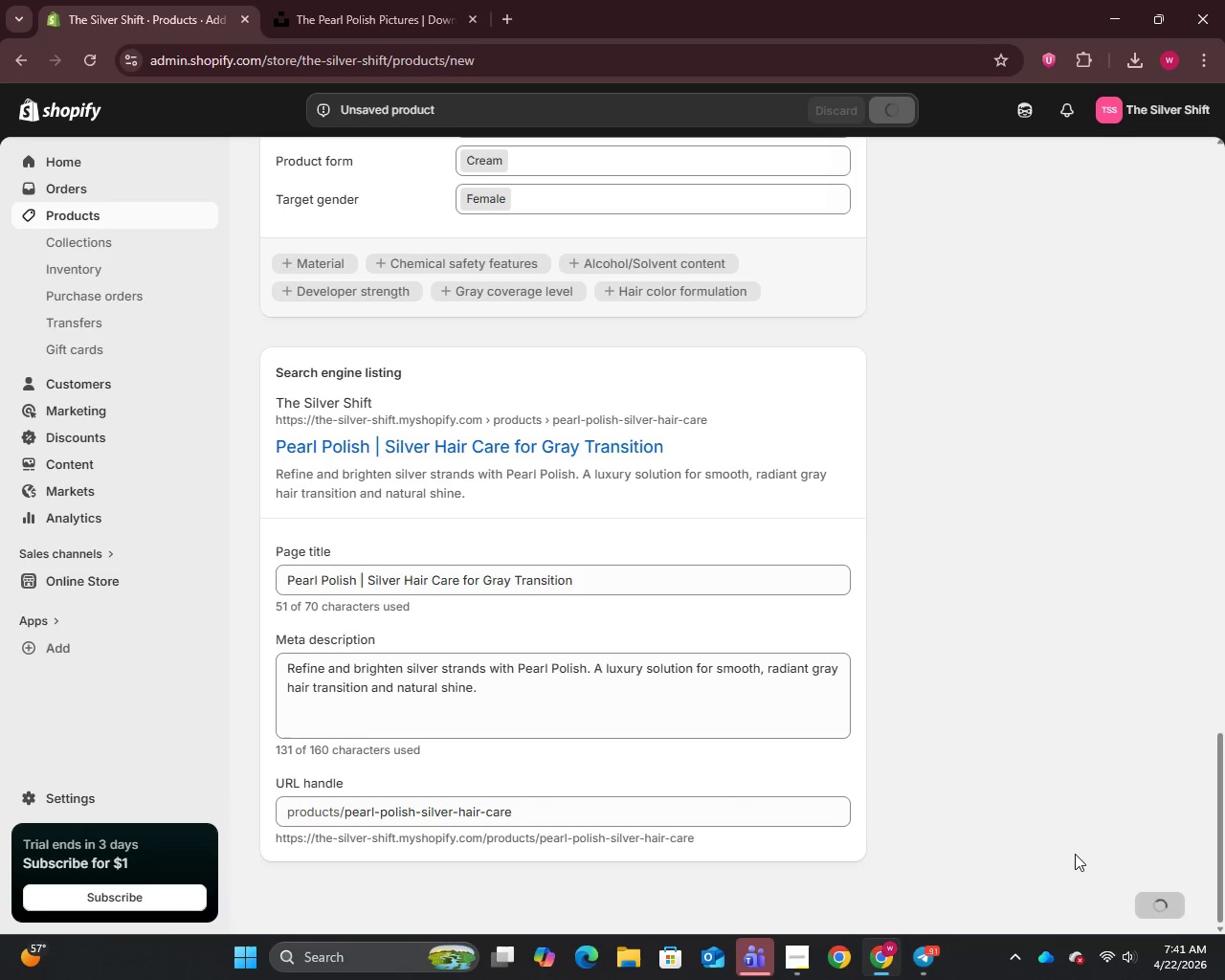 
wait(10.77)
 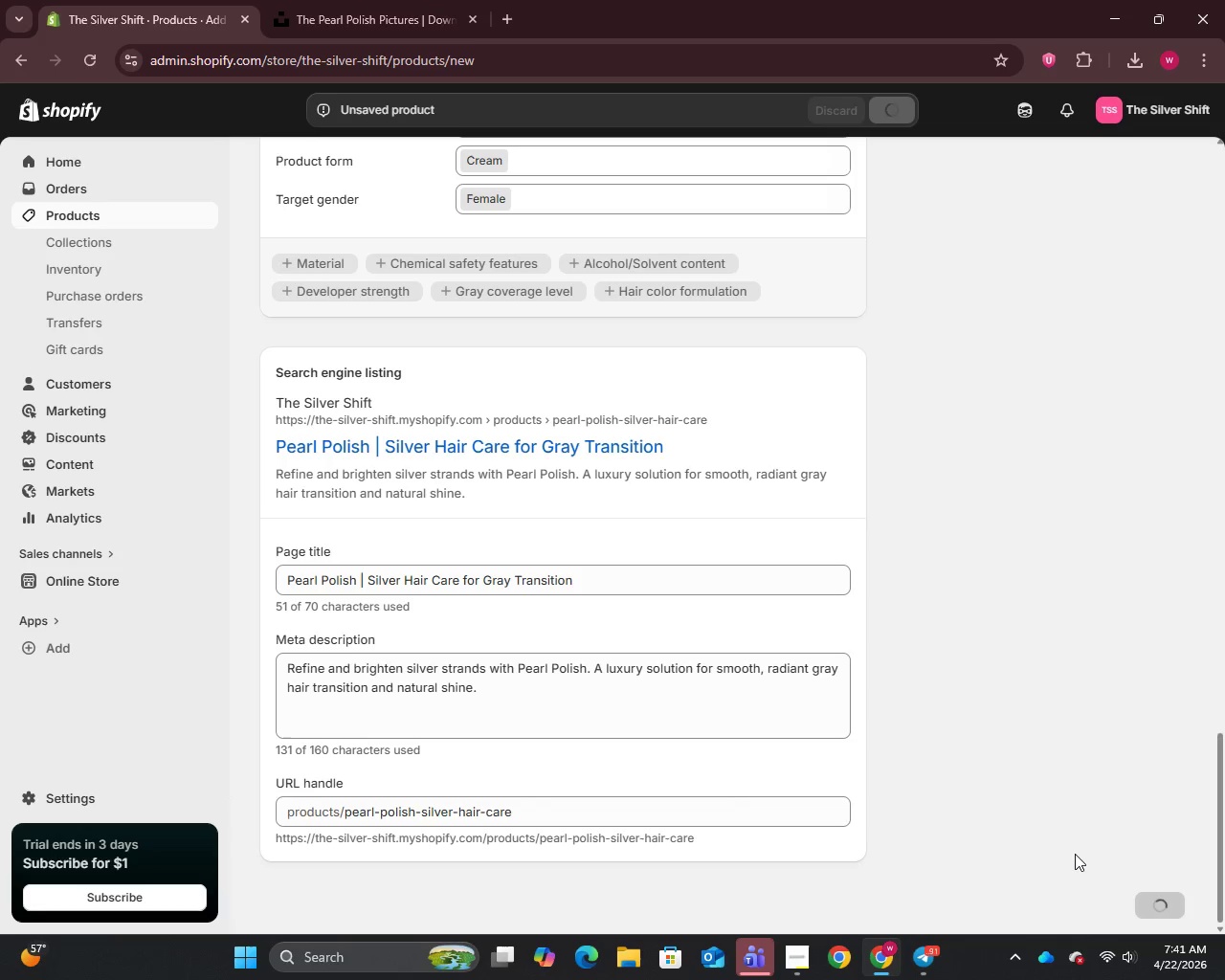 
scroll: coordinate [788, 694], scroll_direction: down, amount: 13.0
 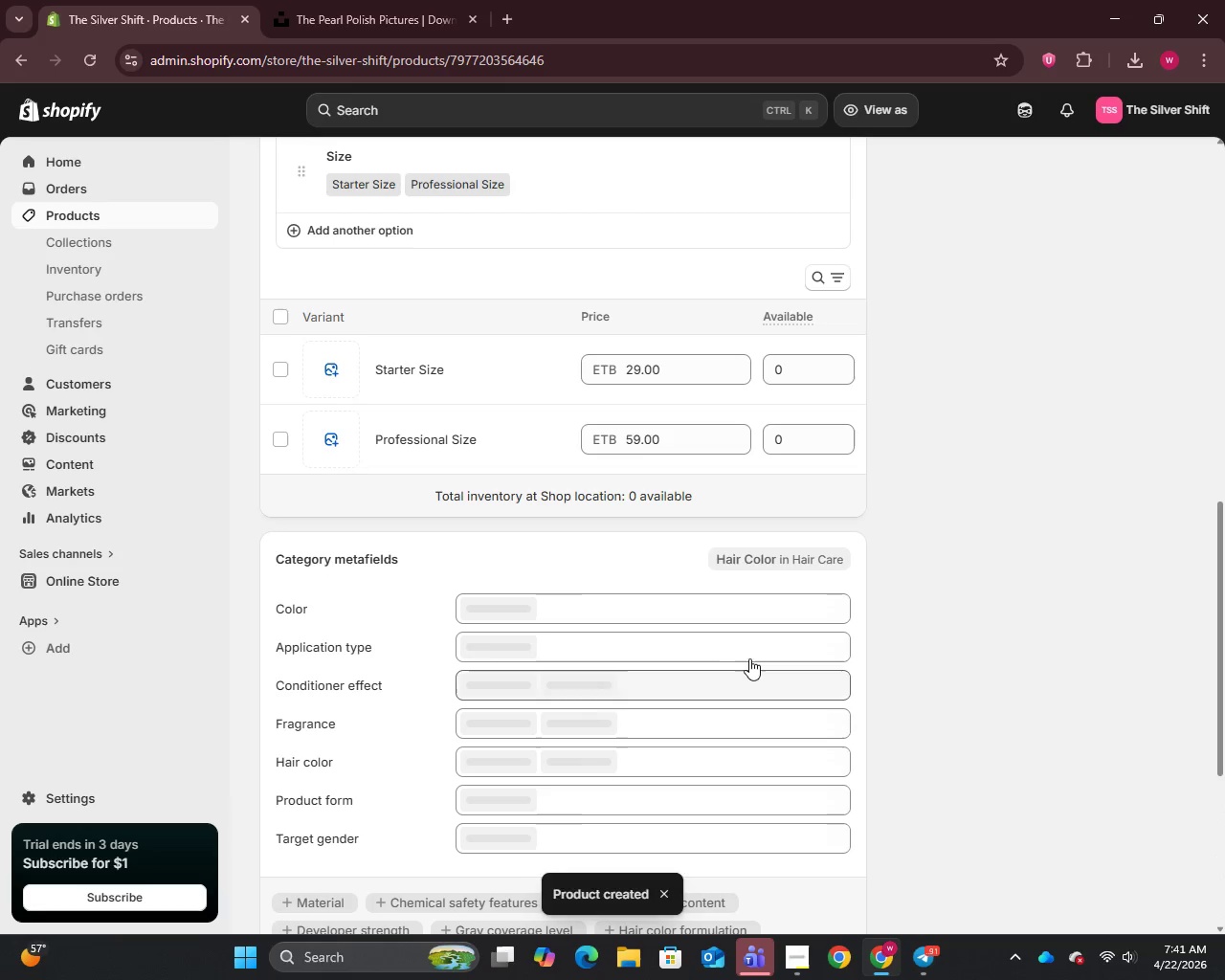 
scroll: coordinate [729, 643], scroll_direction: up, amount: 1.0
 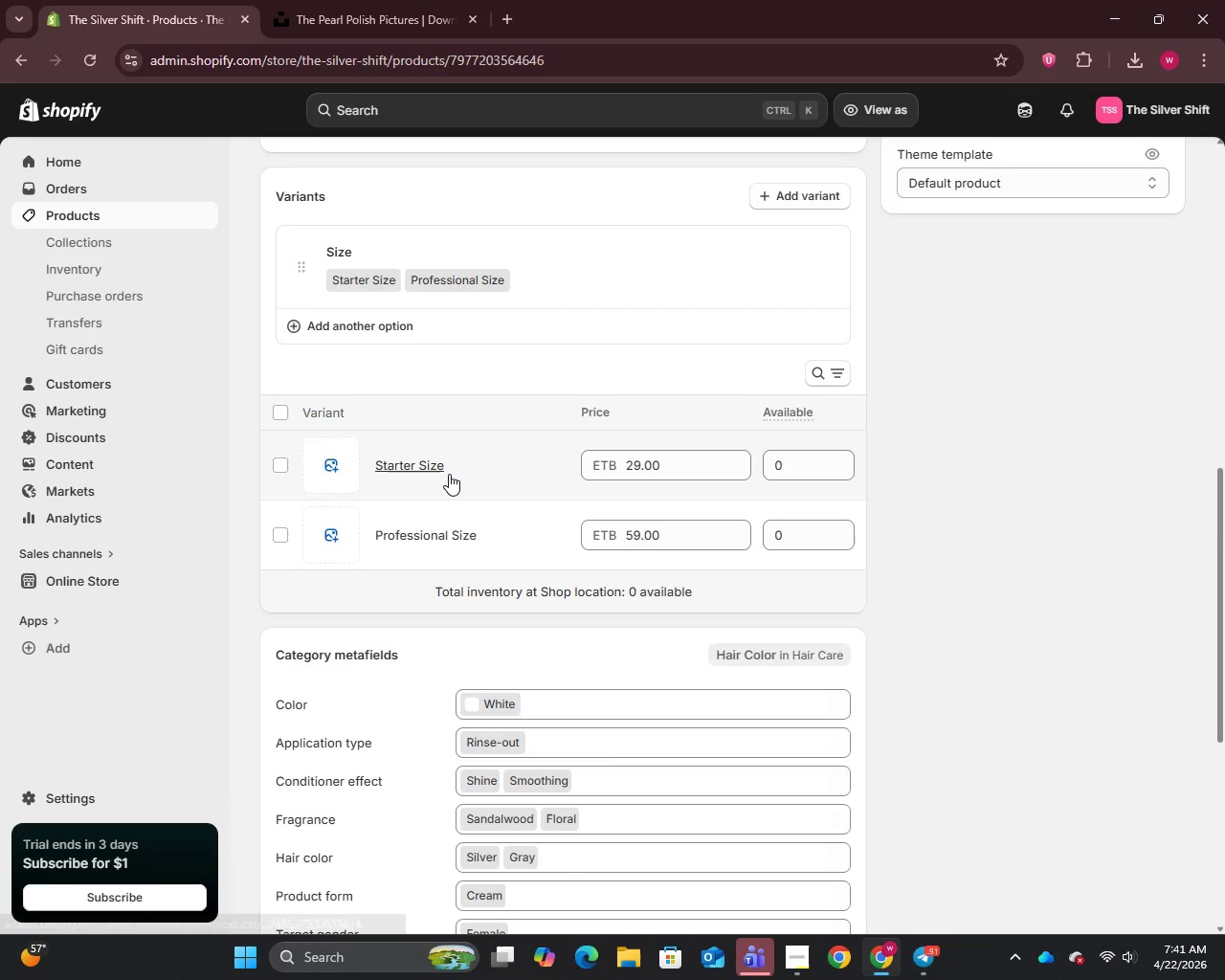 
left_click([449, 474])
 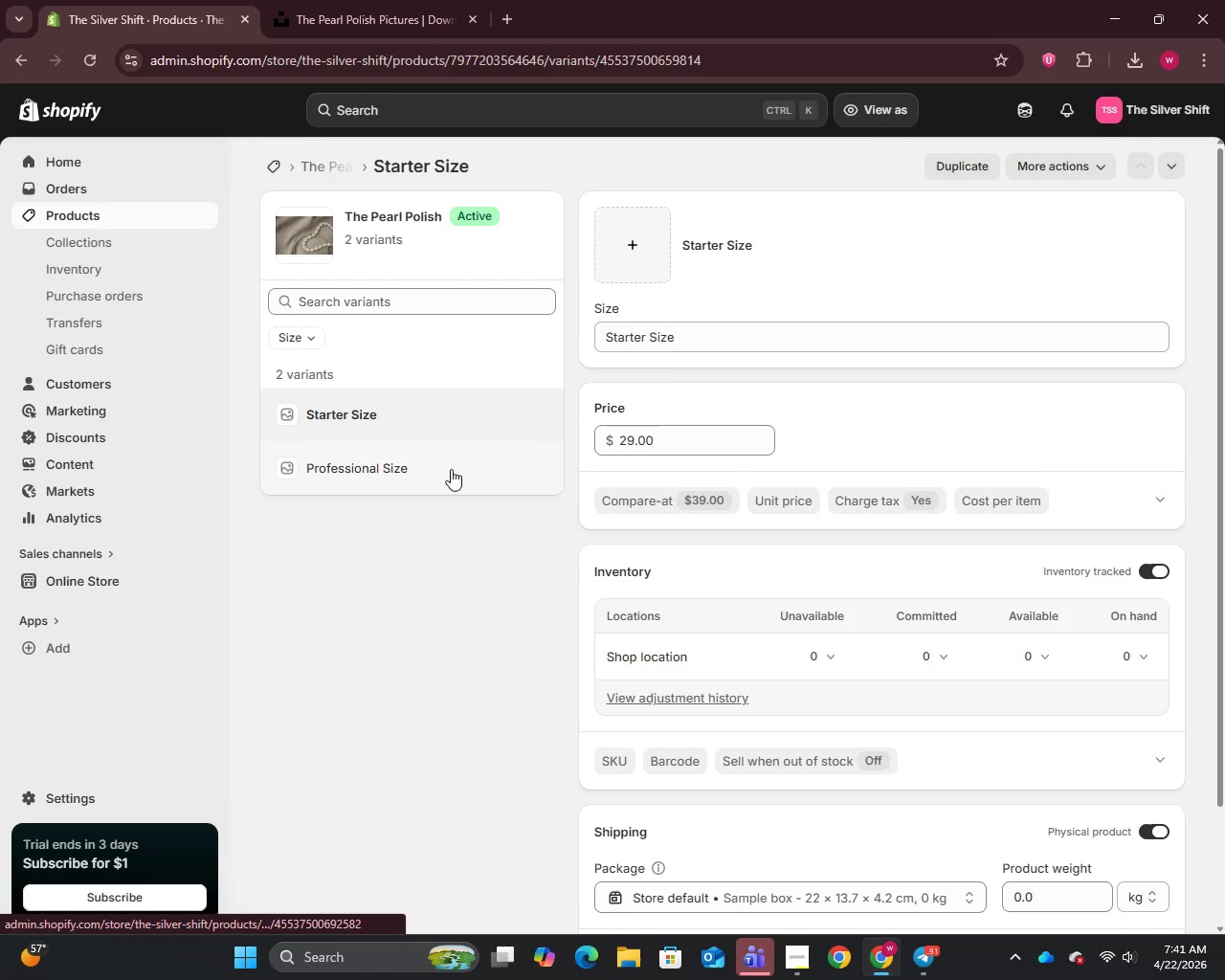 
wait(8.72)
 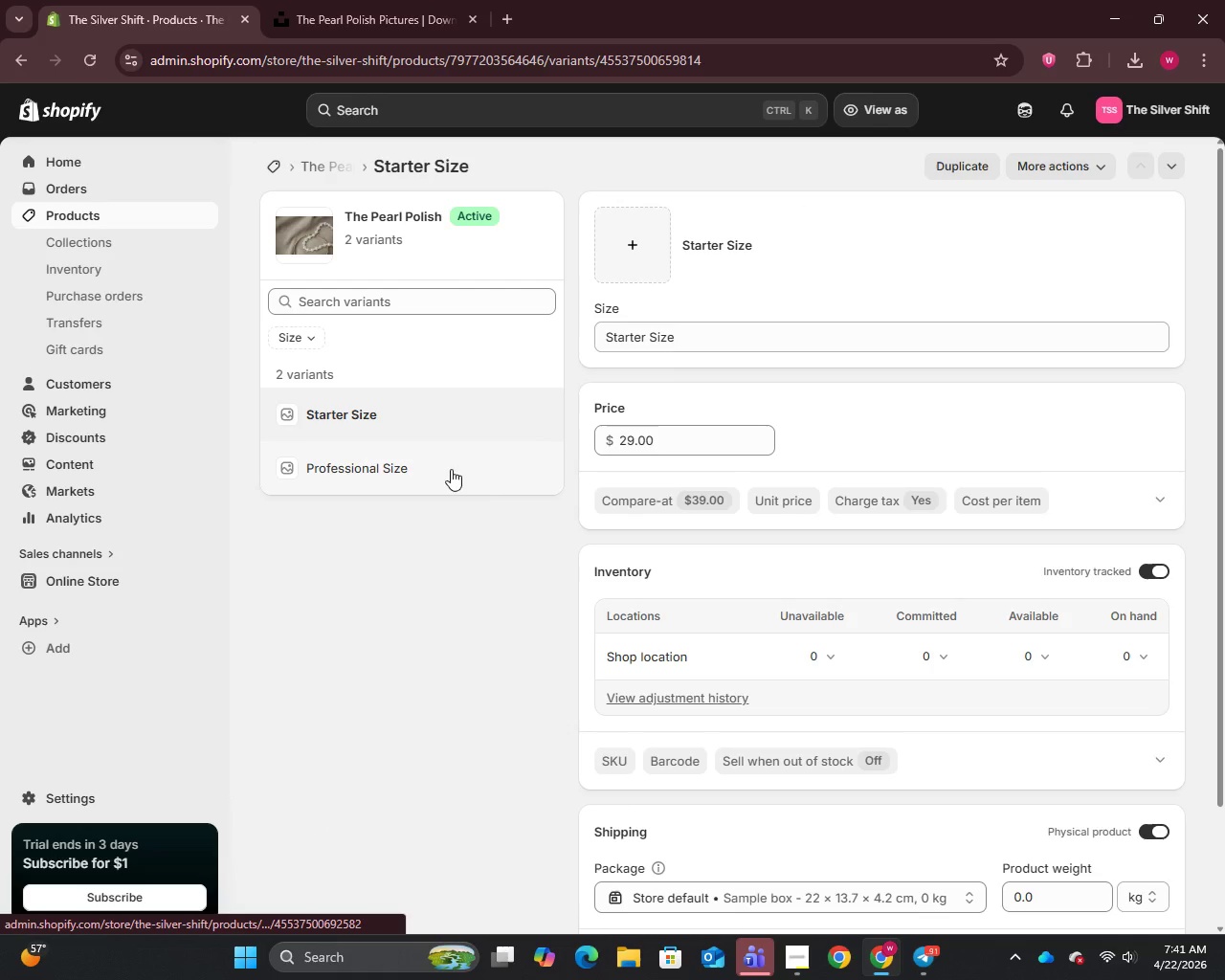 
scroll: coordinate [869, 534], scroll_direction: down, amount: 3.0
 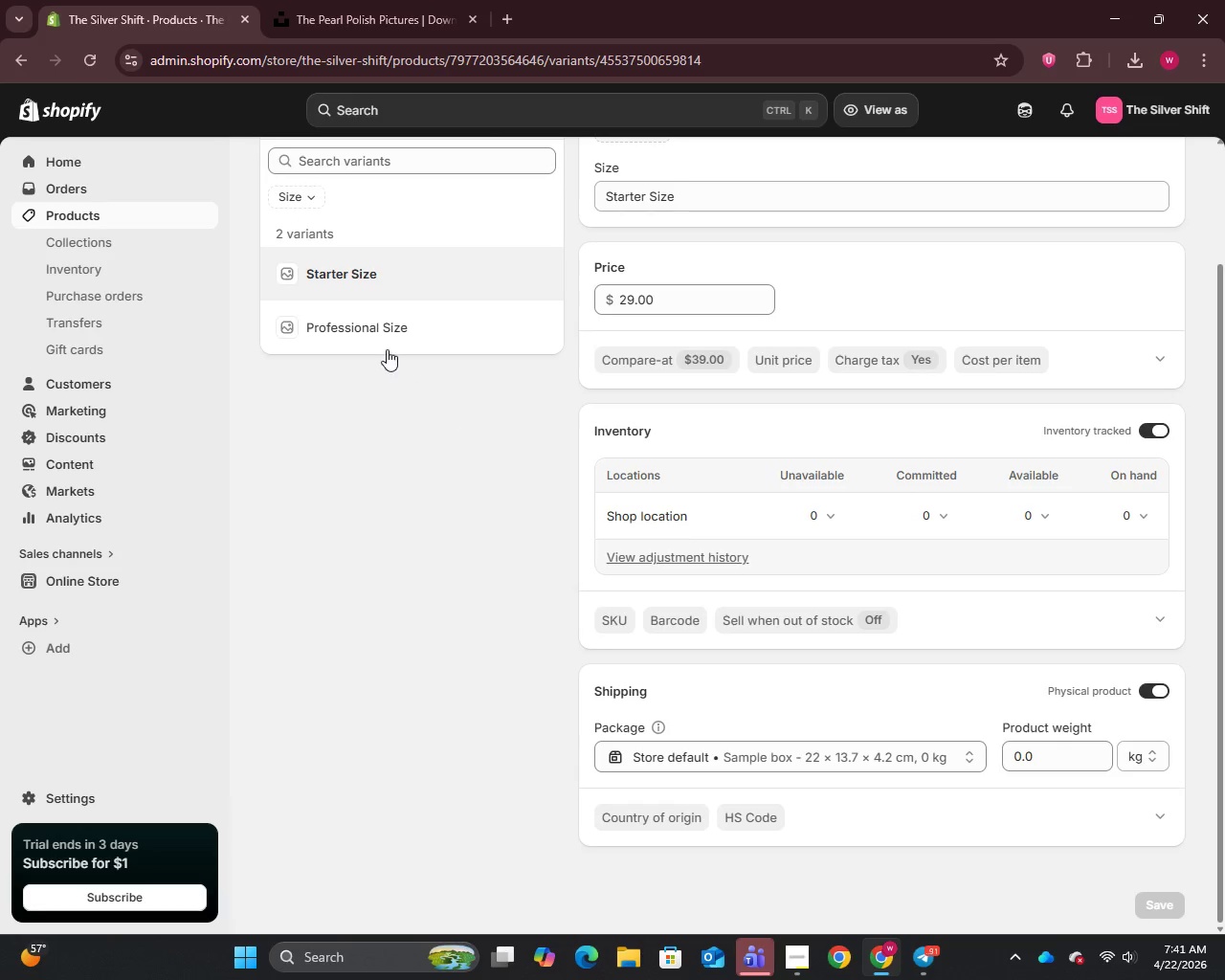 
left_click([356, 327])
 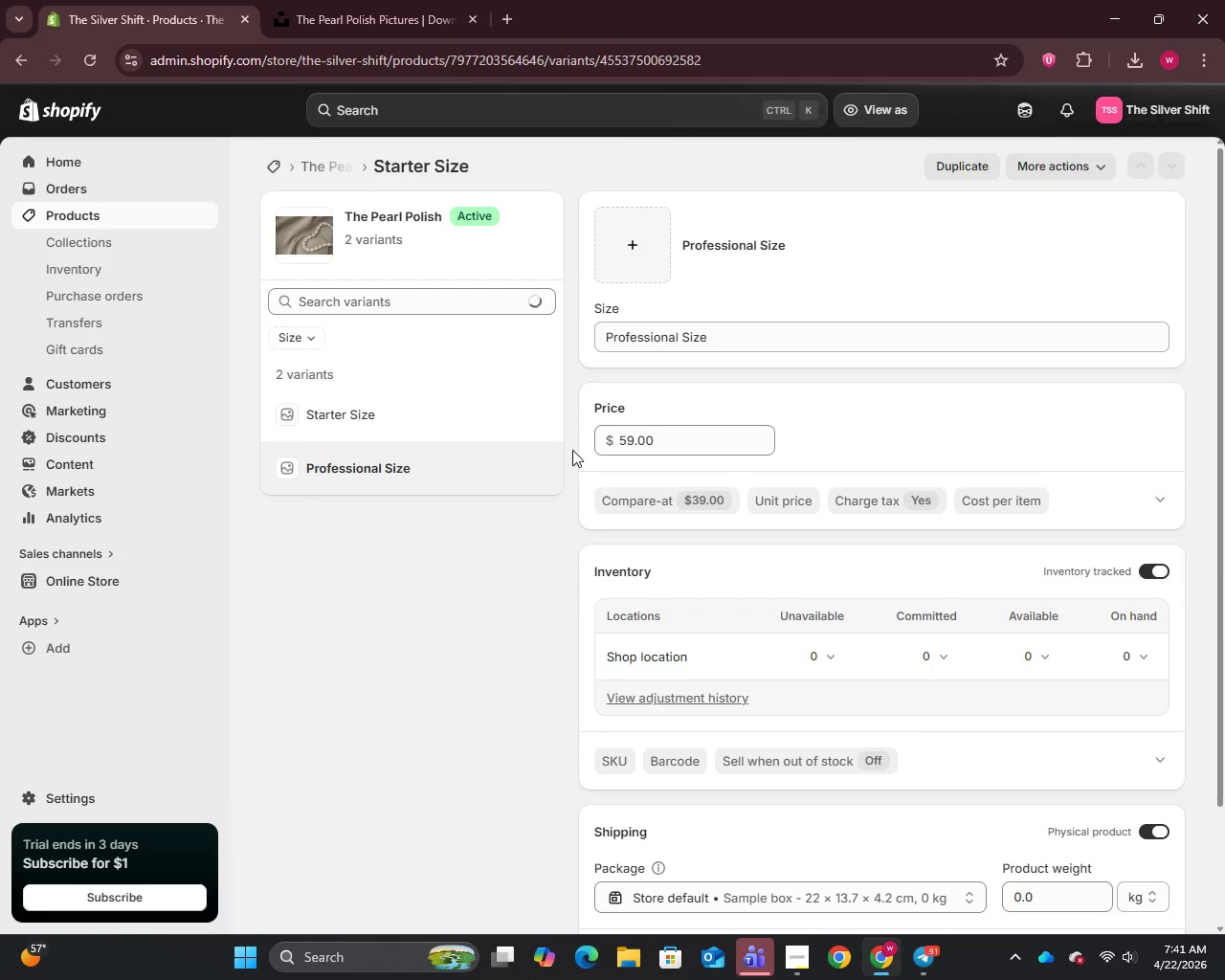 
left_click([701, 499])
 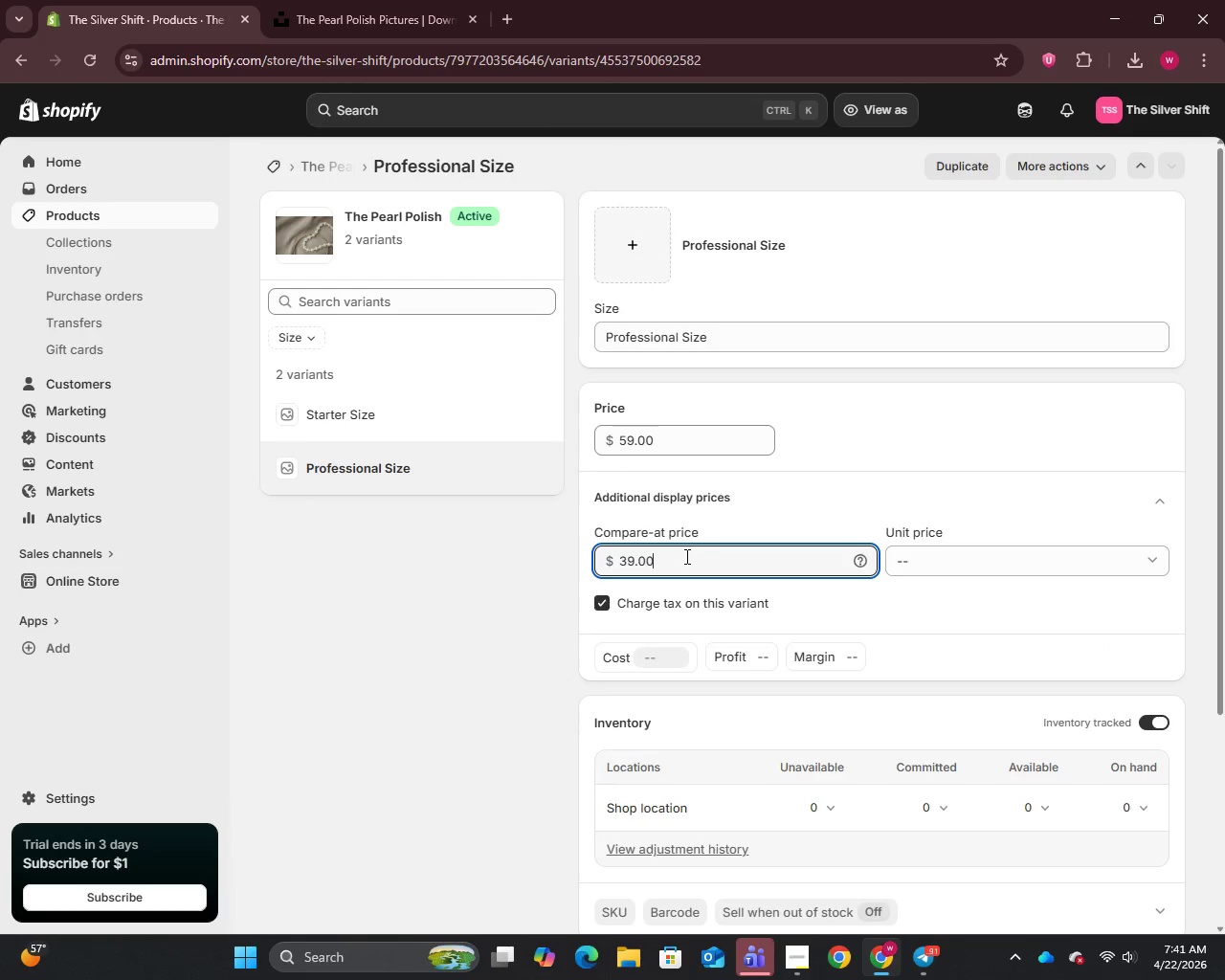 
key(Backspace)
key(Backspace)
key(Backspace)
key(Backspace)
key(Backspace)
type(79)
 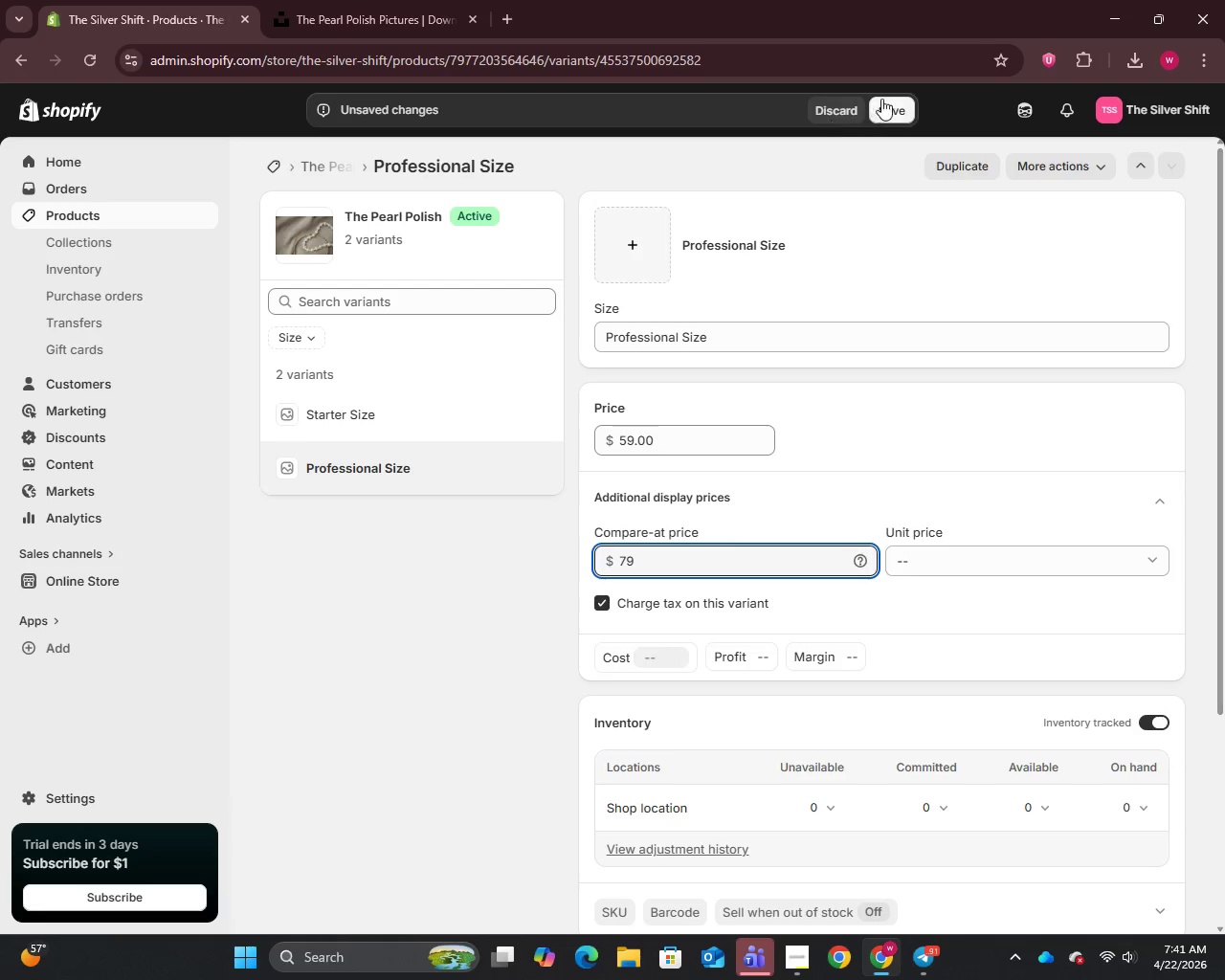 
left_click([903, 112])
 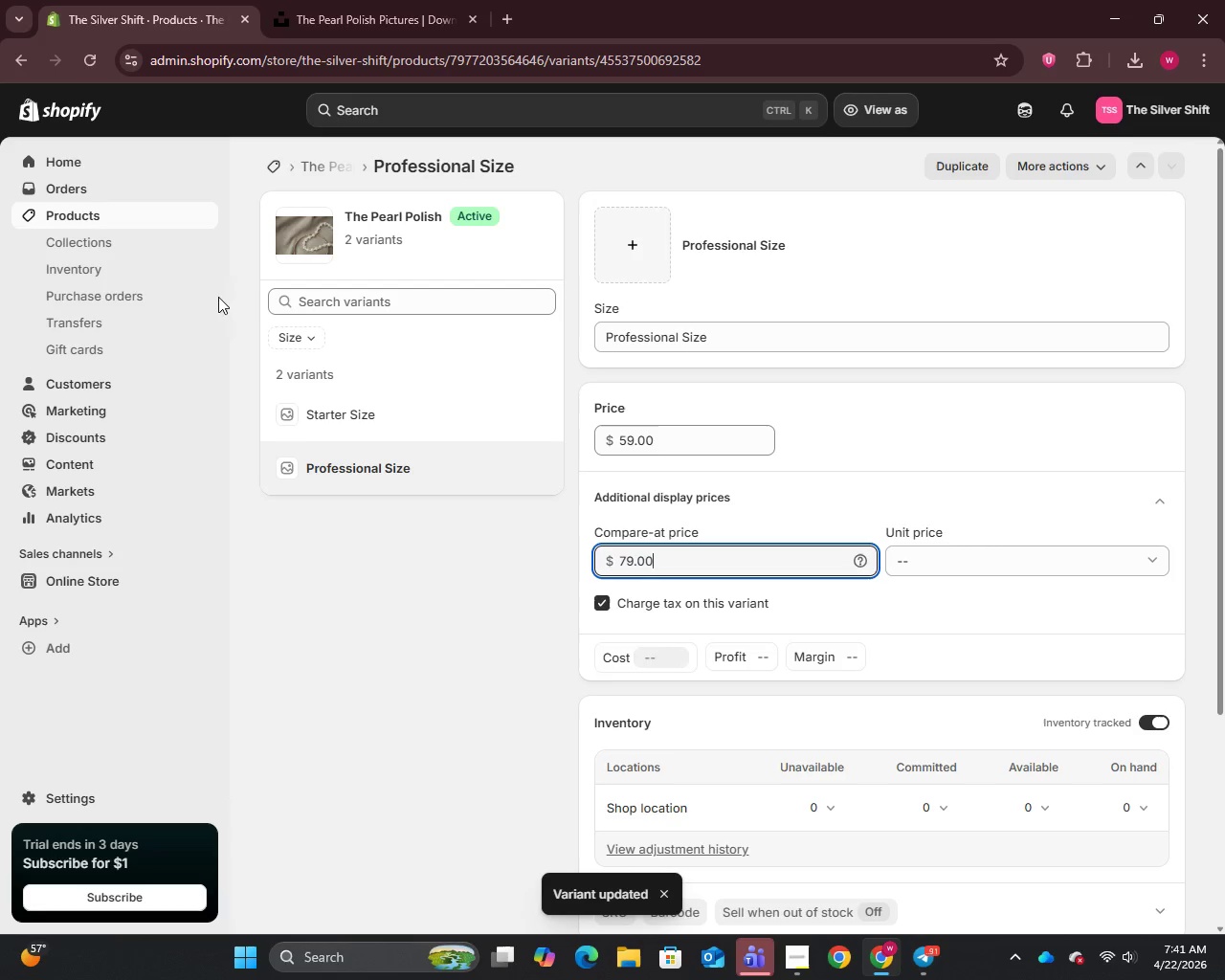 
left_click([70, 224])
 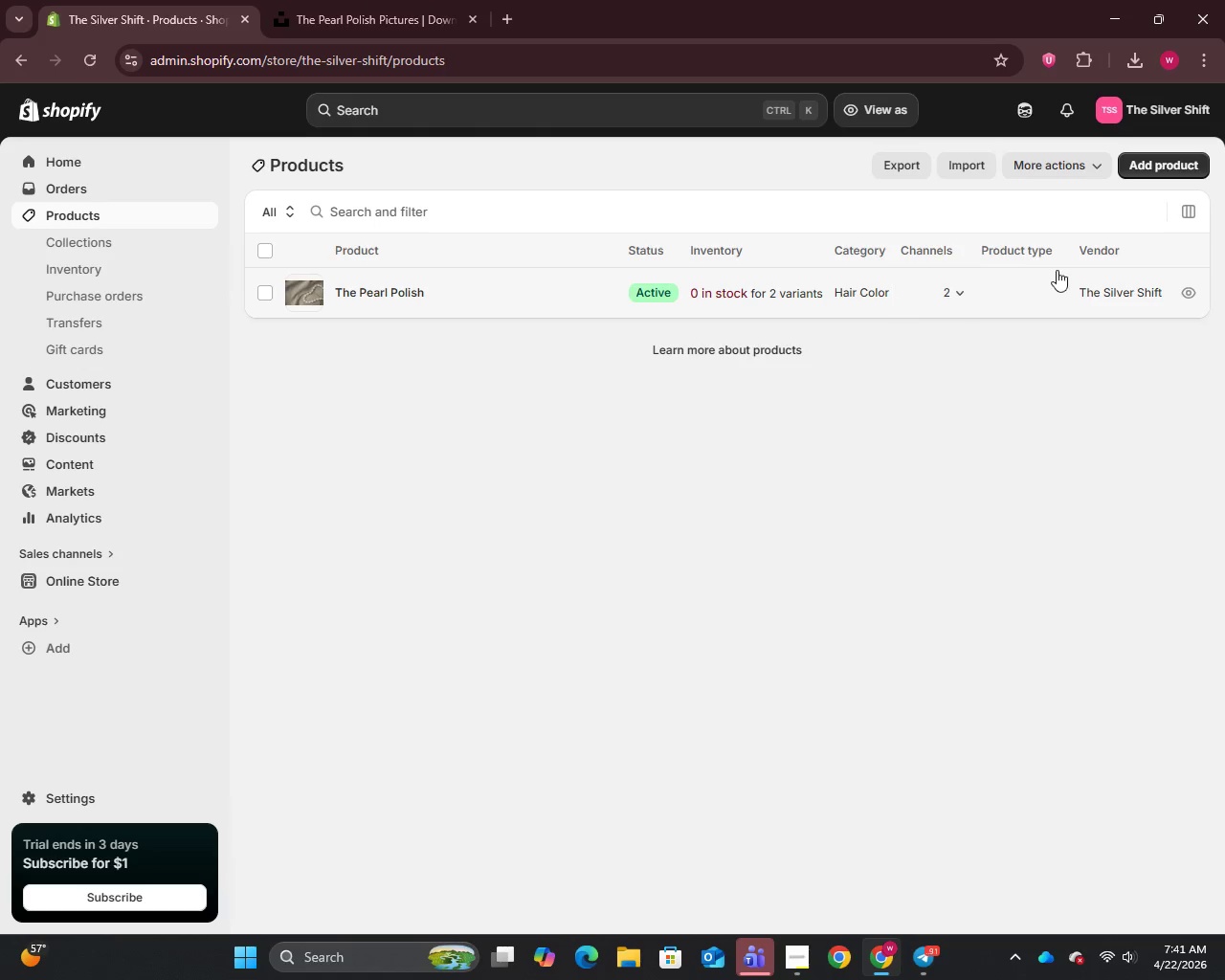 
left_click([1151, 166])
 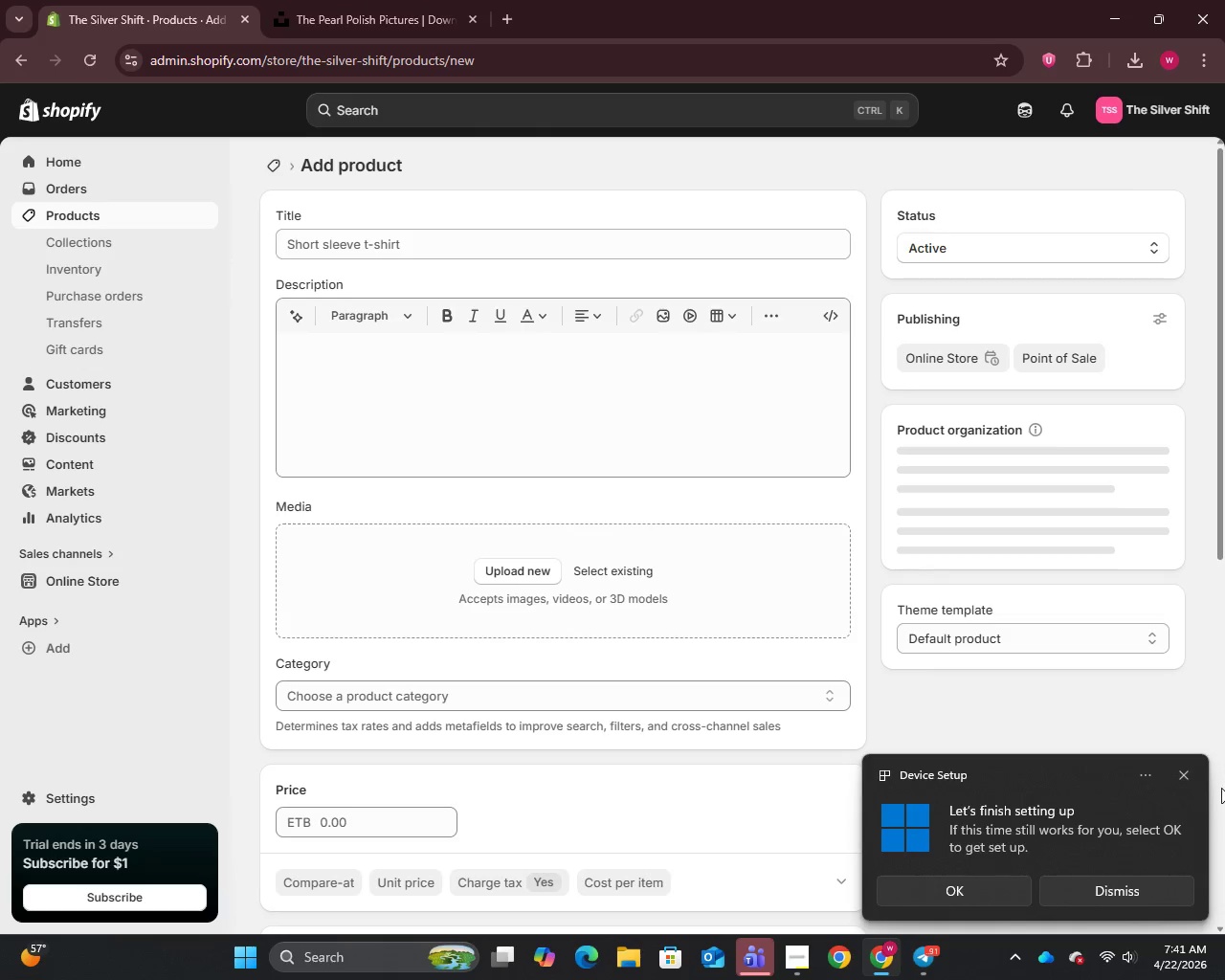 
left_click([1187, 771])
 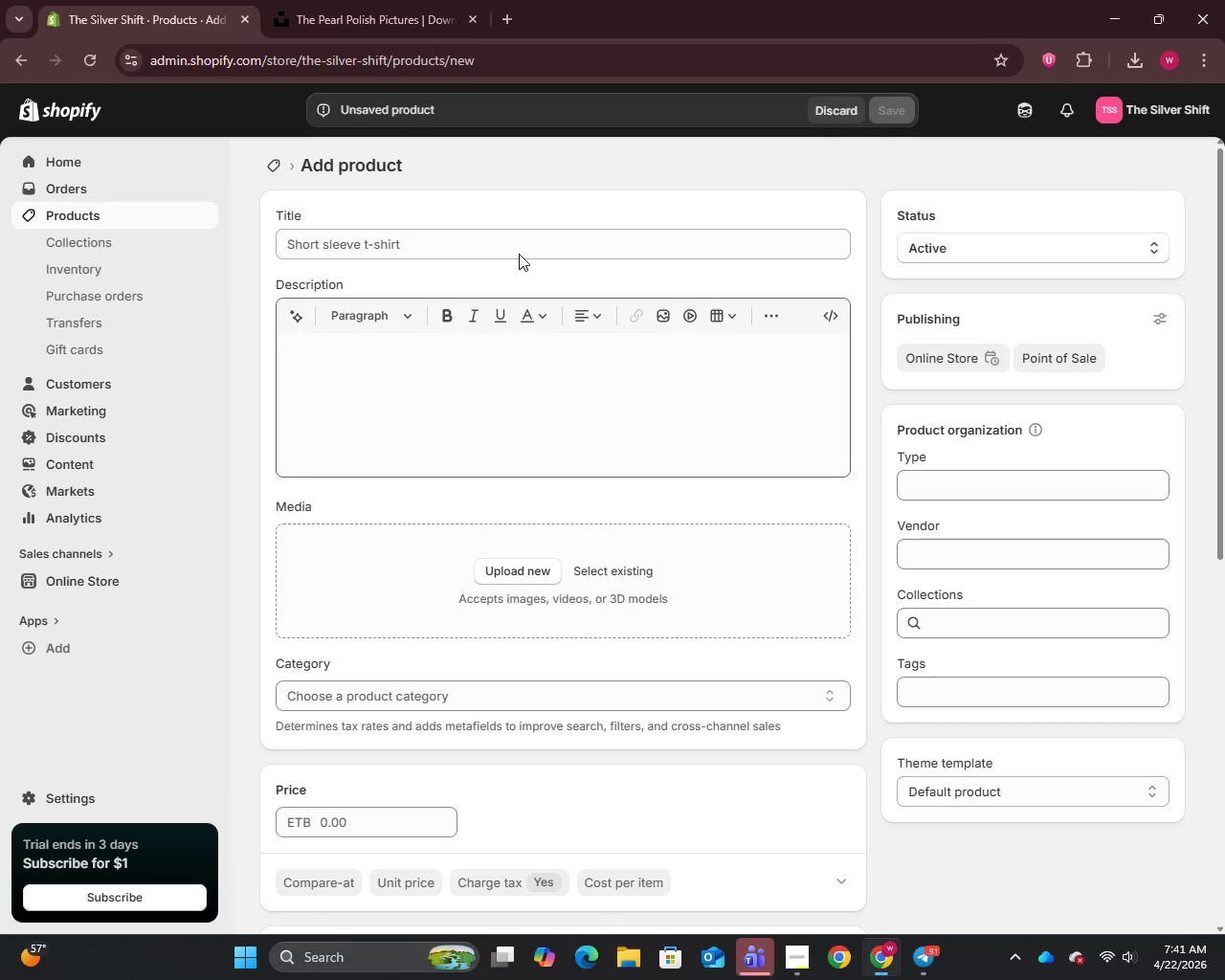 
left_click([518, 254])
 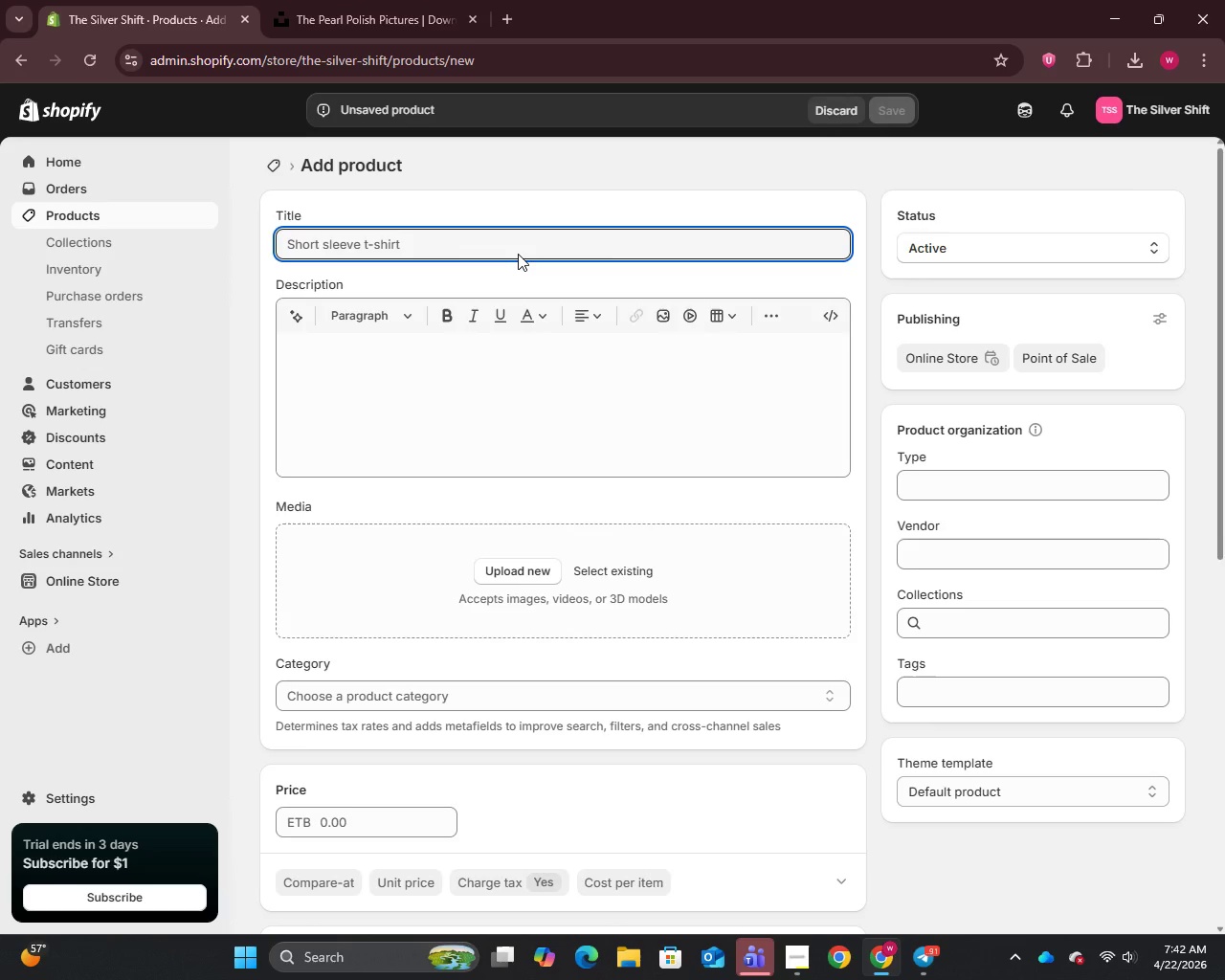 
wait(8.99)
 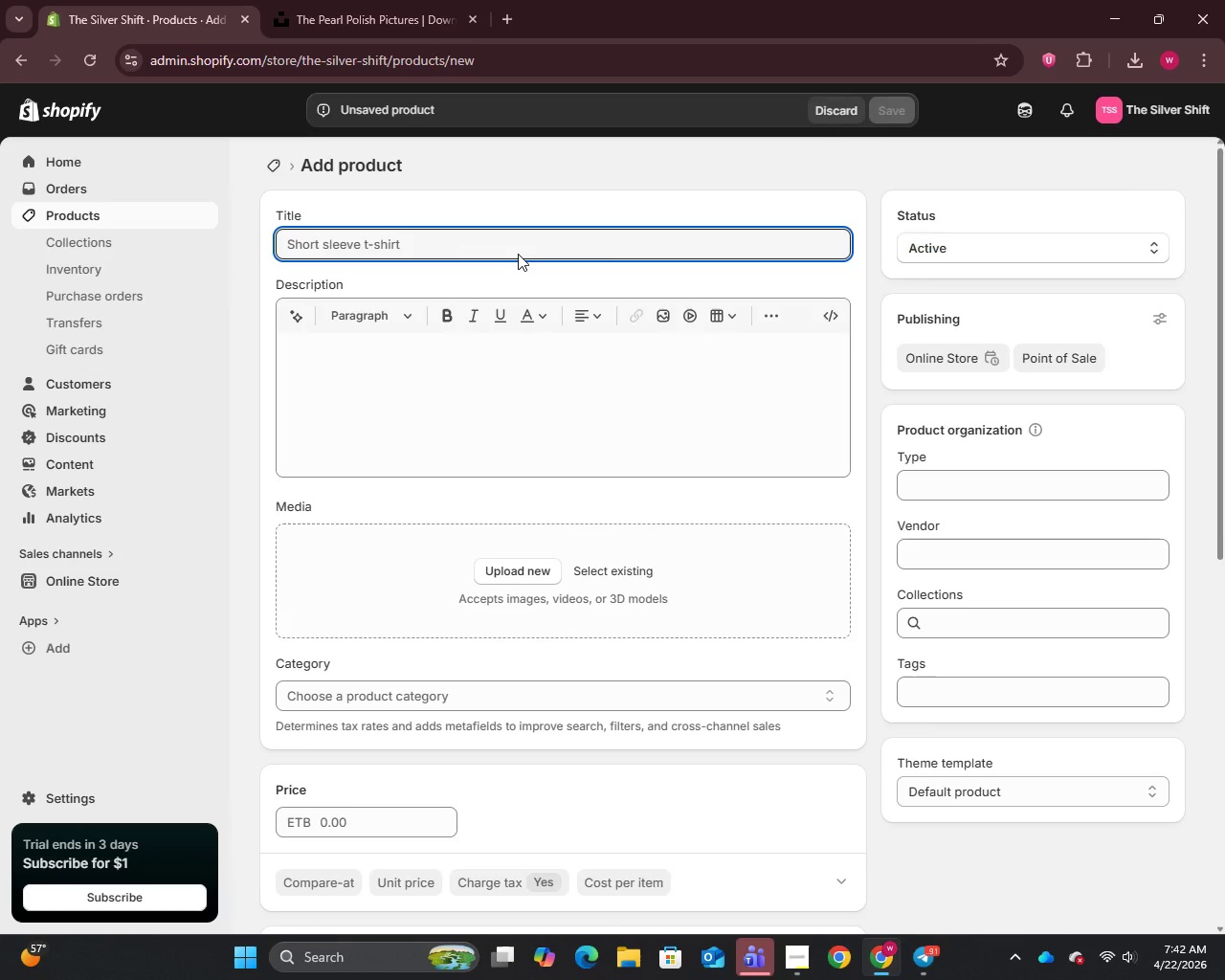 
type(The Steel Strength)
 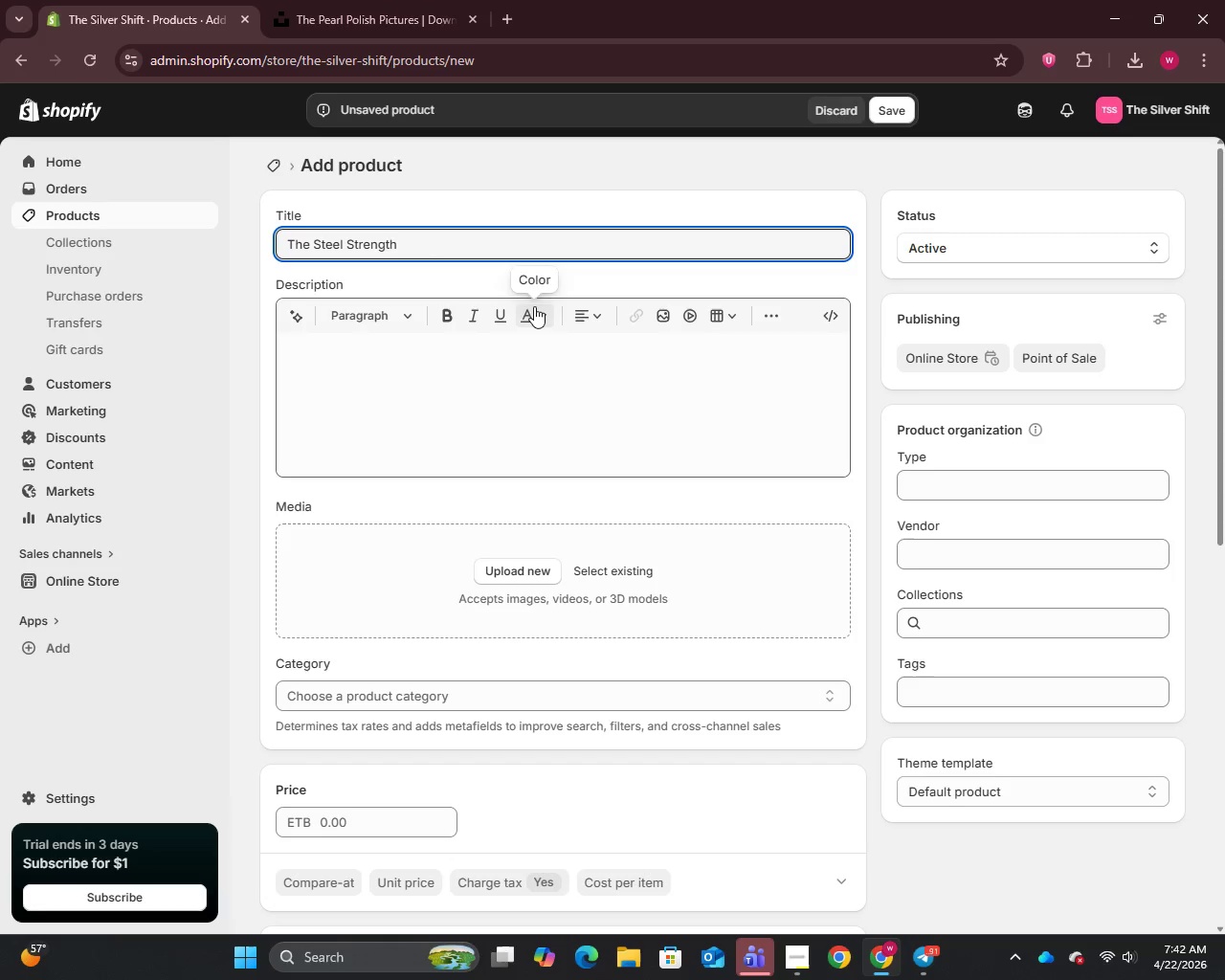 
left_click([521, 422])
 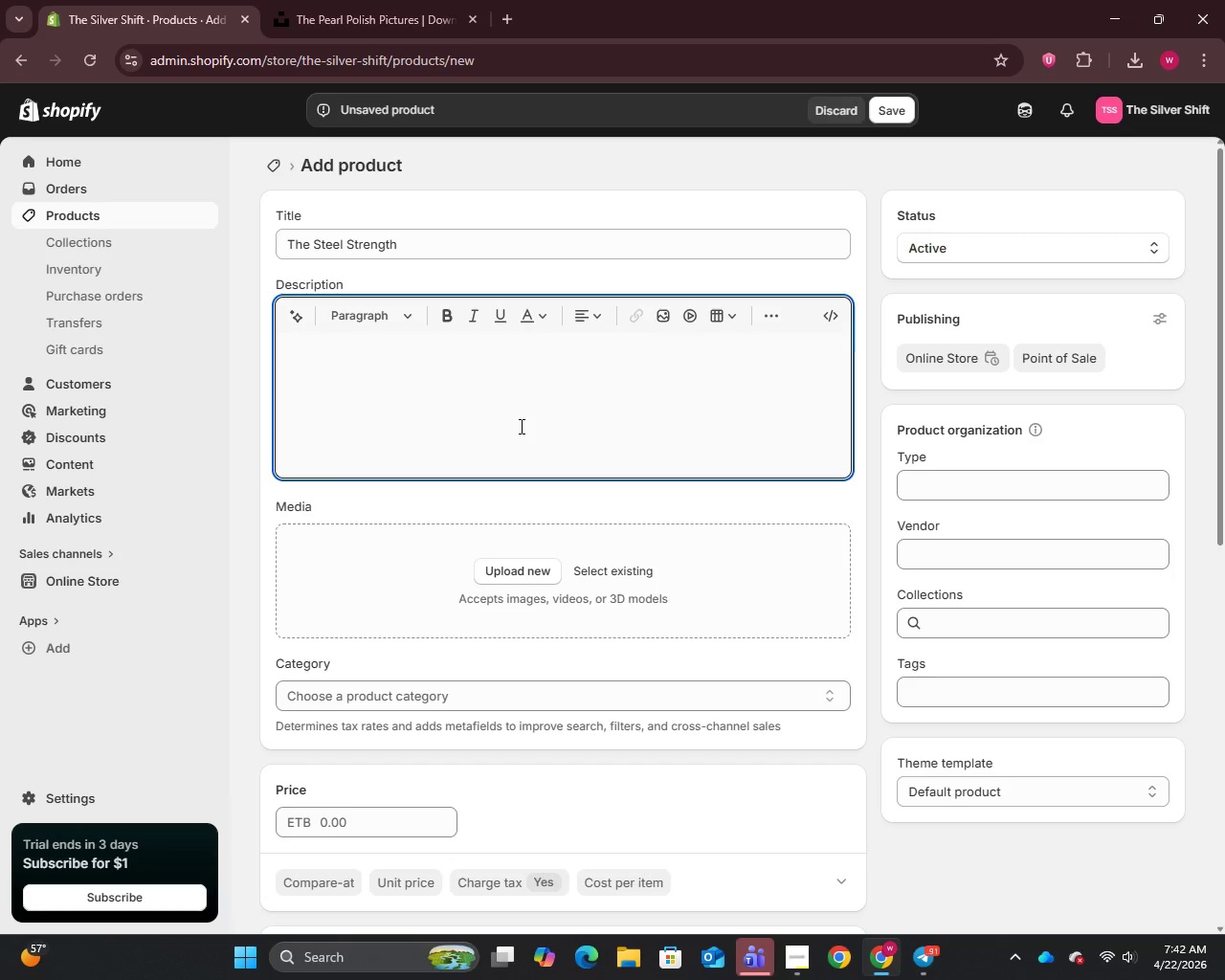 
type(The Steel Strength is a fortiflying ritual for silver hair that deserves resi)
 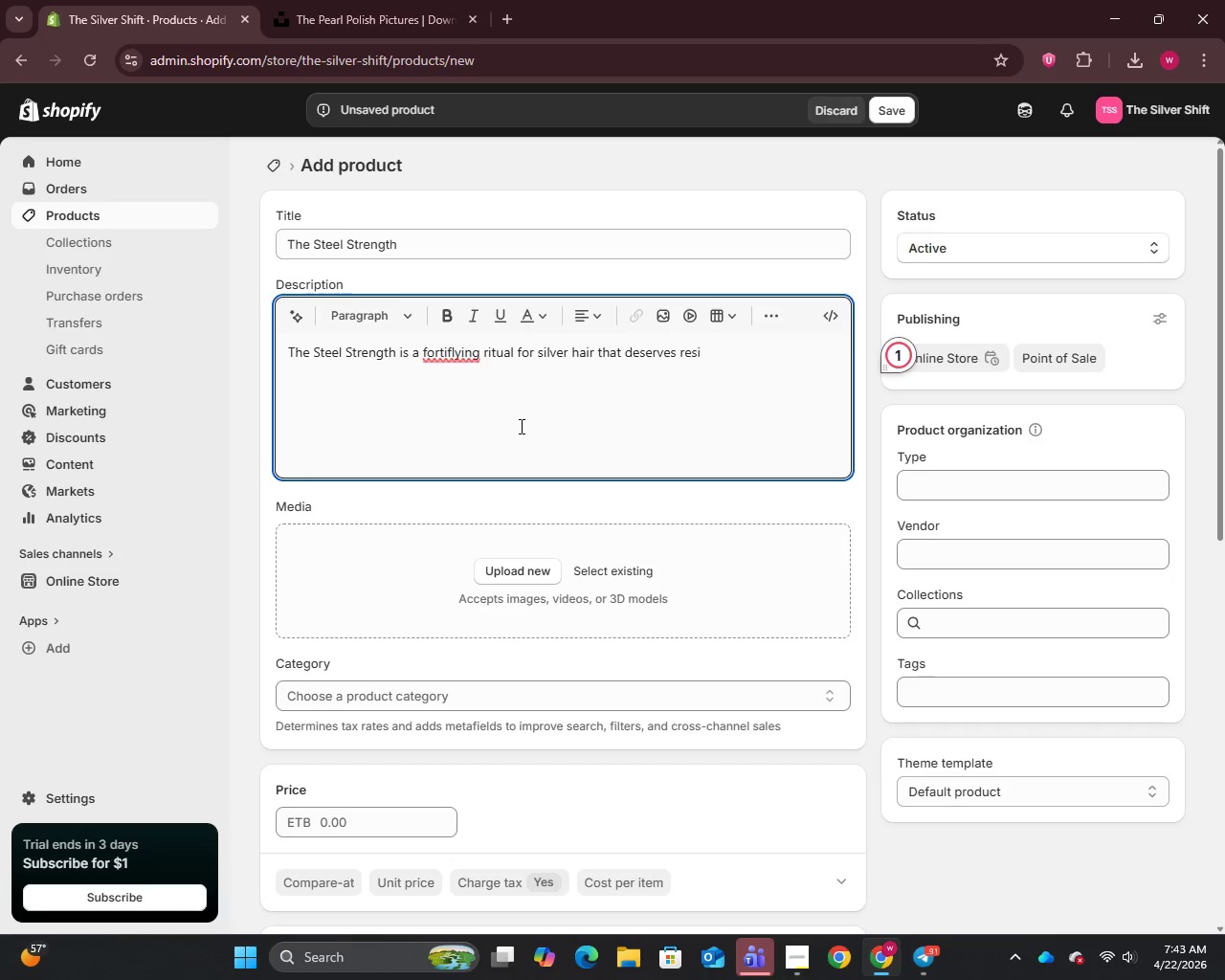 
type(lience as much as radiance. Created for women embracing their natural gray journey)
 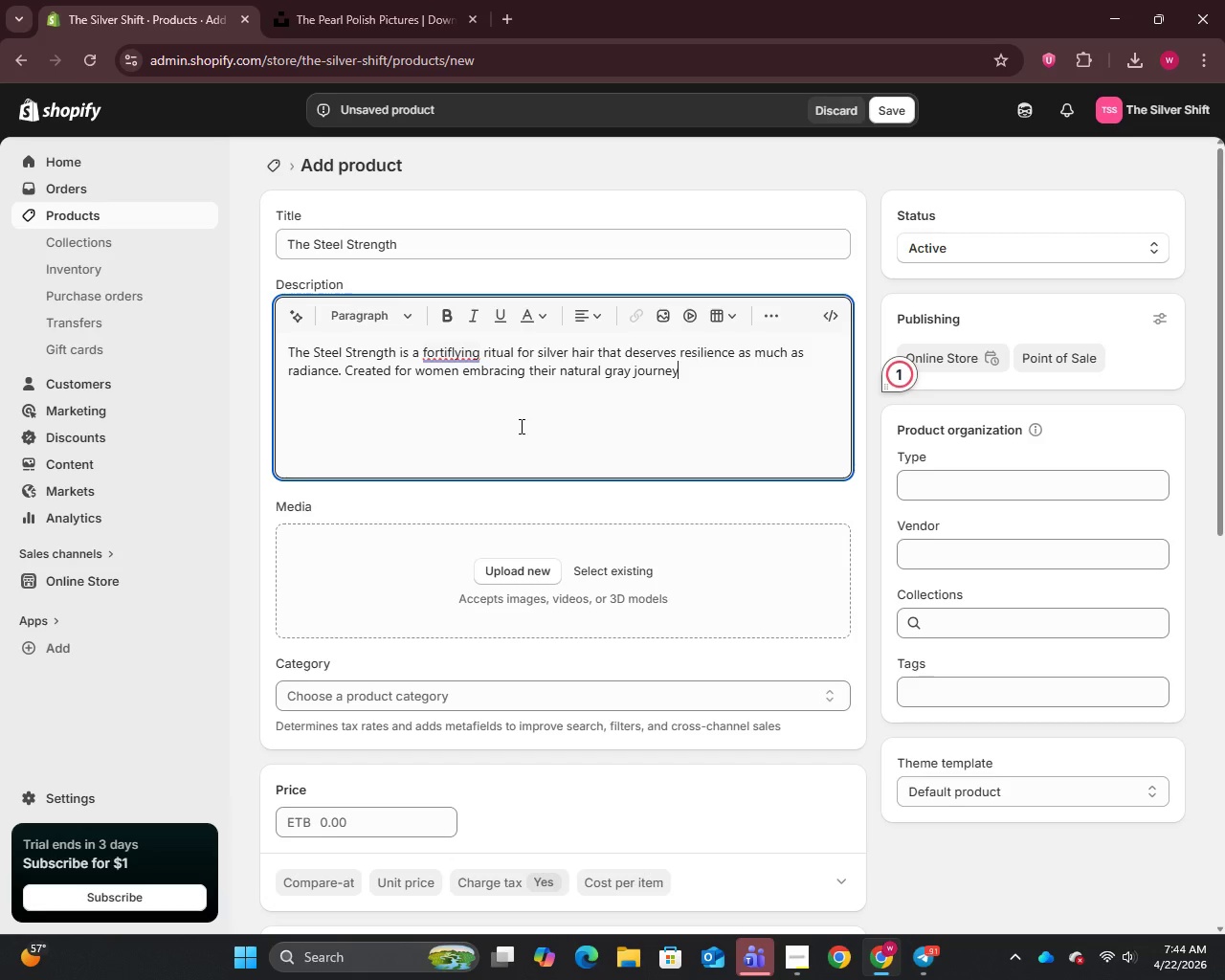 
type(, this stren)
 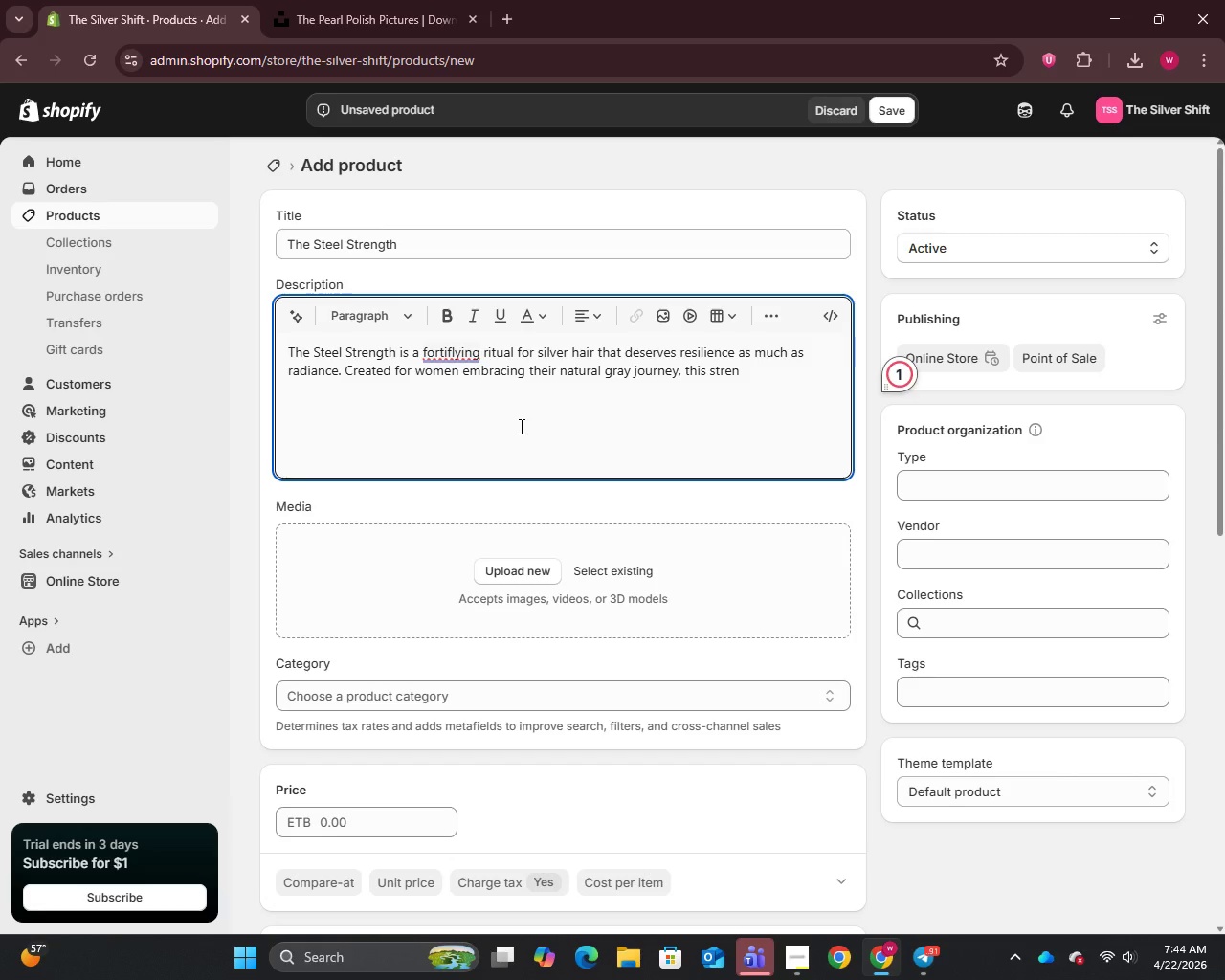 
type(gthening formula restores vitality to strans)
key(Backspace)
type(ds that have endured years of chemical stress and color treatments.)
 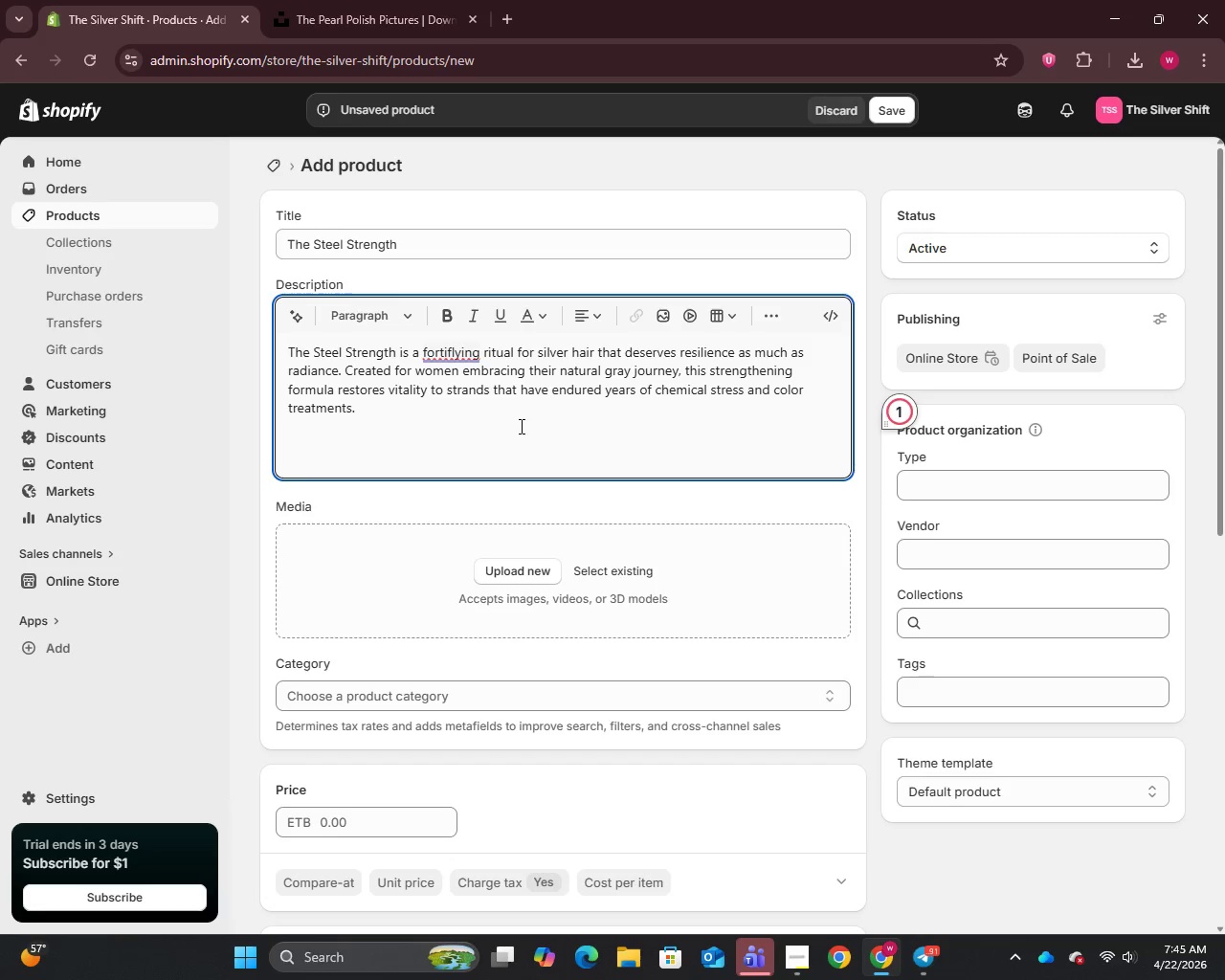 
key(Enter)
 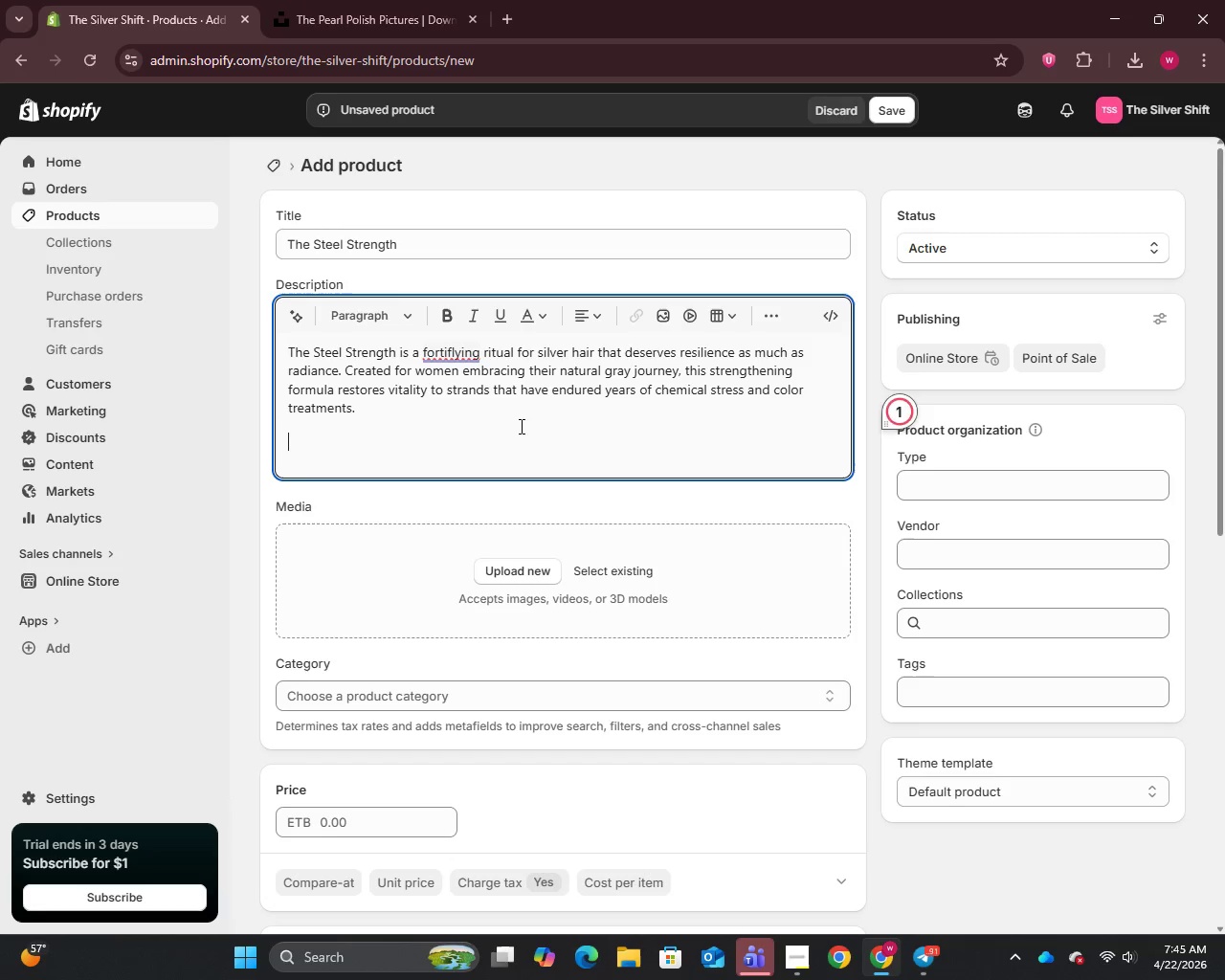 
type(Its rich, )
 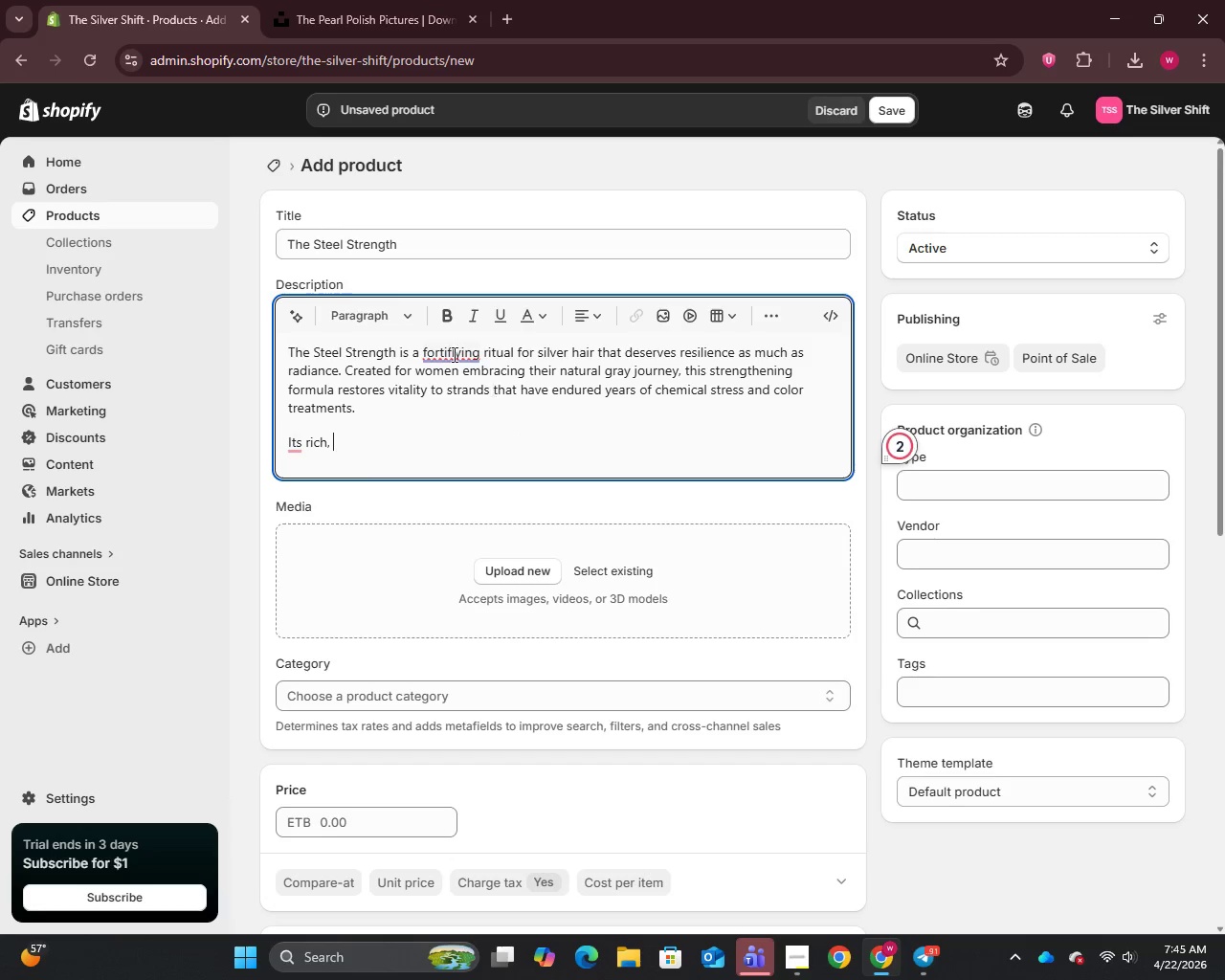 
left_click([452, 355])
 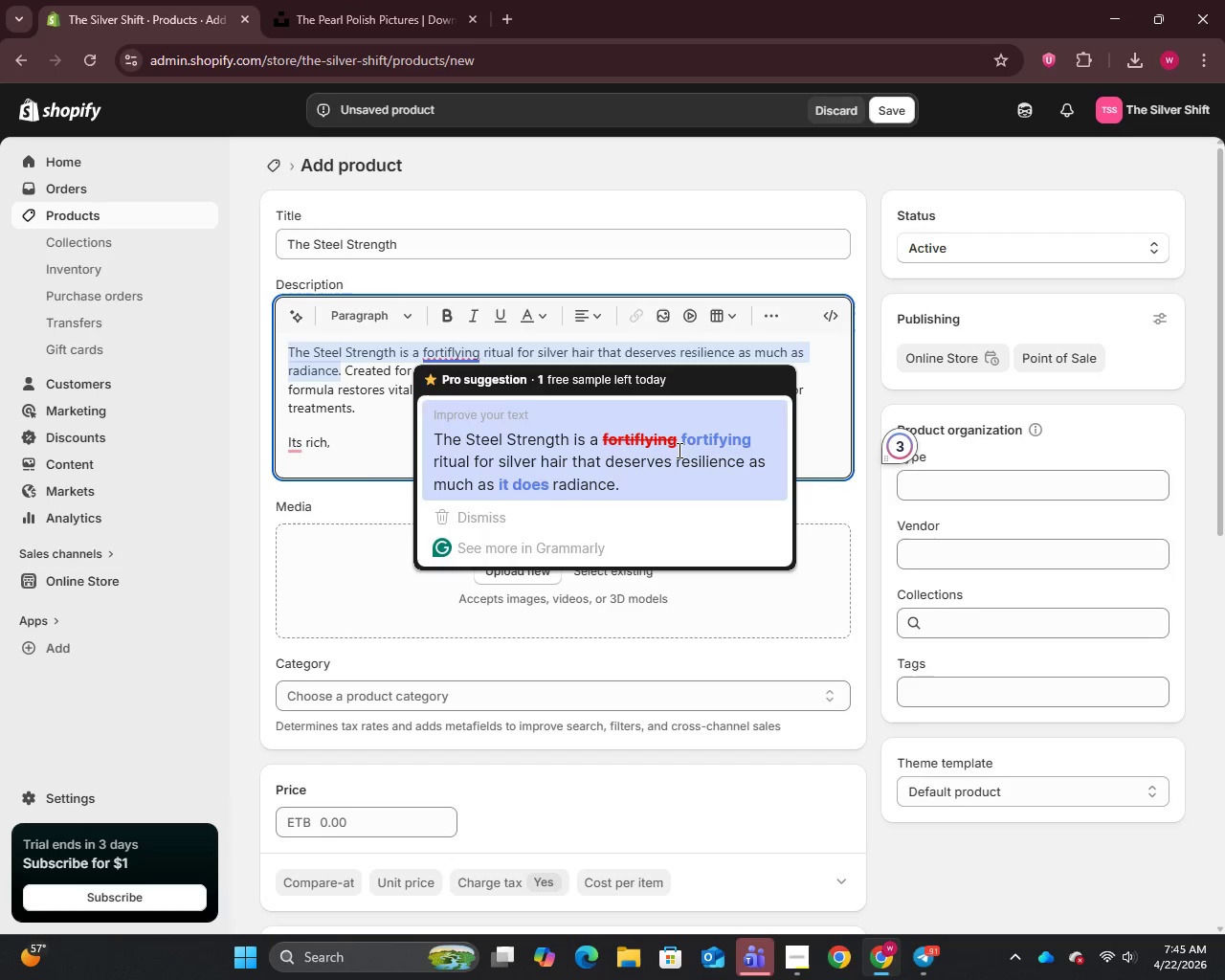 
left_click([678, 450])
 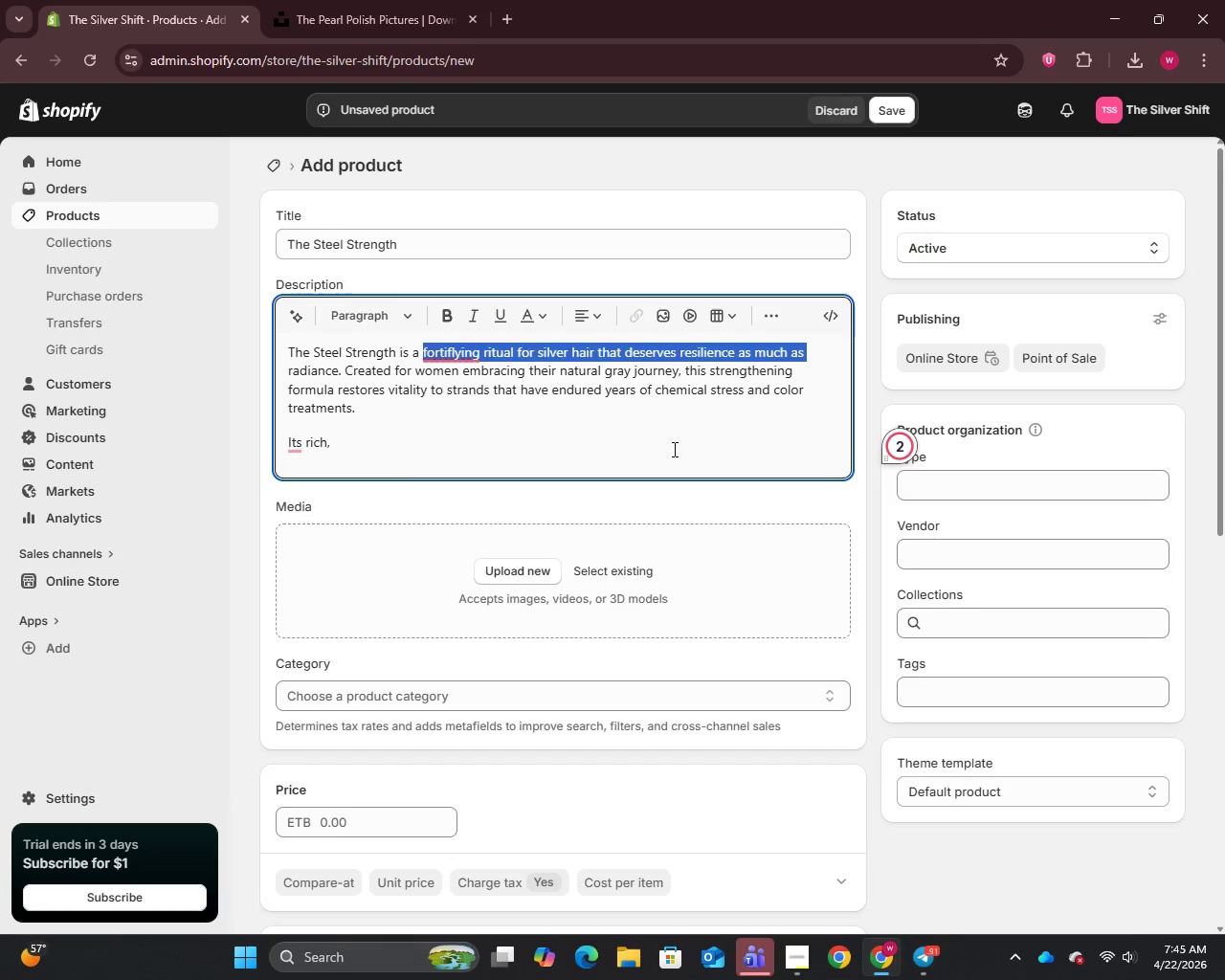 
key(Control+ControlRight)
 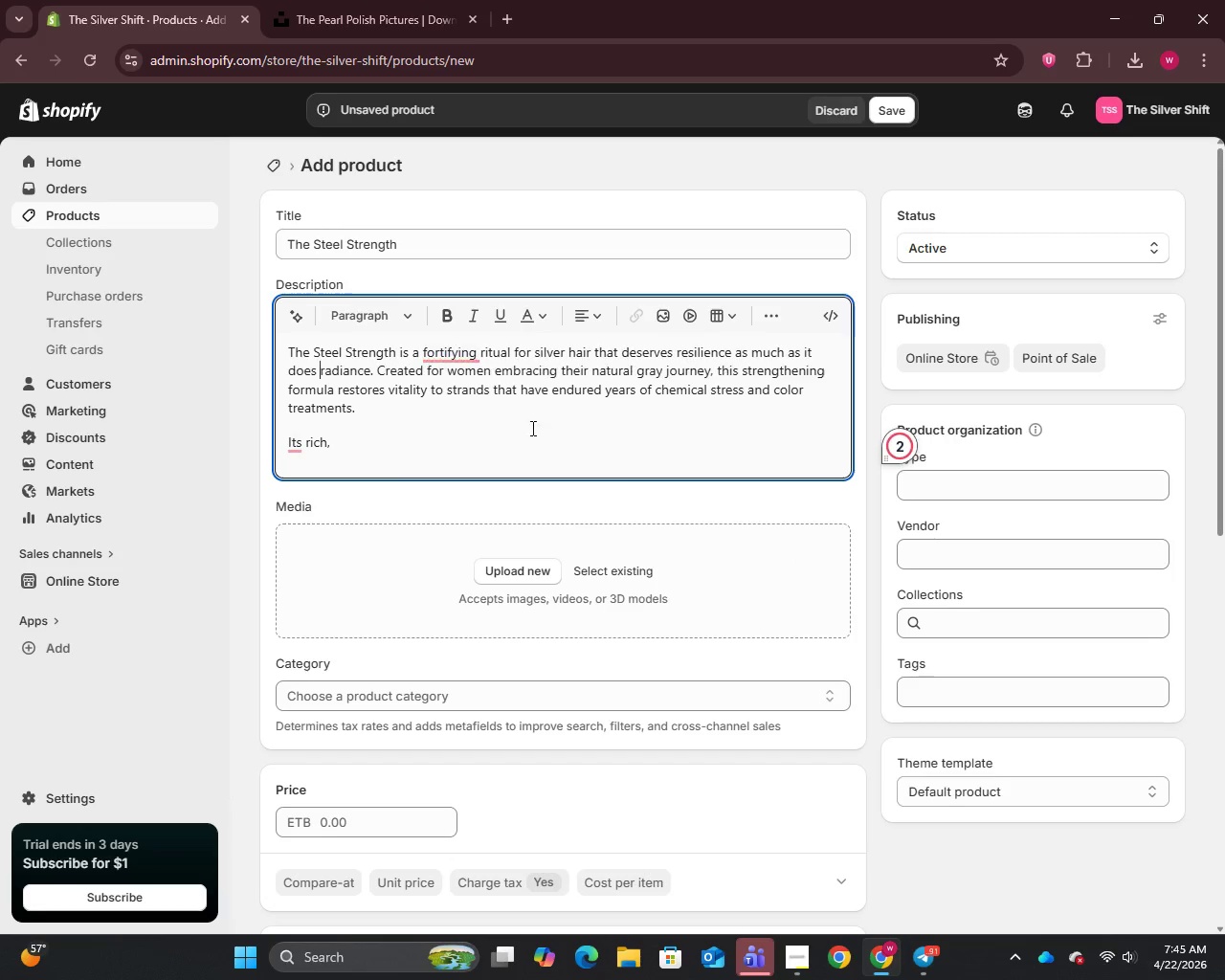 
hold_key(key=V, duration=9.69)
 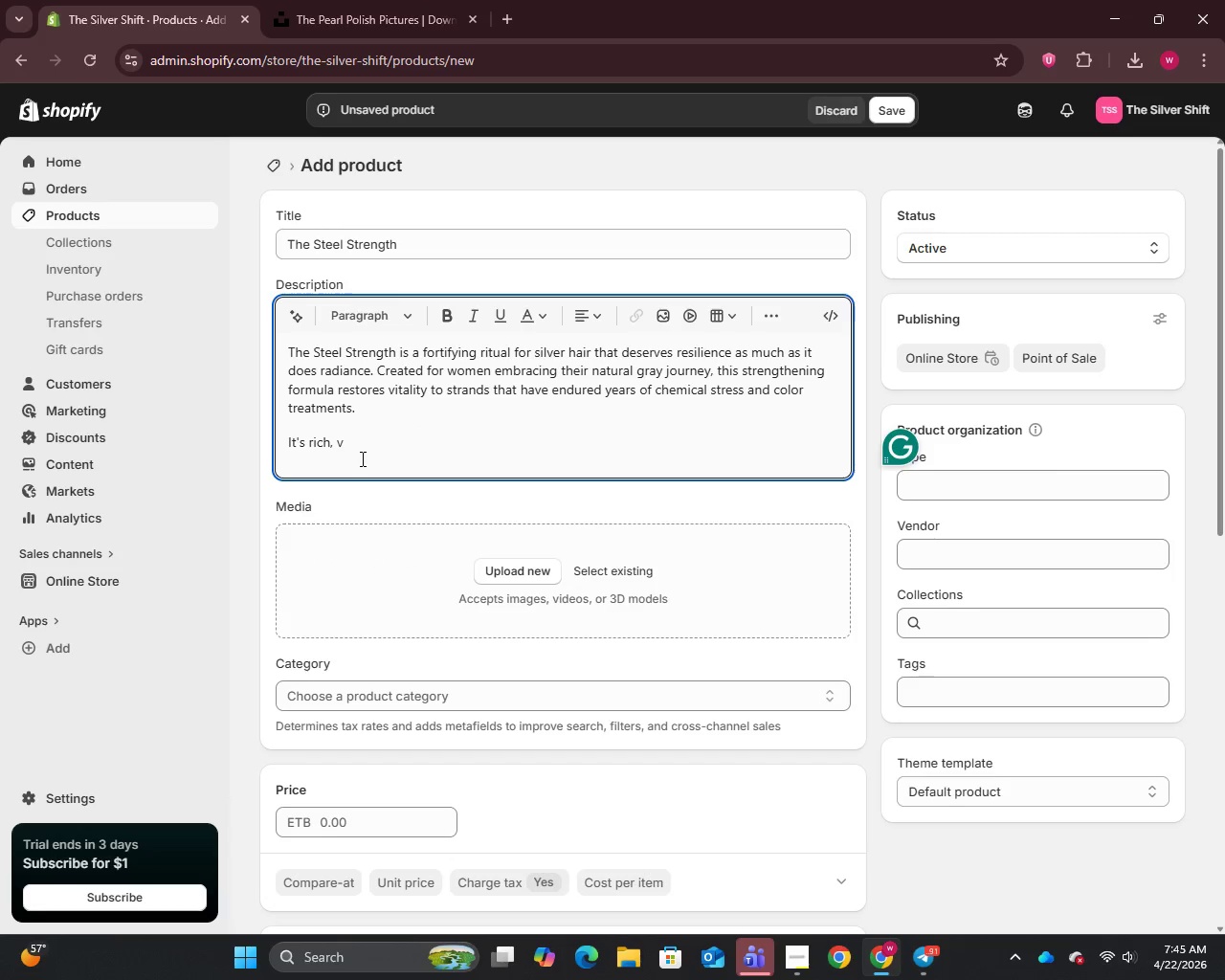 
left_click([408, 433])
 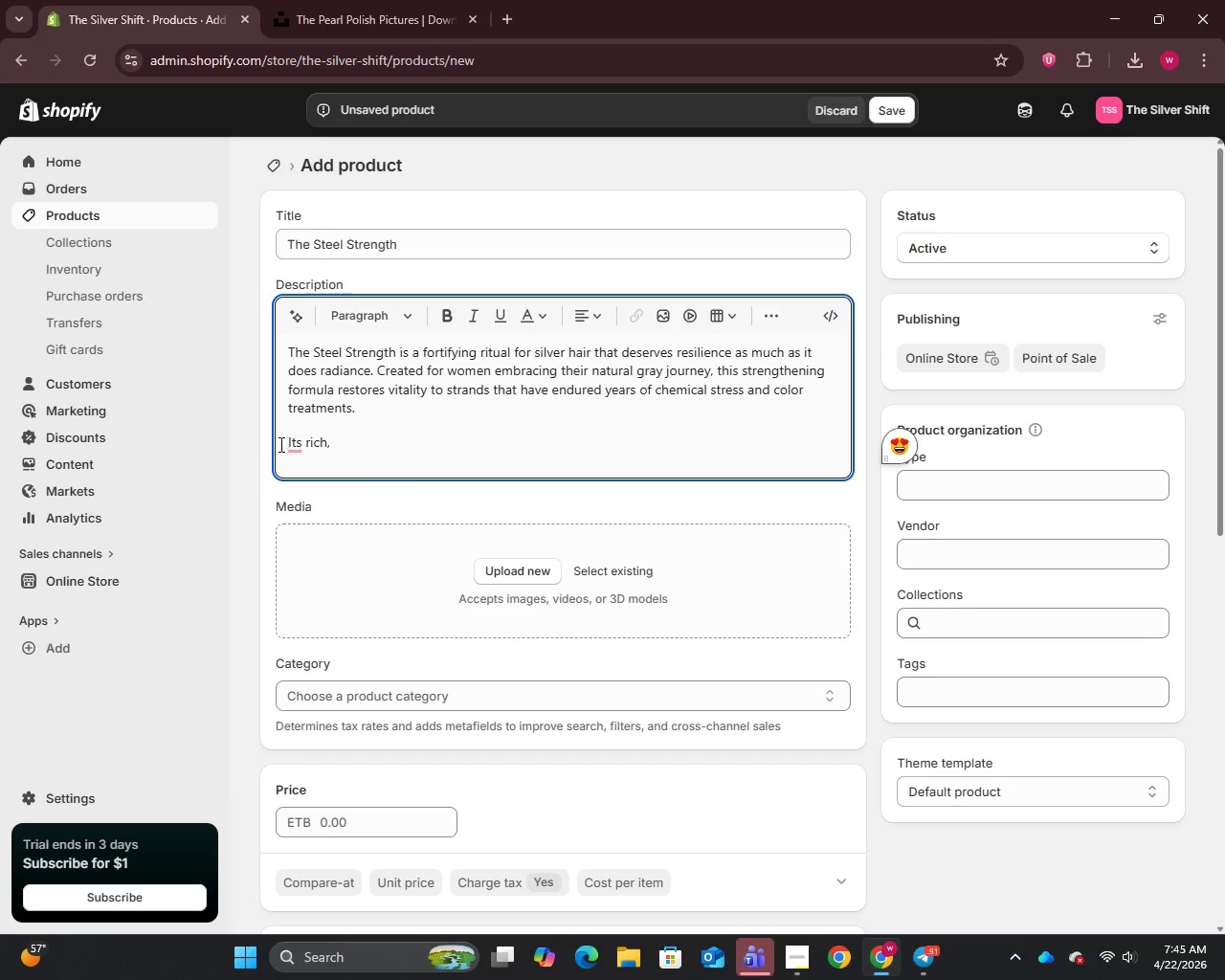 
left_click([290, 444])
 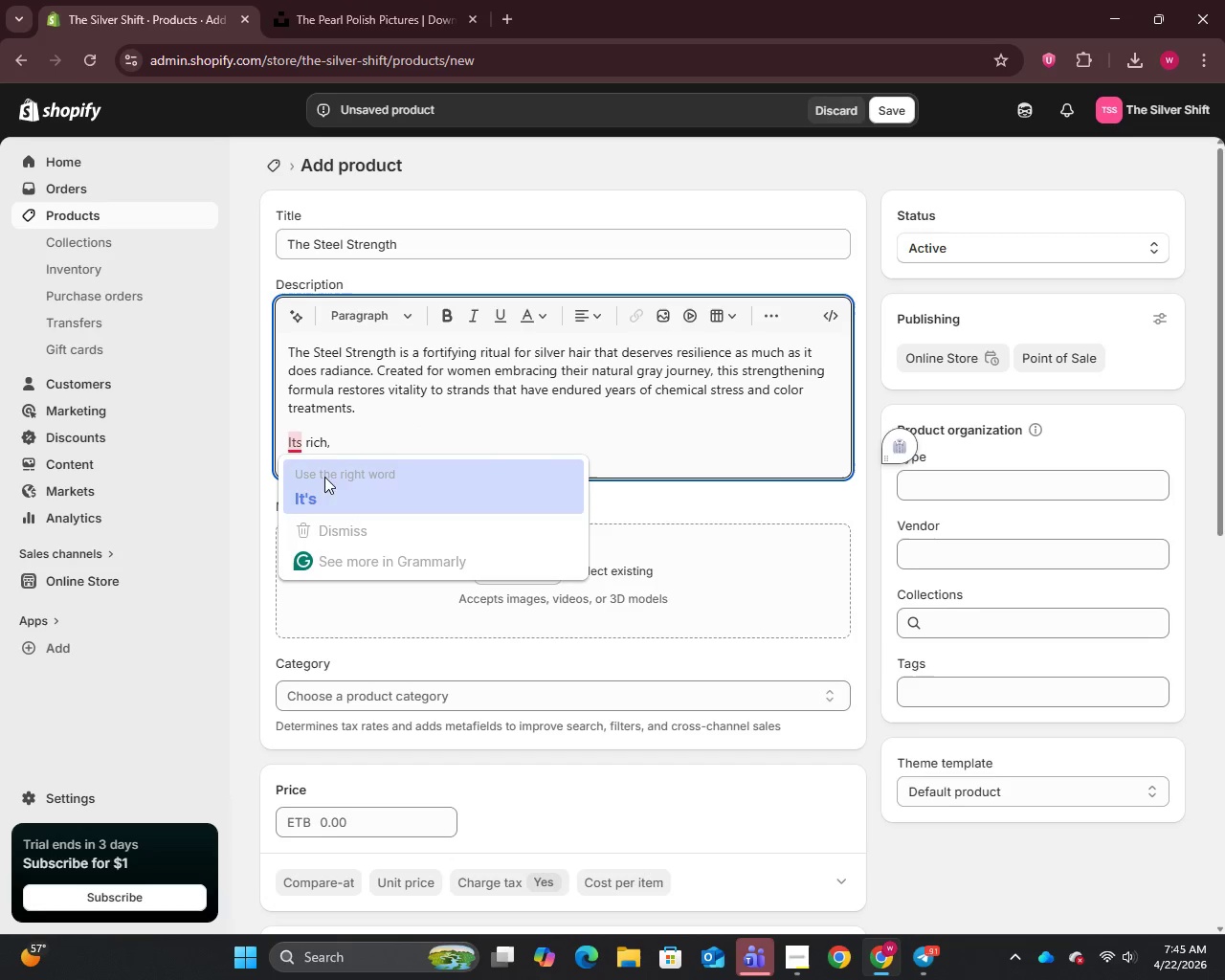 
left_click([324, 492])
 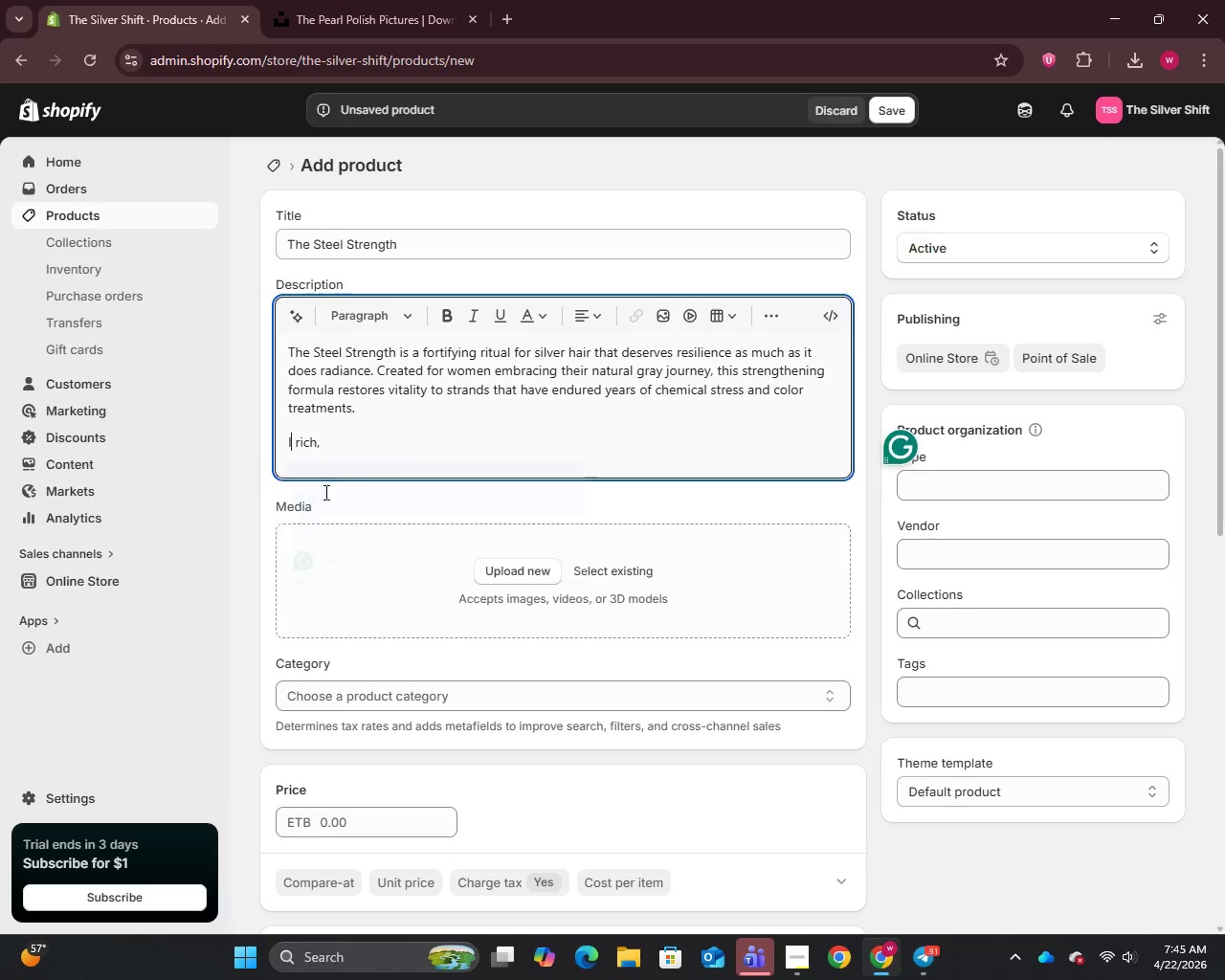 
left_click([360, 457])
 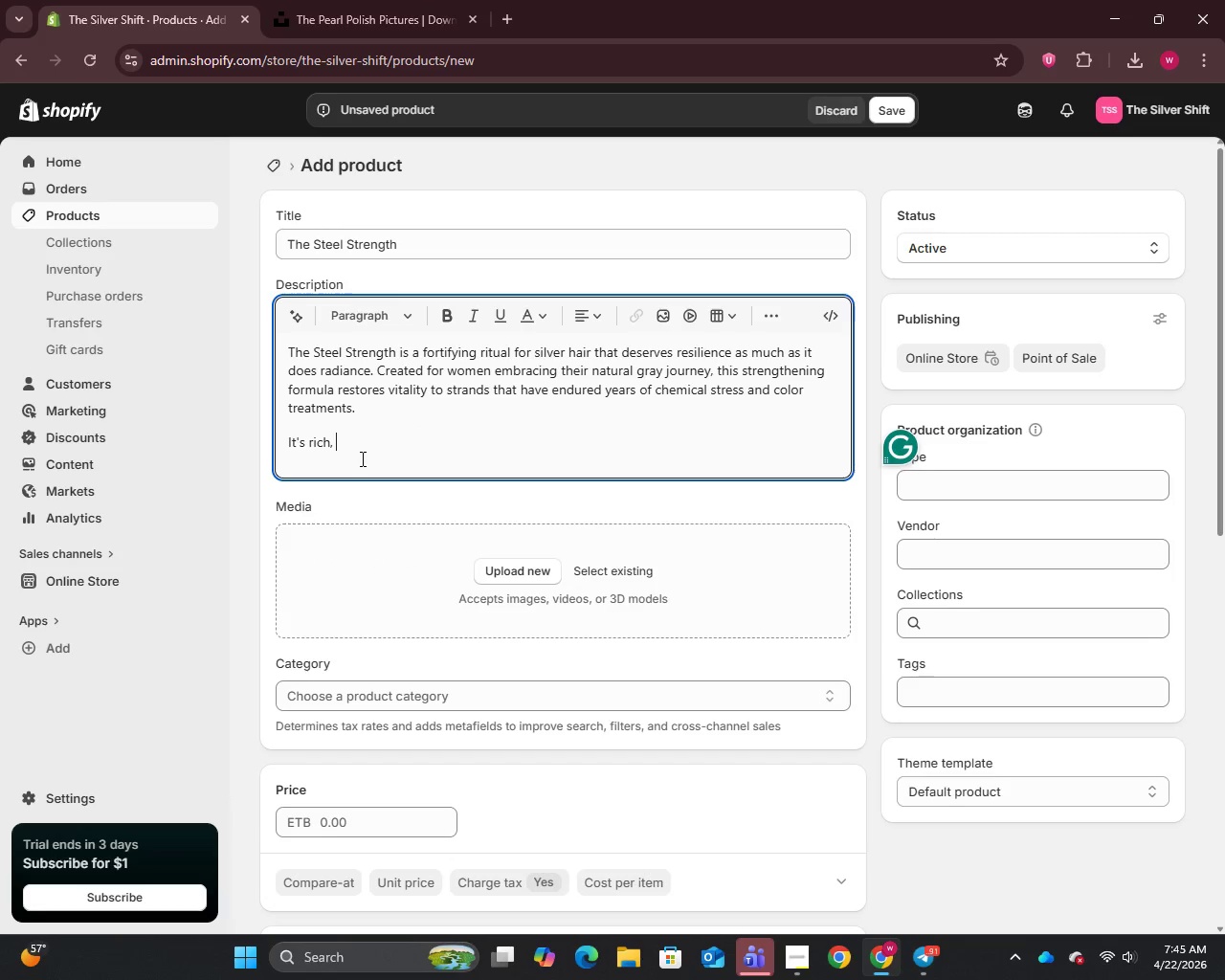 
type(el)
 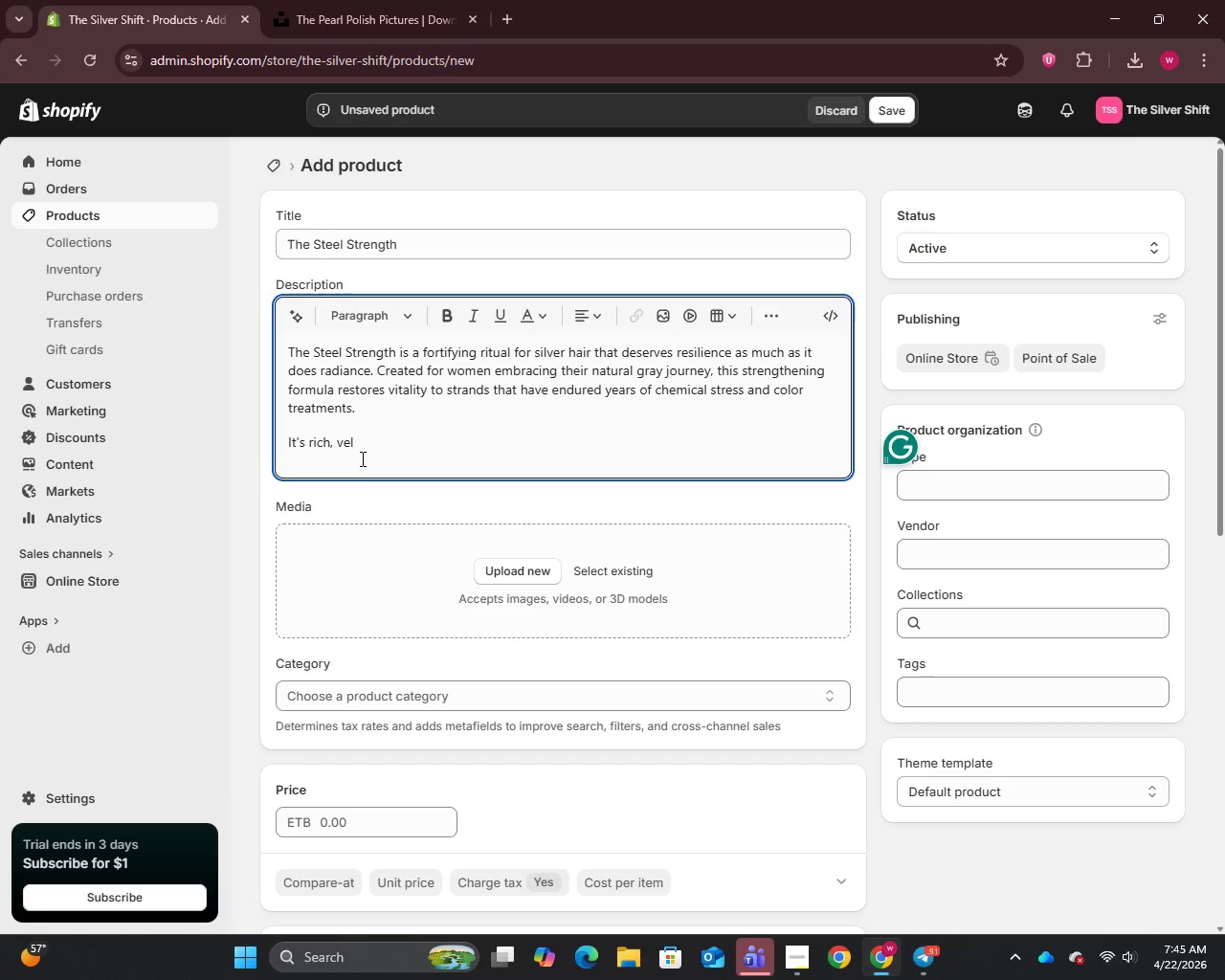 
type(vety texture warps each strand in nourishment, reinforcing structure while preserbving )
 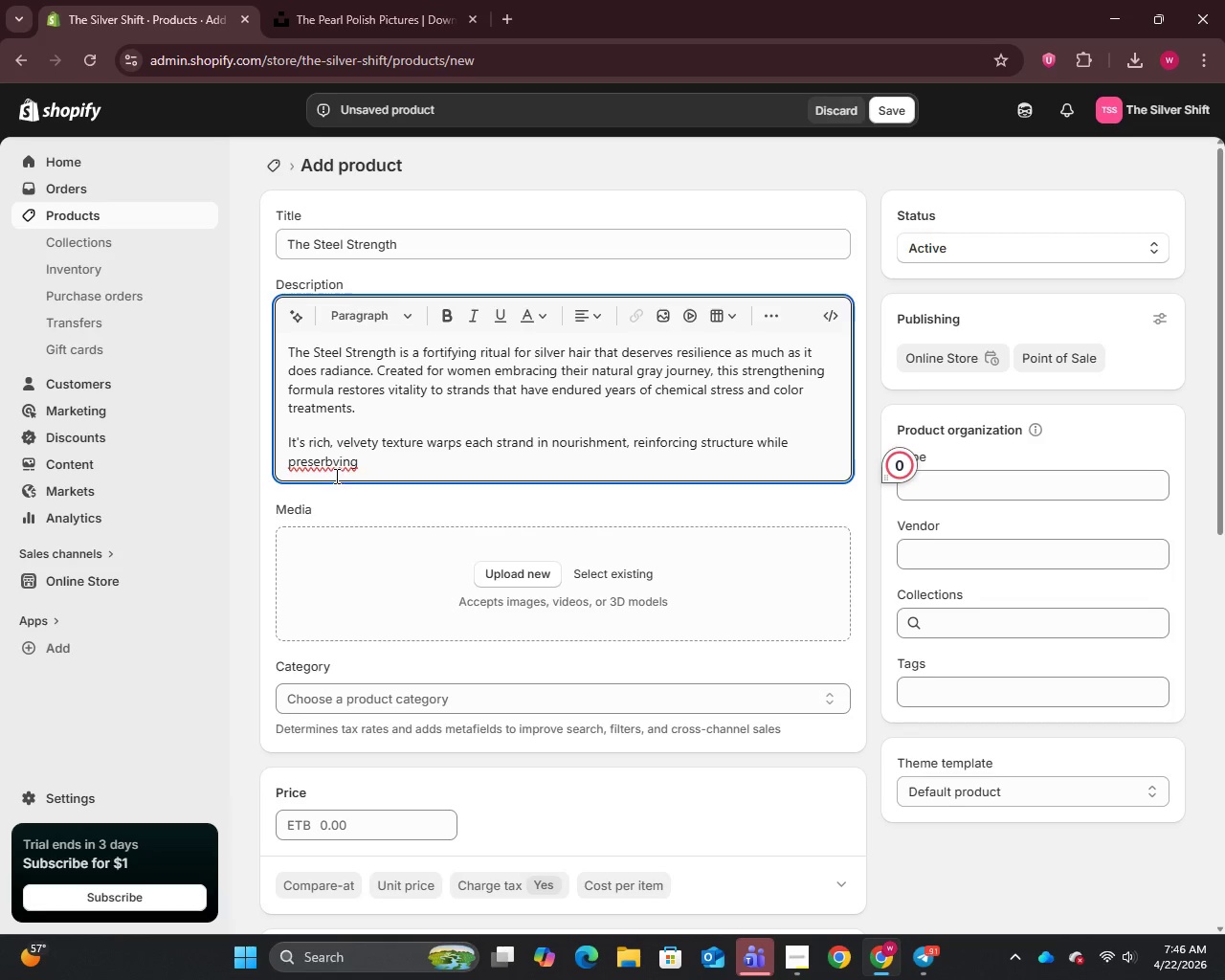 
left_click([337, 470])
 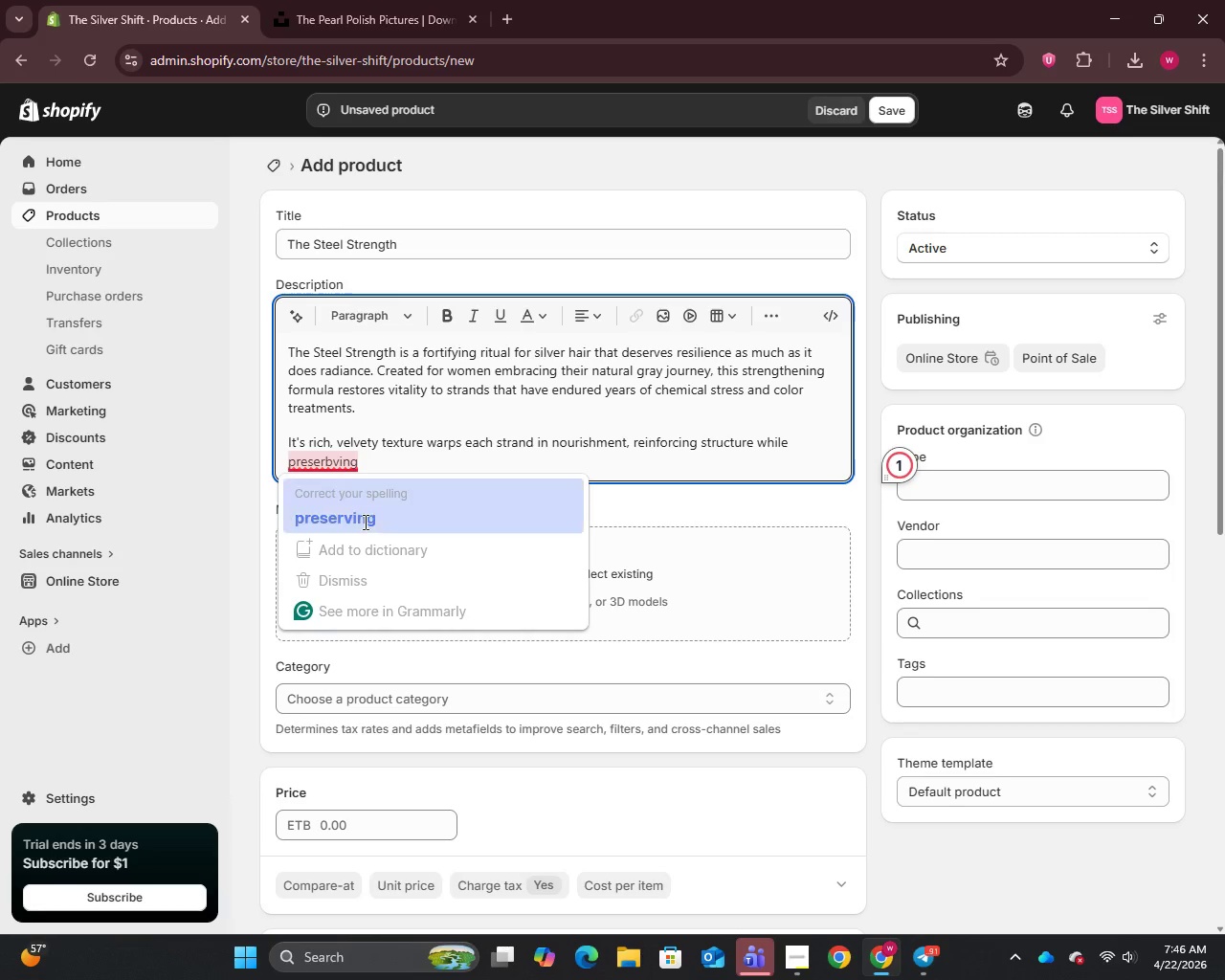 
left_click([364, 523])
 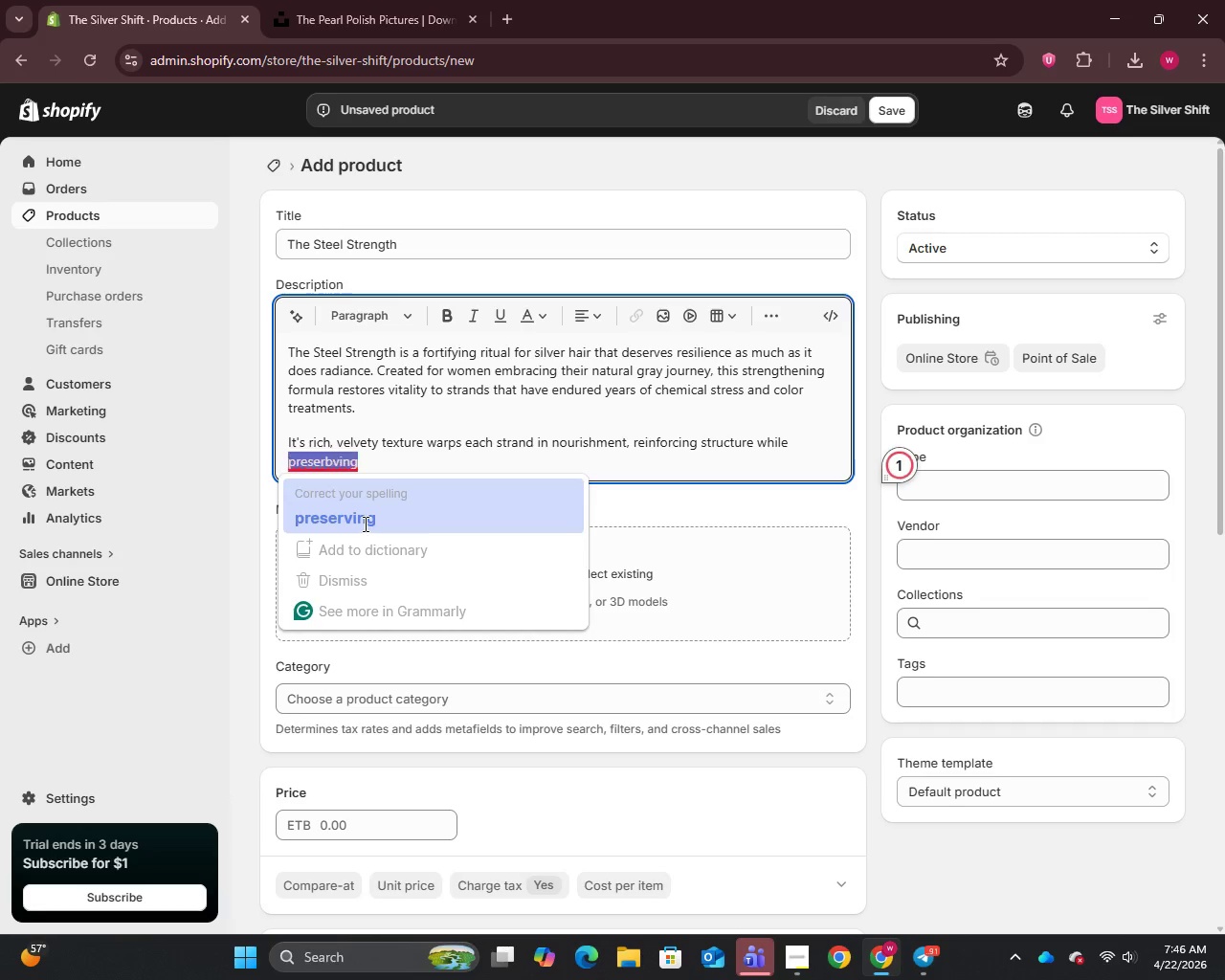 
key(Unknown)
 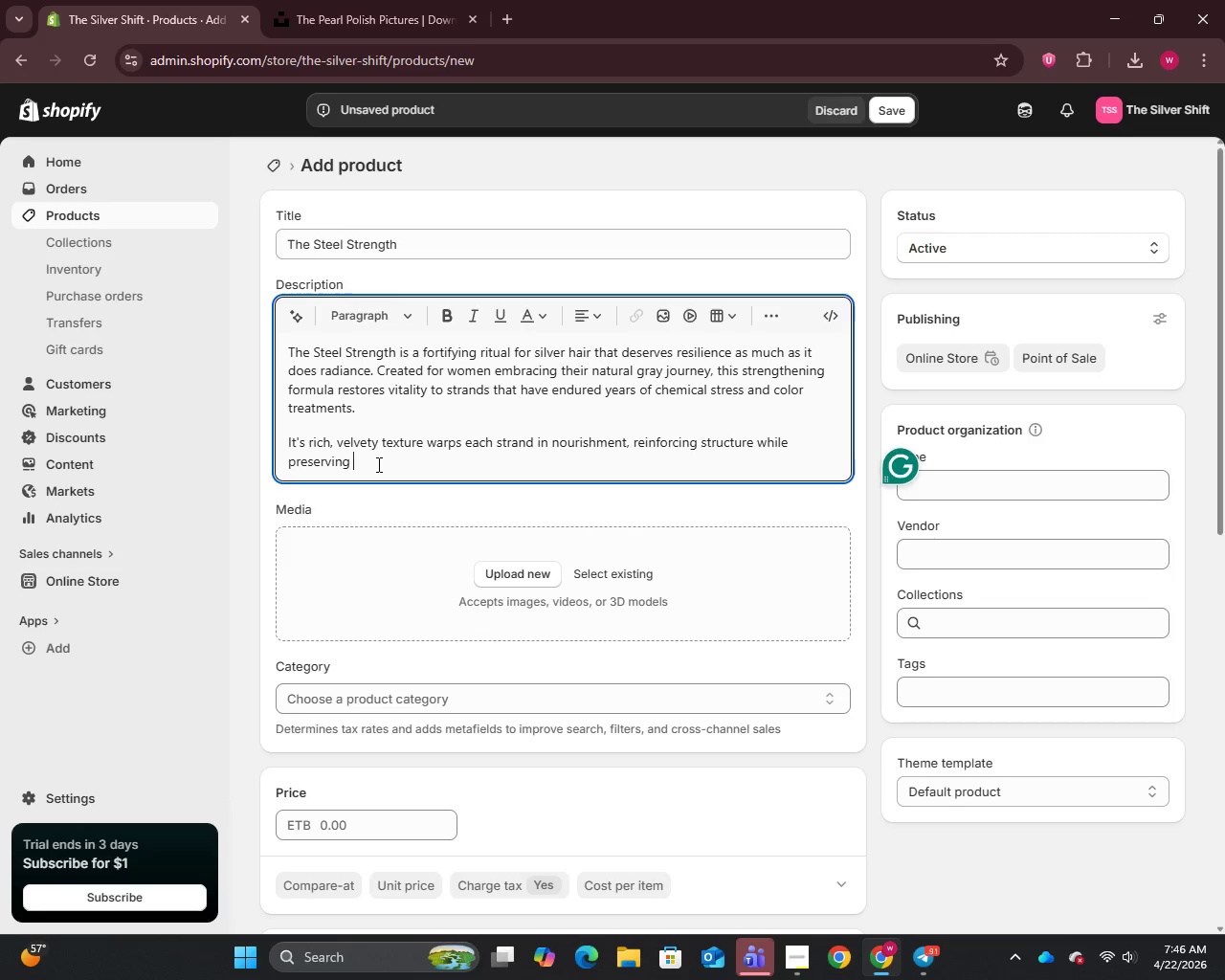 
key(Unknown)
 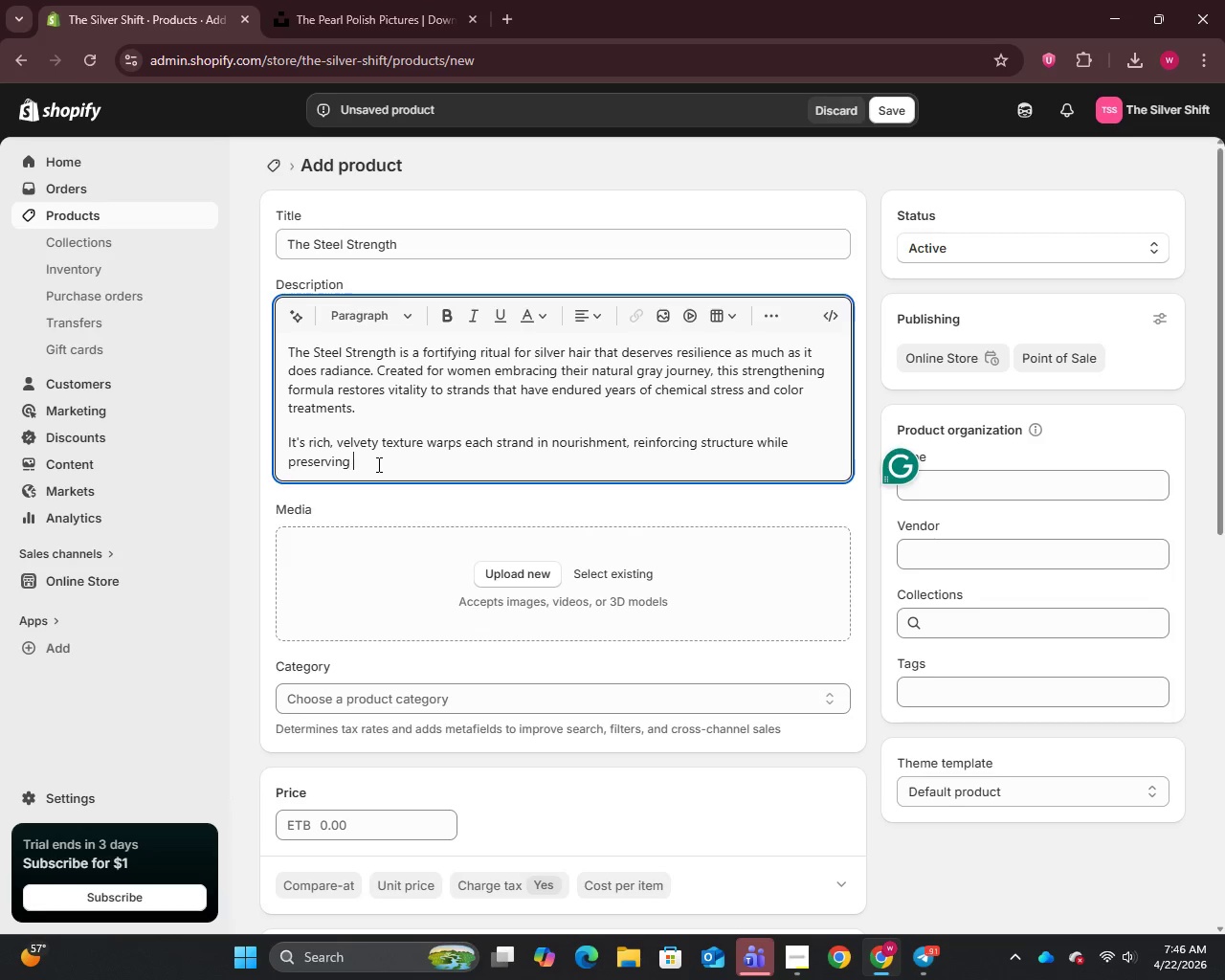 
key(Unknown)
 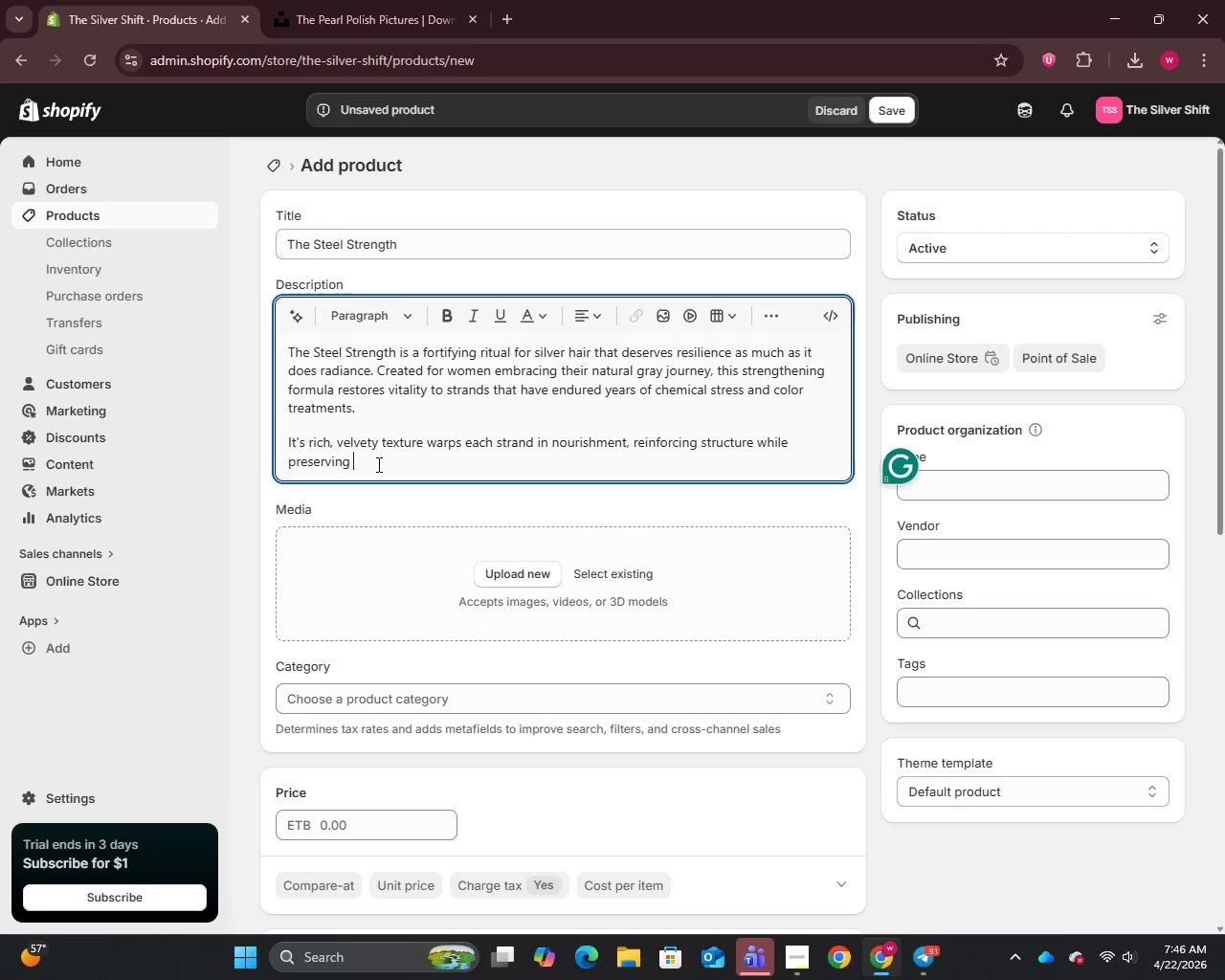 
key(Unknown)
 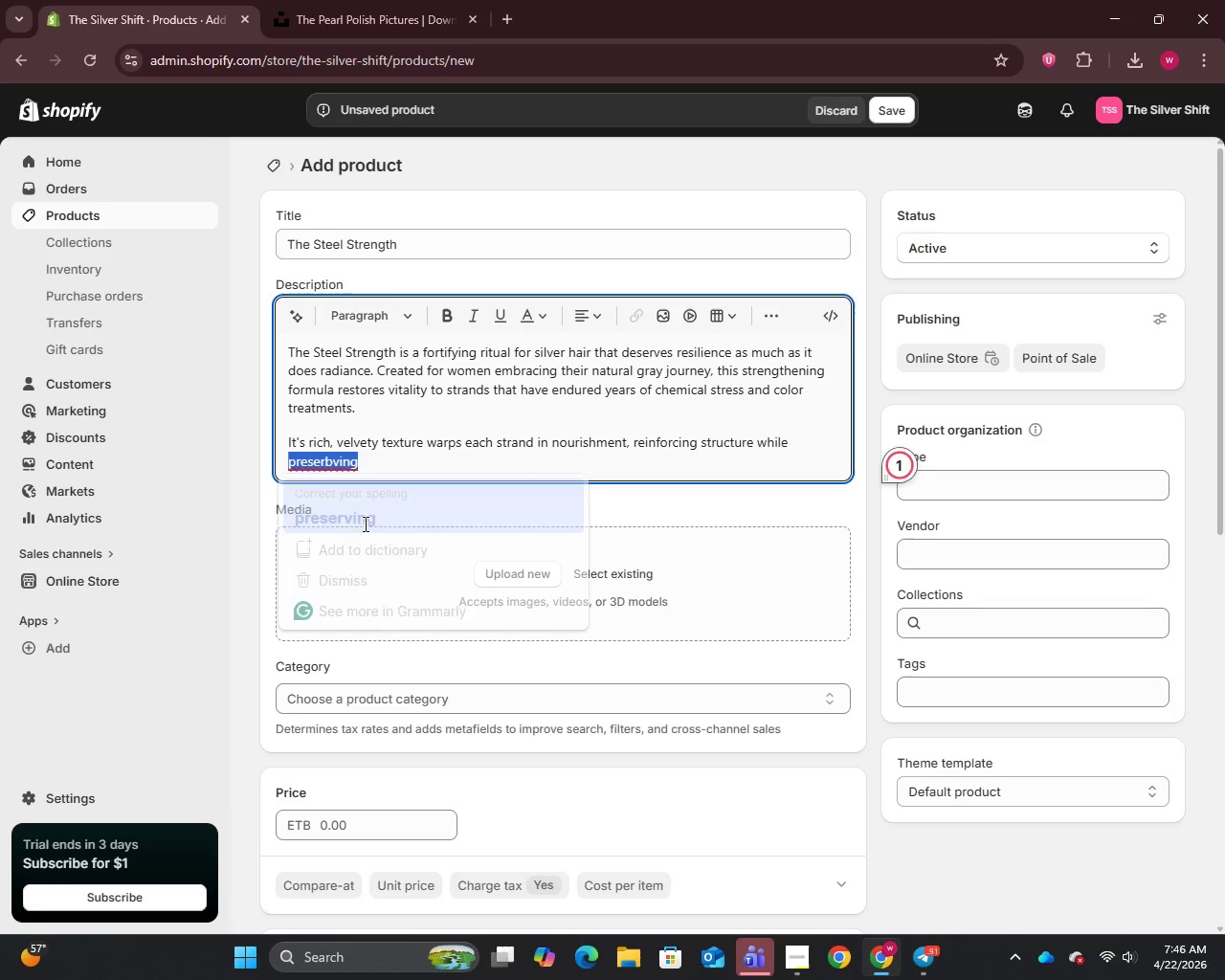 
key(Unknown)
 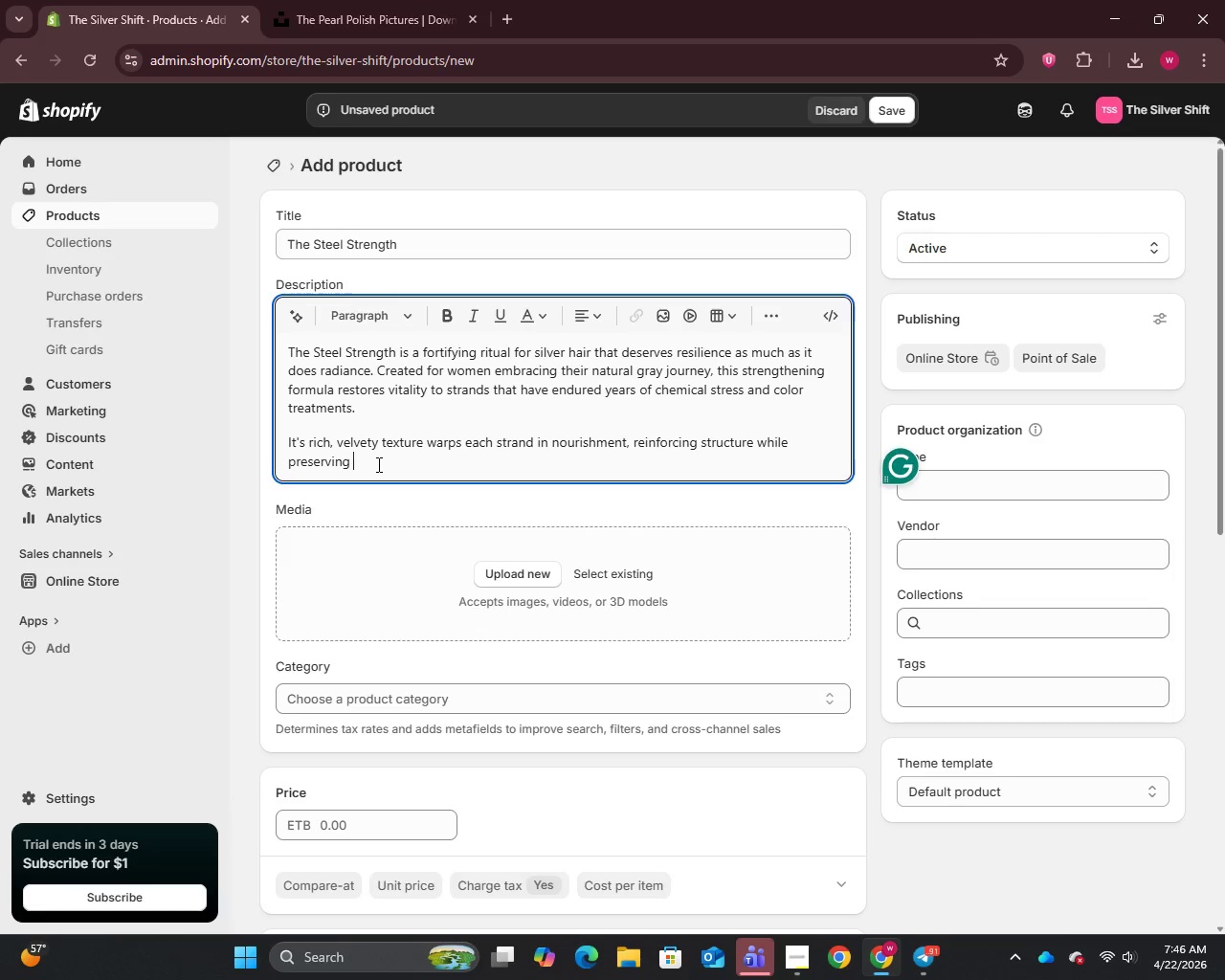 
key(Unknown)
 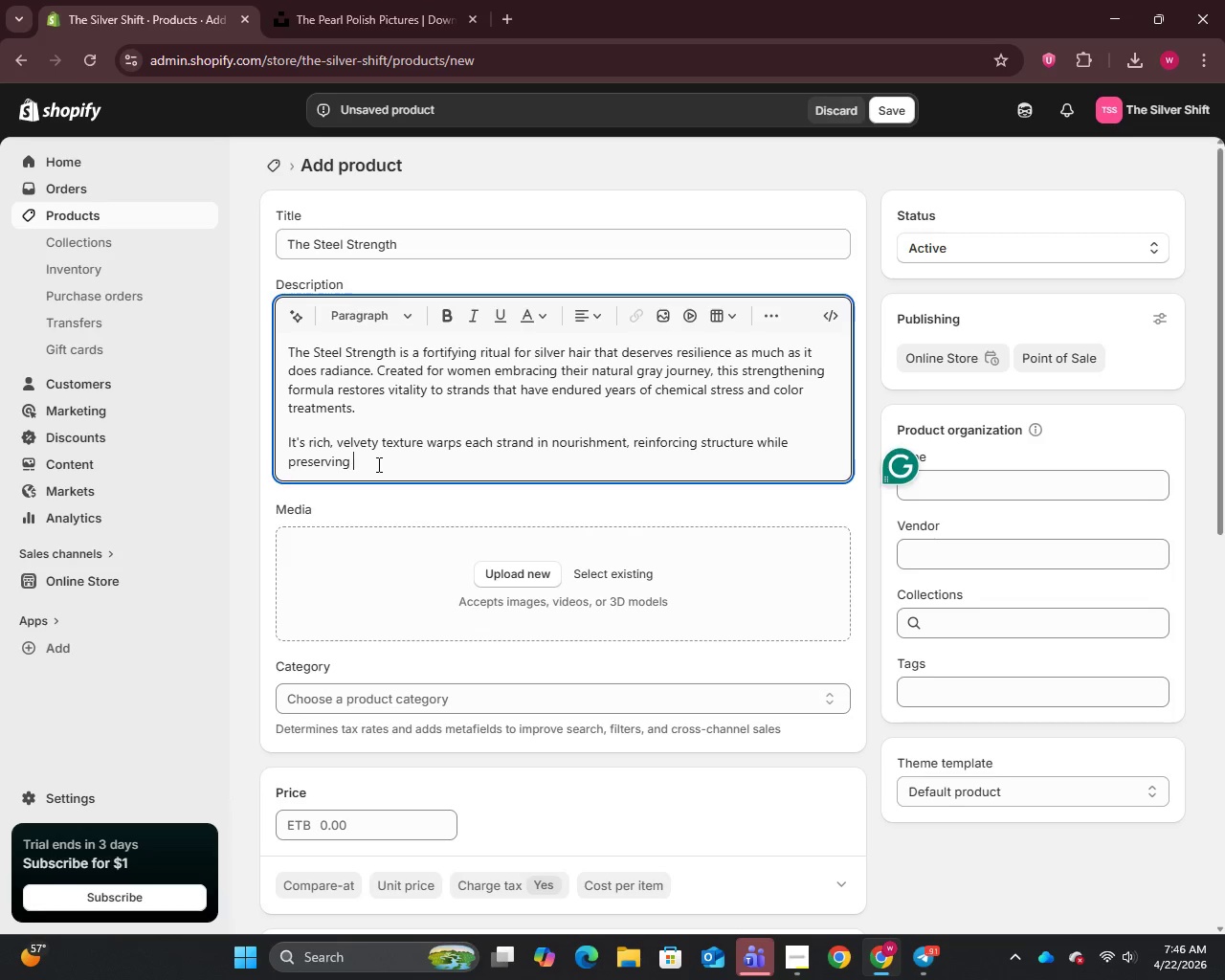 
key(Unknown)
 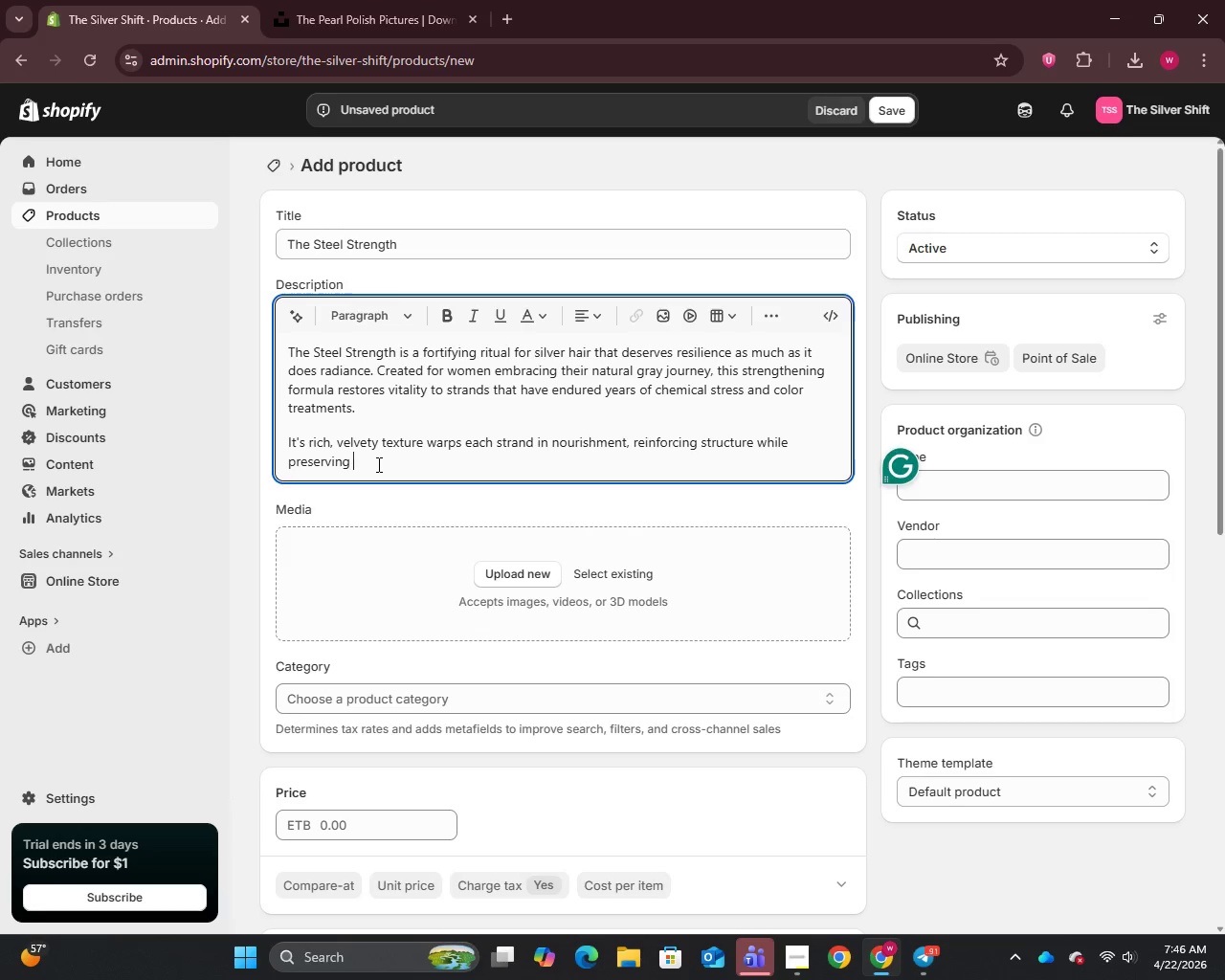 
key(Unknown)
 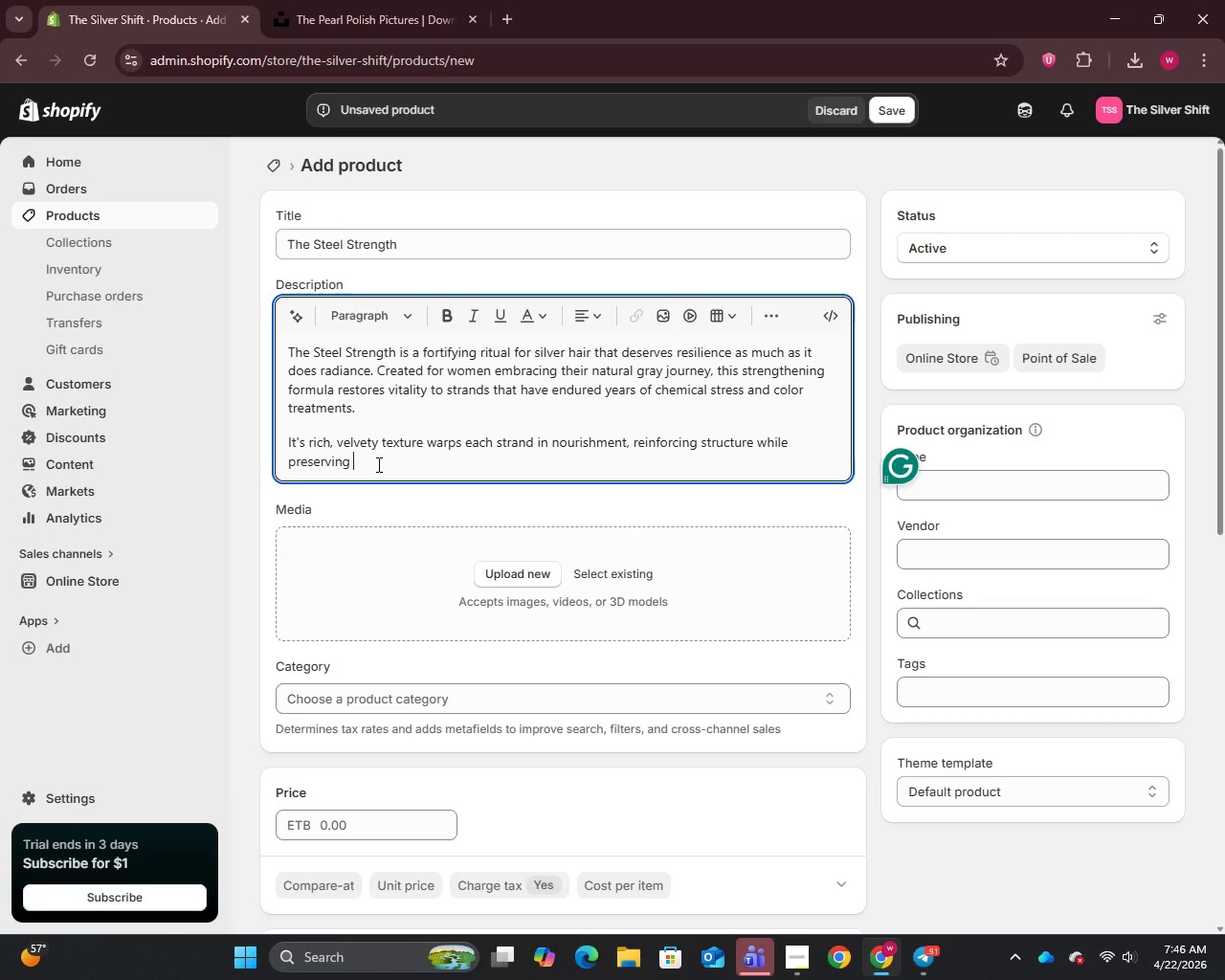 
left_click([377, 464])
 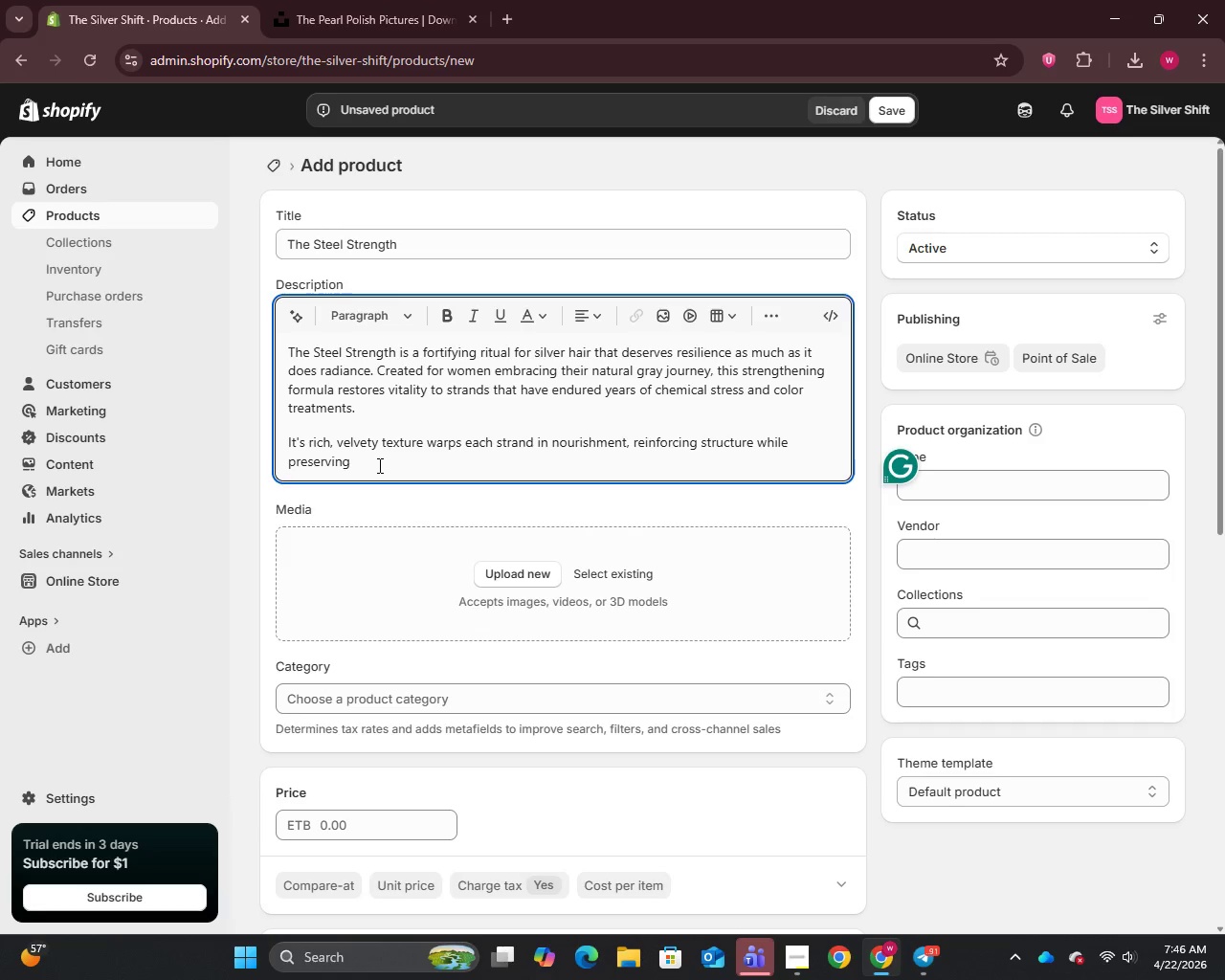 
type(softness. Infused with the gri)
key(Backspace)
type(ounding warmth of sandalwood and the airy elegance of white tea, every application become a moment of calm strengh)
key(Backspace)
type(th both physical and emotional)
 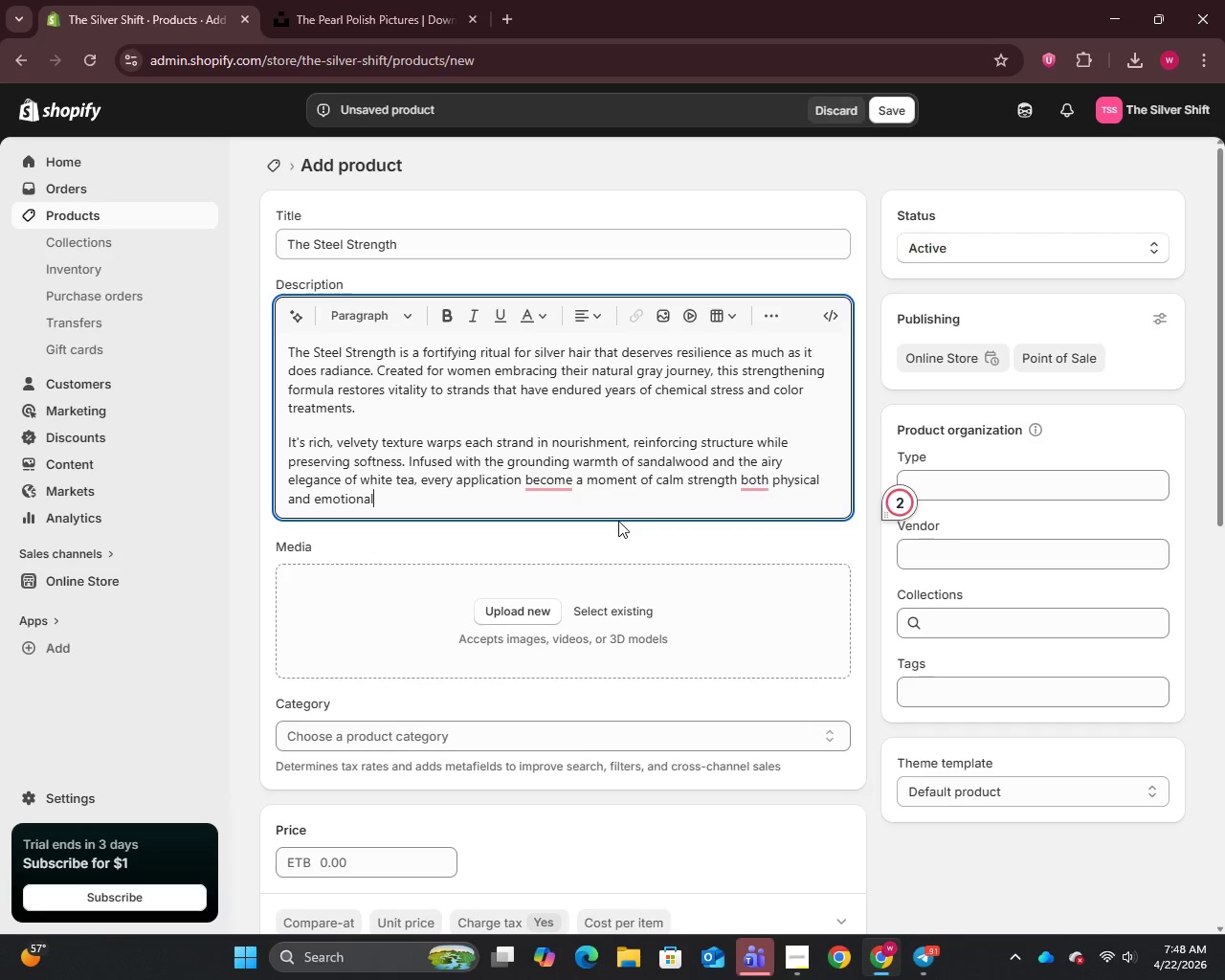 
left_click([551, 488])
 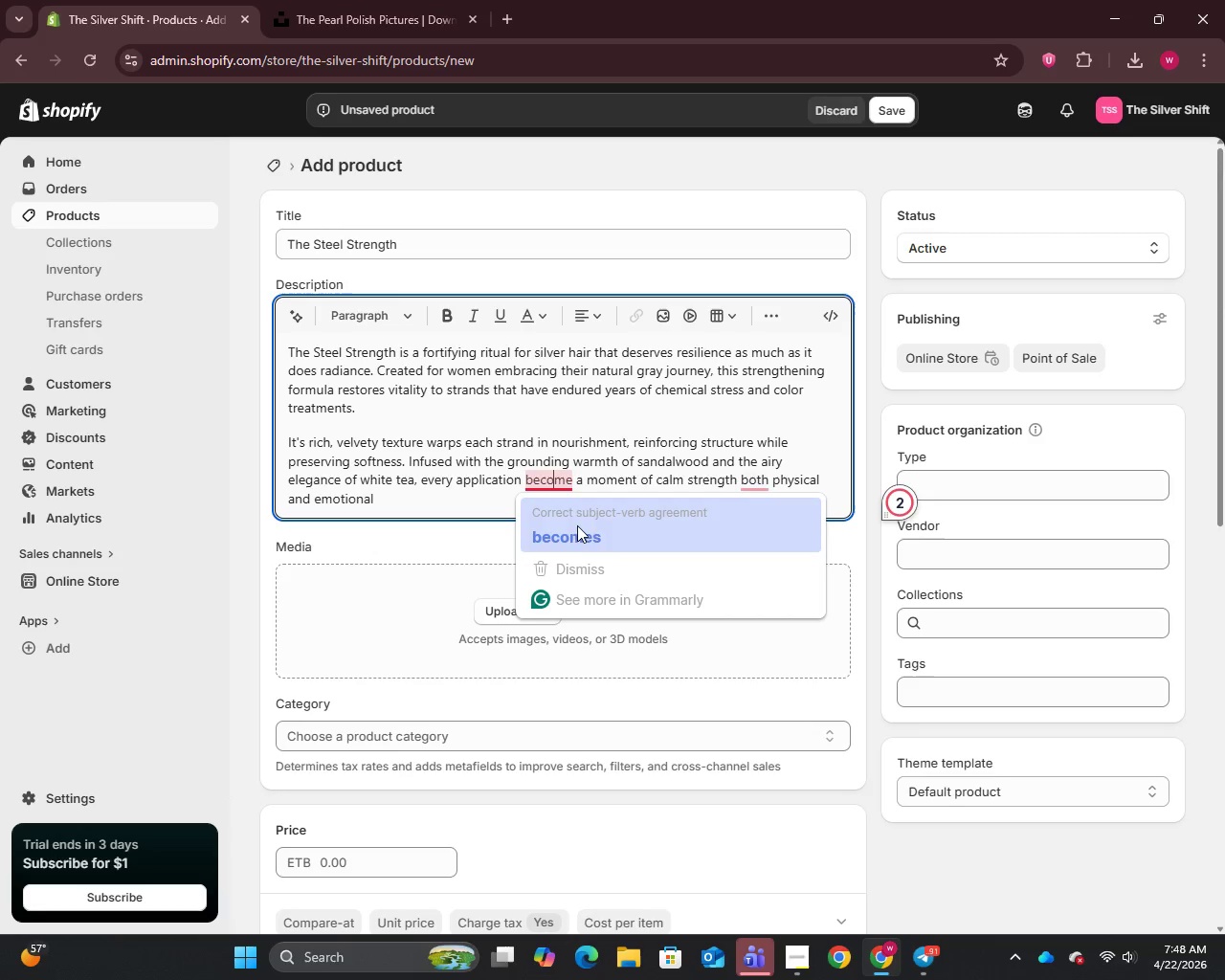 
left_click([583, 537])
 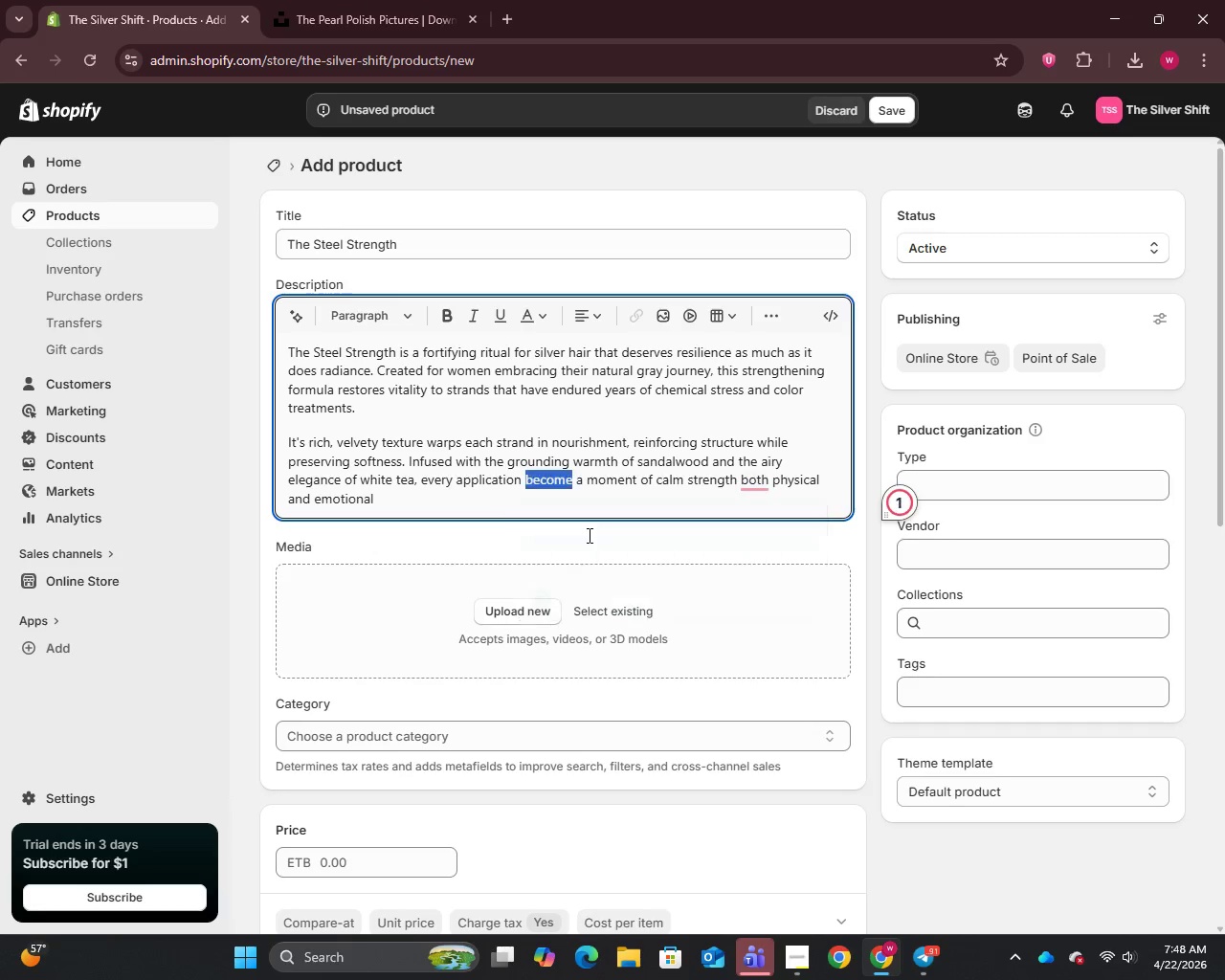 
key(Unknown)
 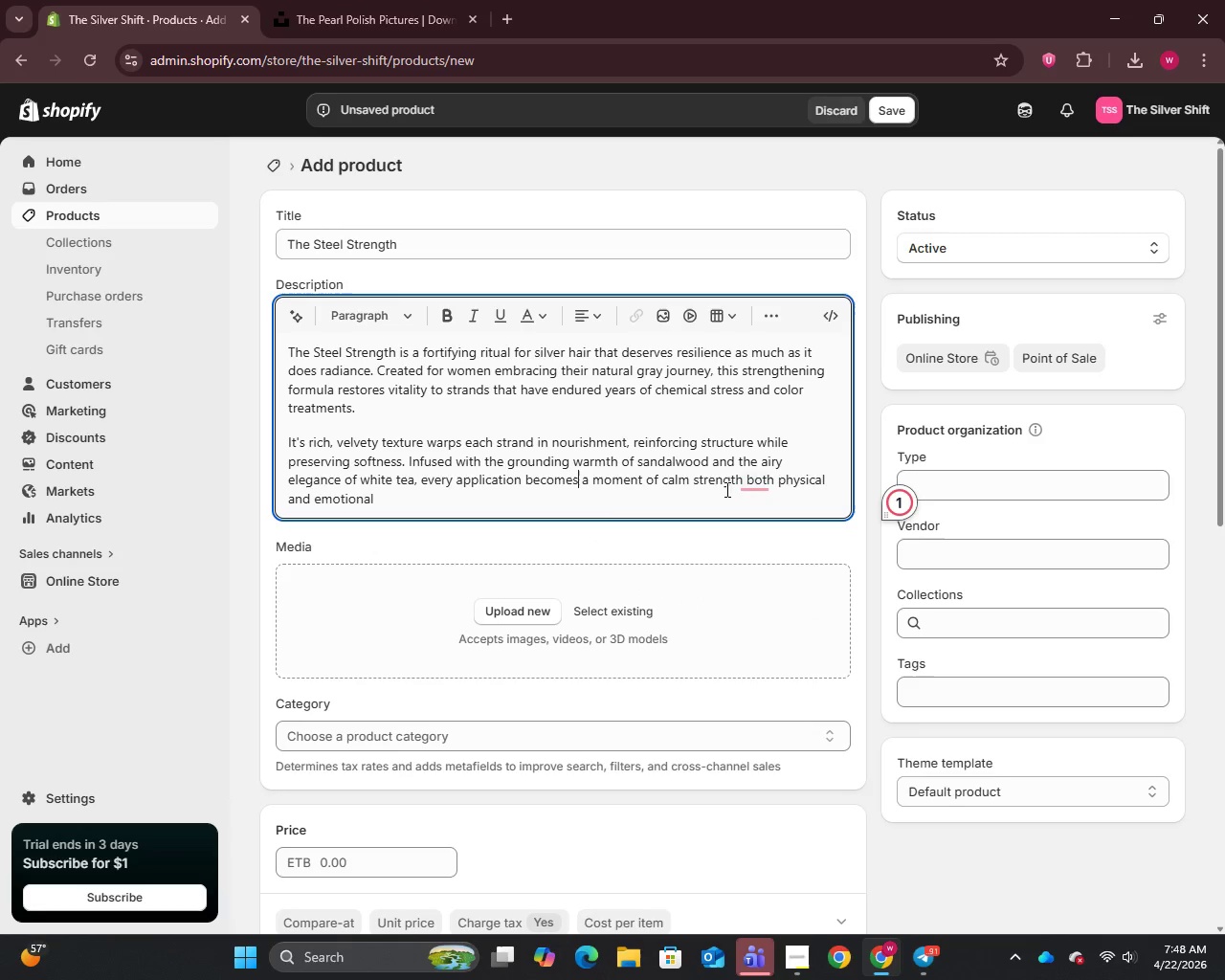 
key(Unknown)
 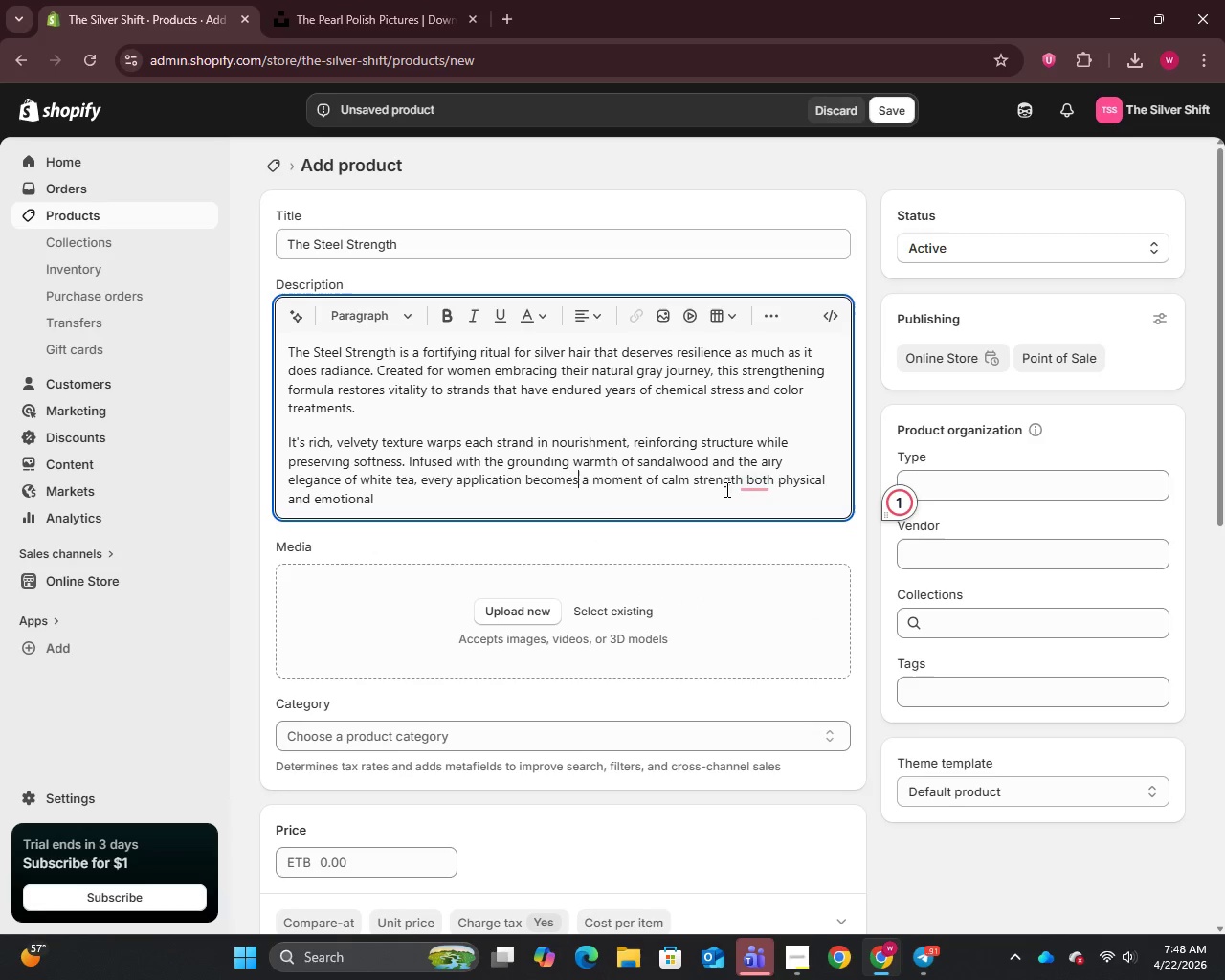 
key(Unknown)
 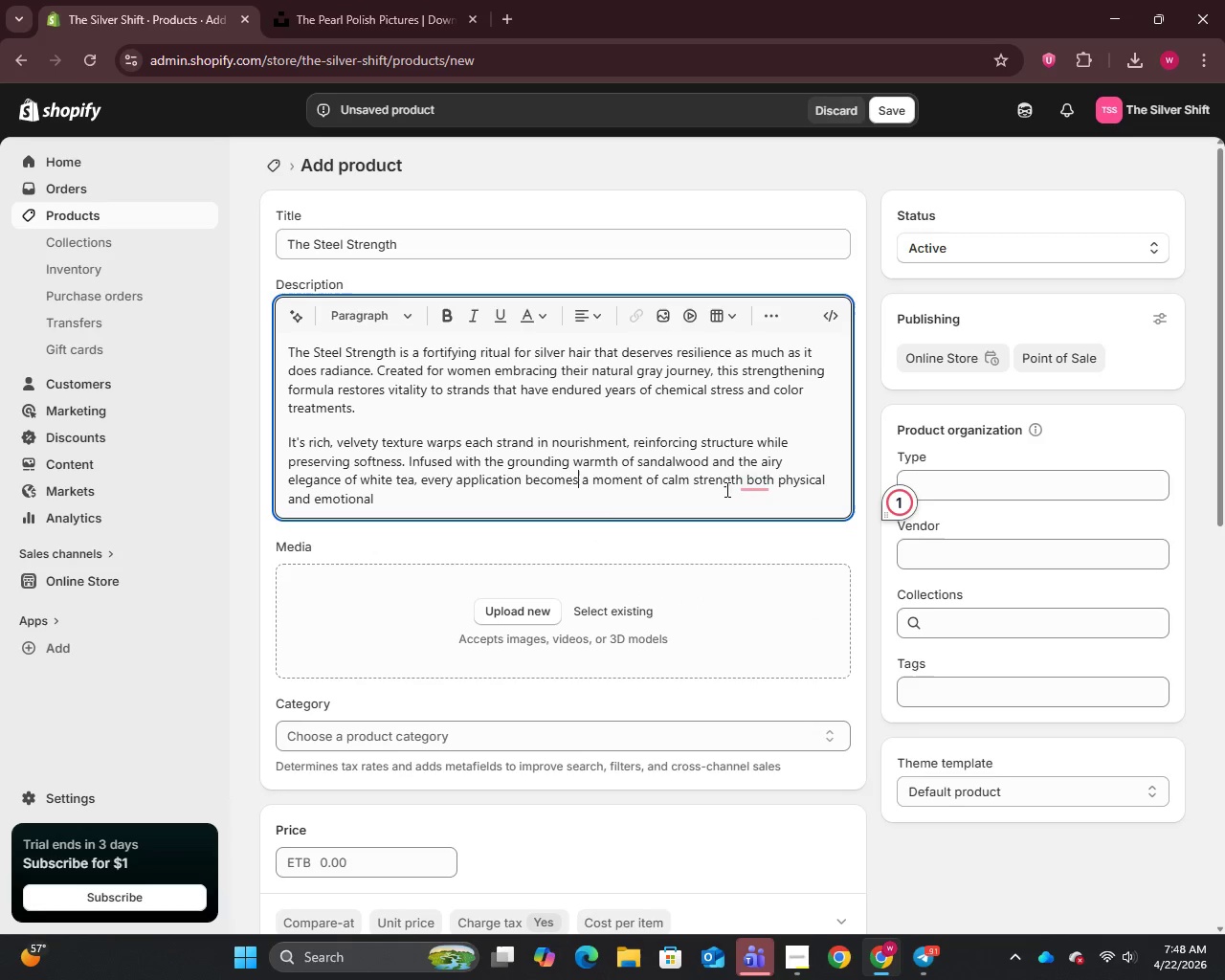 
key(Unknown)
 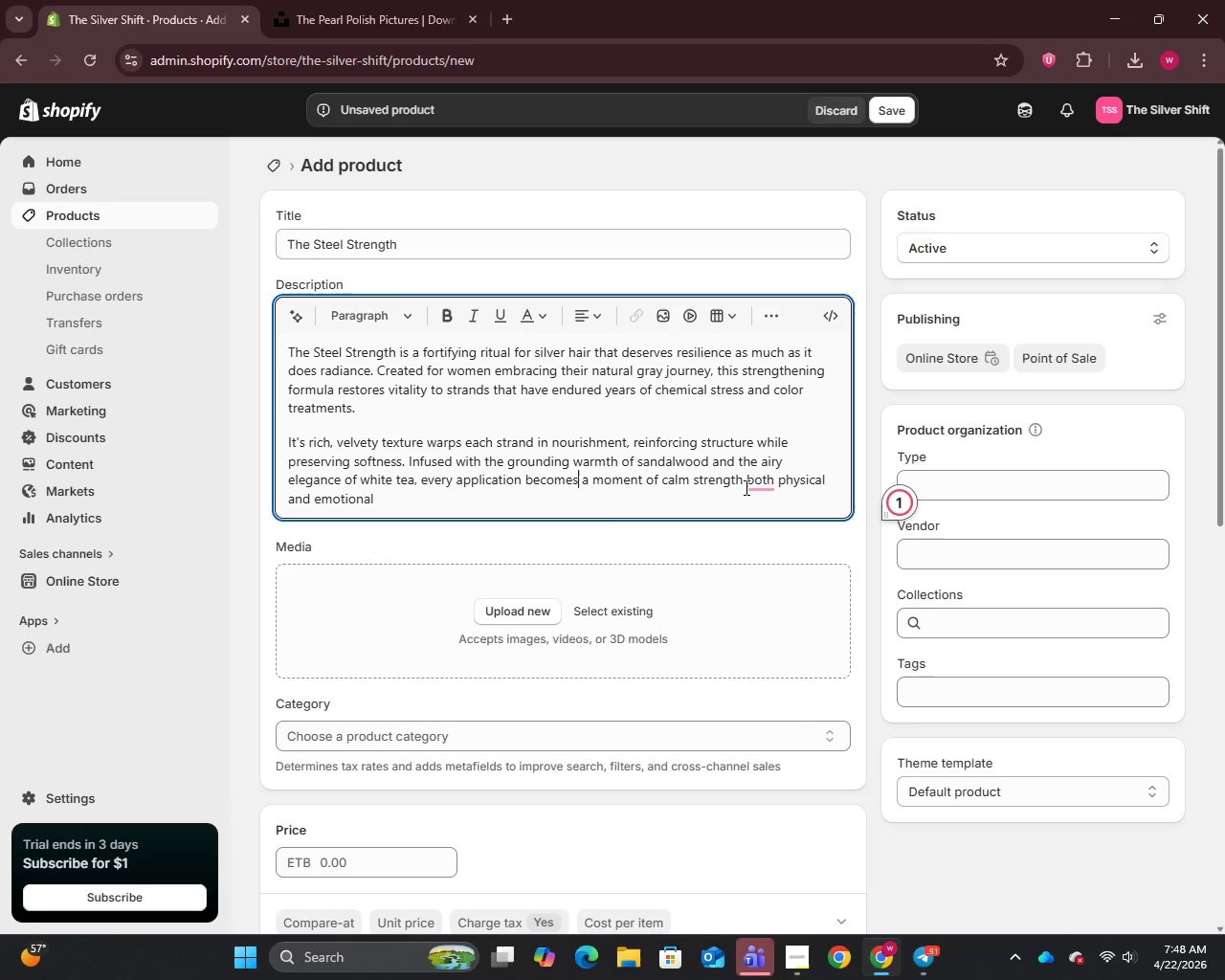 
key(Unknown)
 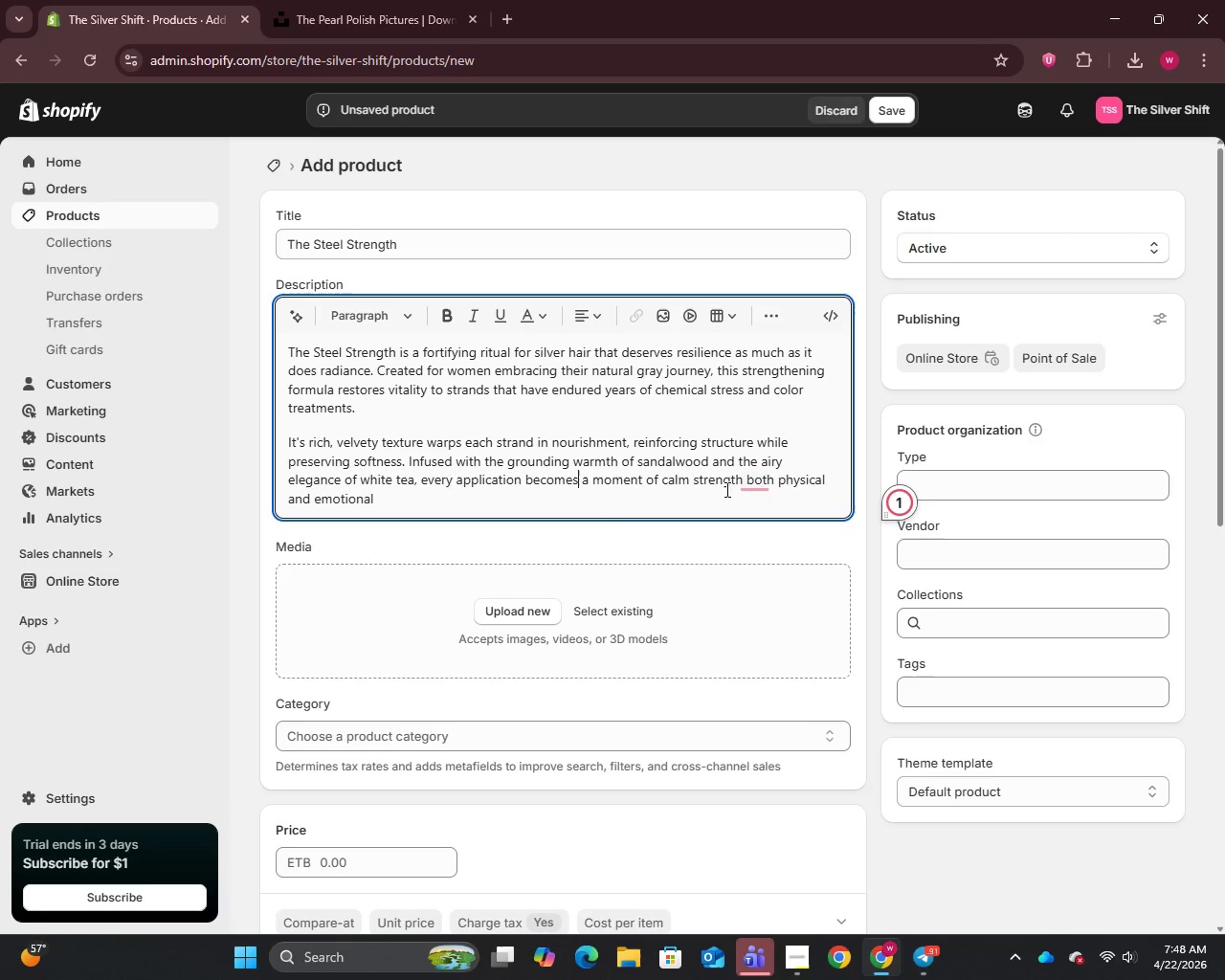 
key(Unknown)
 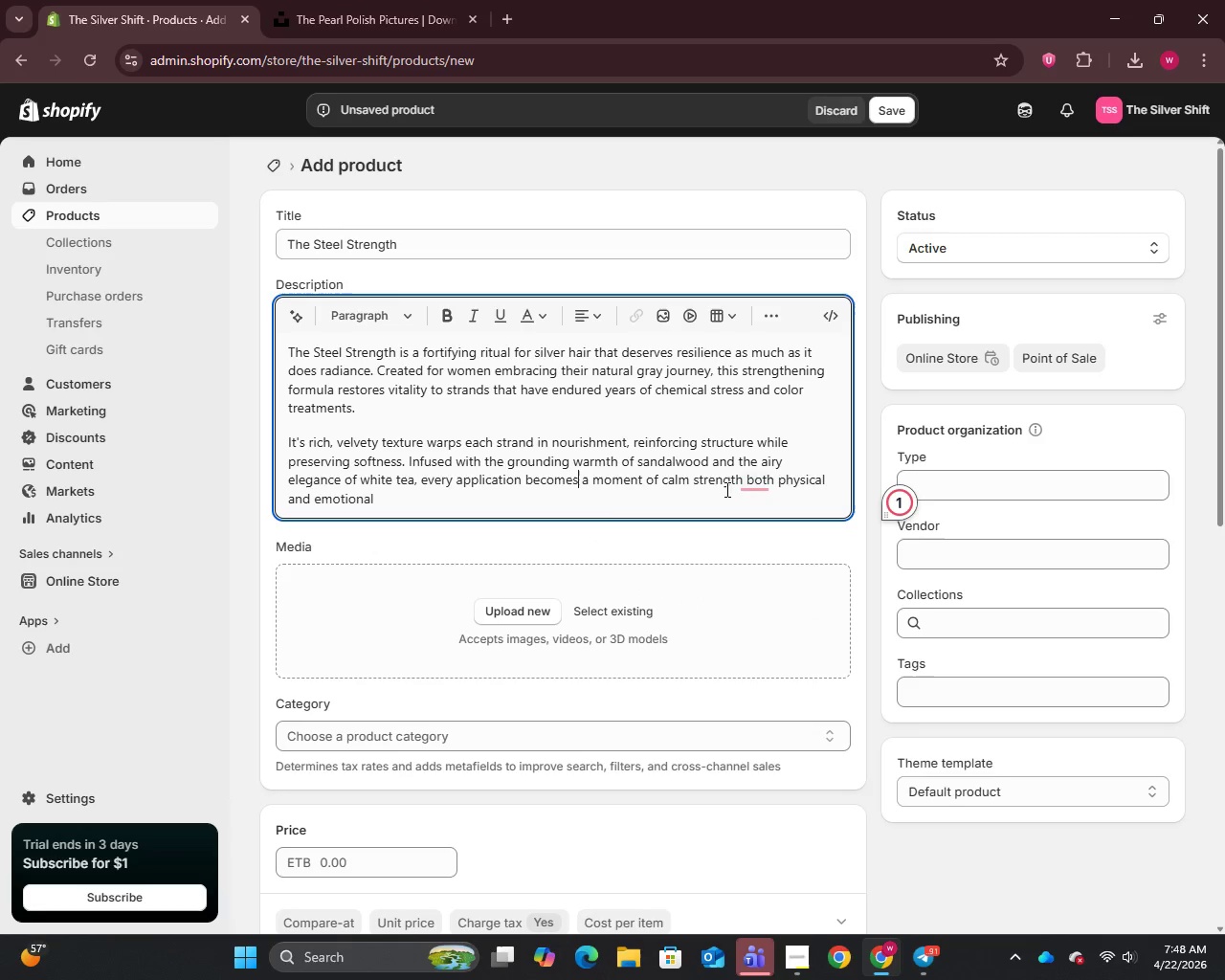 
key(Unknown)
 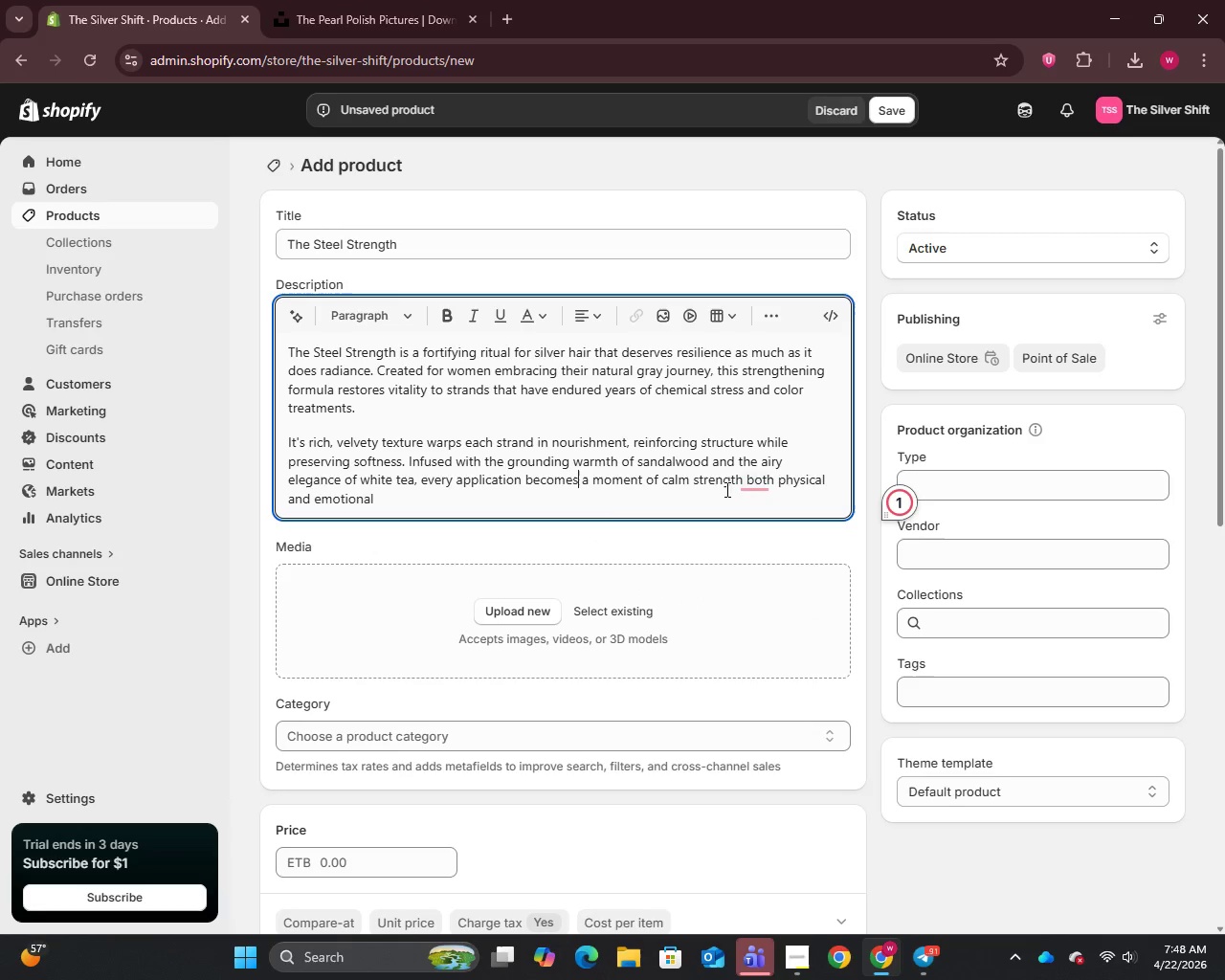 
left_click([749, 487])
 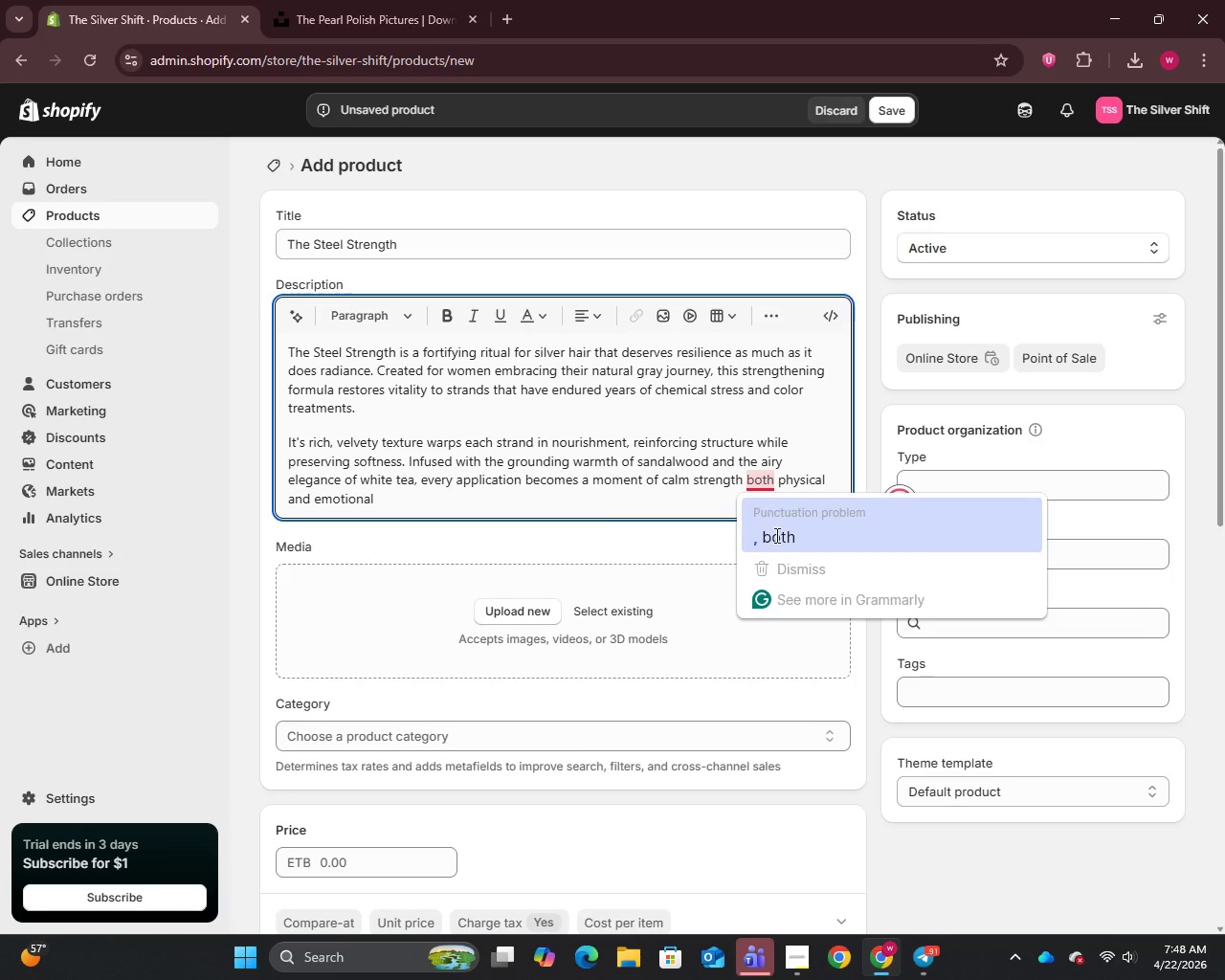 
left_click([776, 539])
 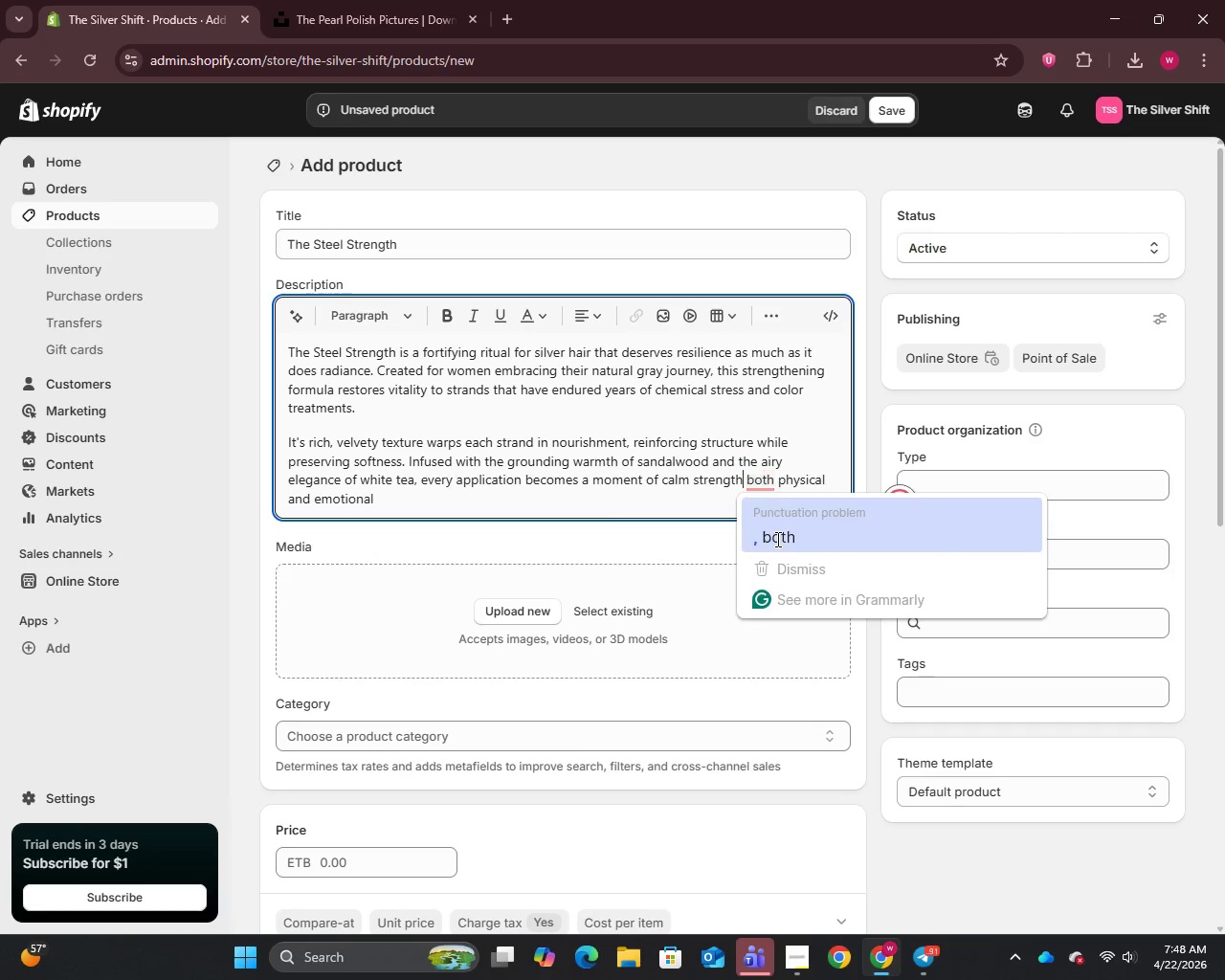 
key(Unknown)
 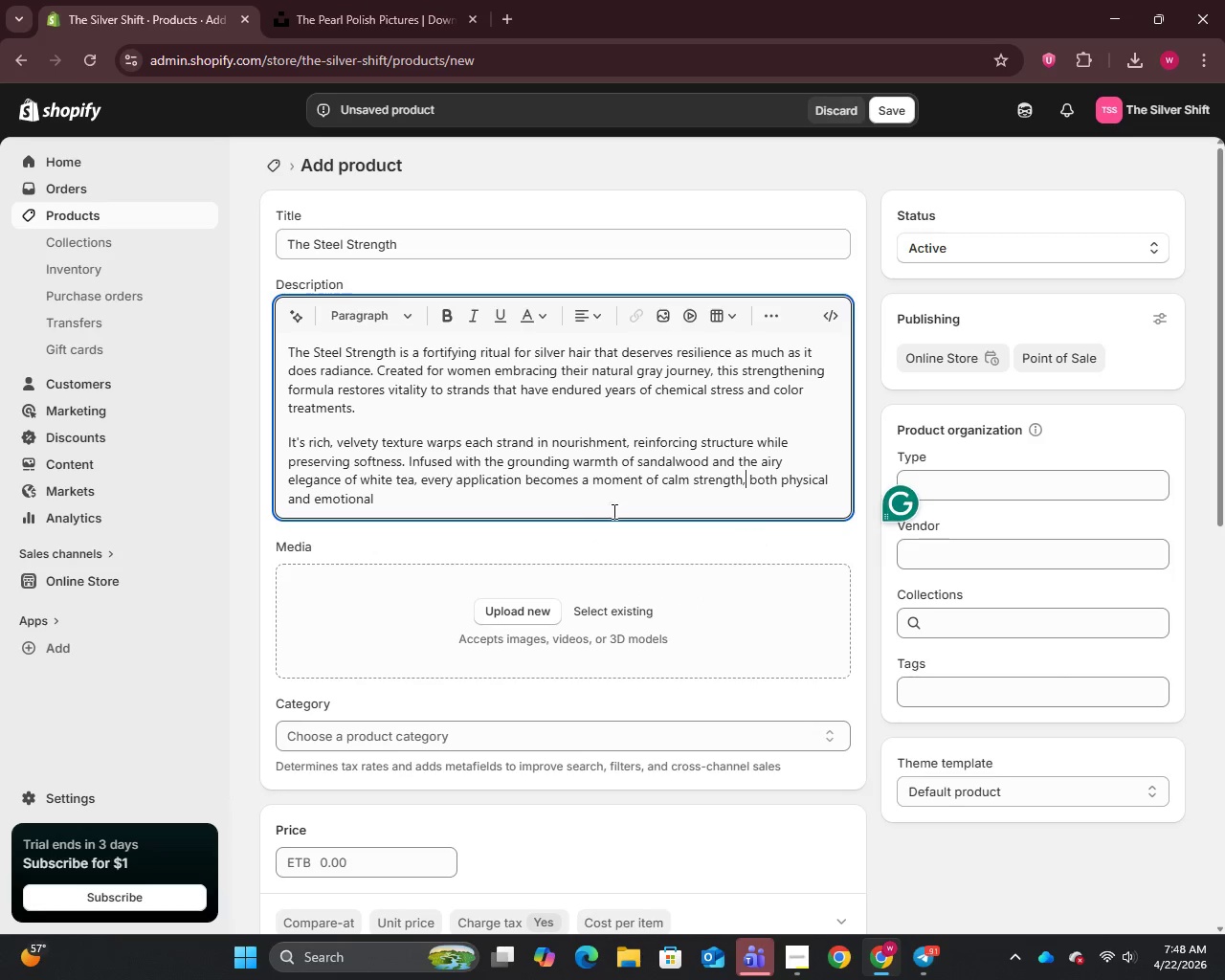 
left_click([540, 490])
 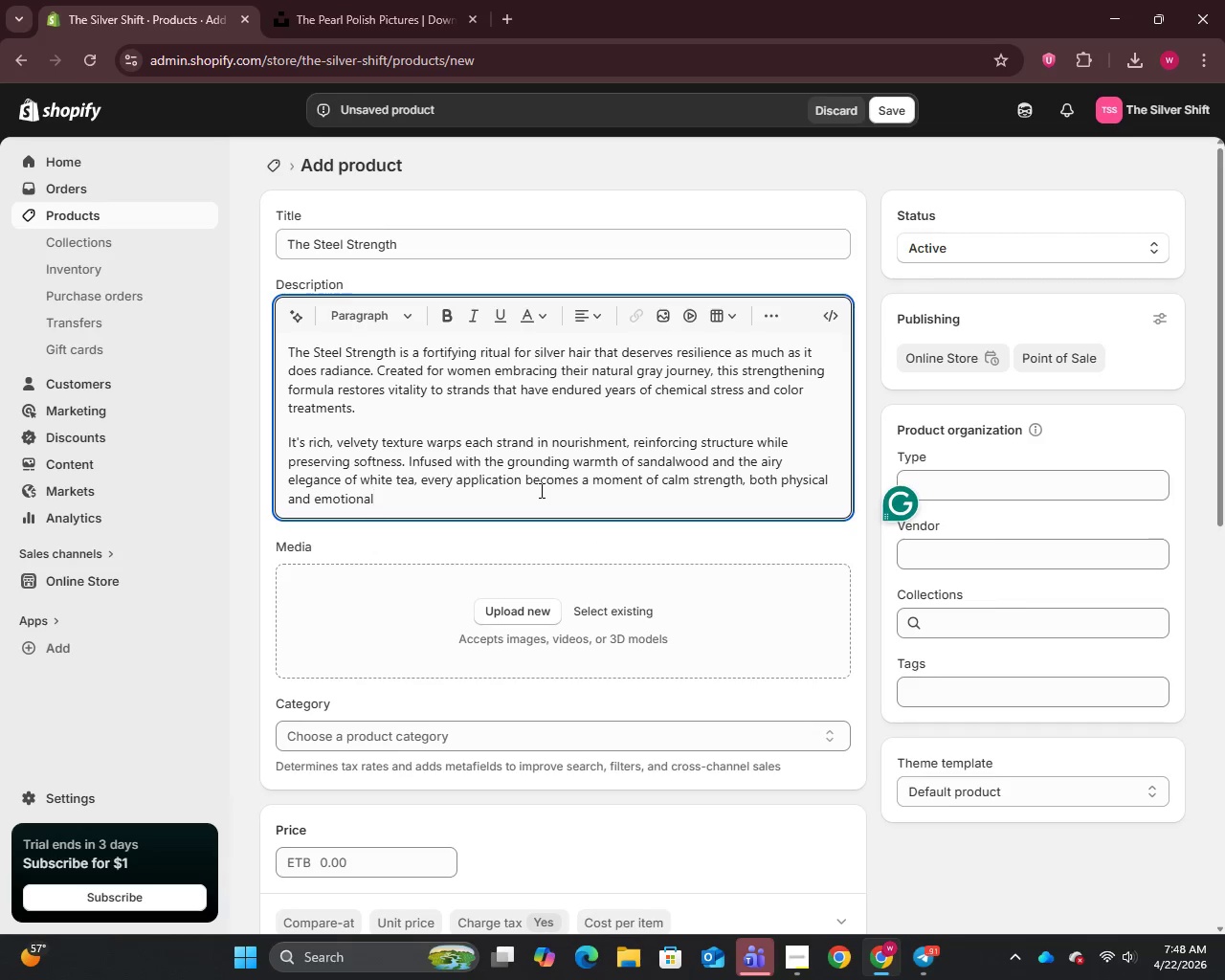 
type(.With continued use, hair feels strongth)
key(Backspace)
key(Backspace)
type(er, smoother )
key(Backspace)
type(, and beautifully supported from root to tip. Breakage diminshes, and a renewed some of confidence takes its place. Thois)
 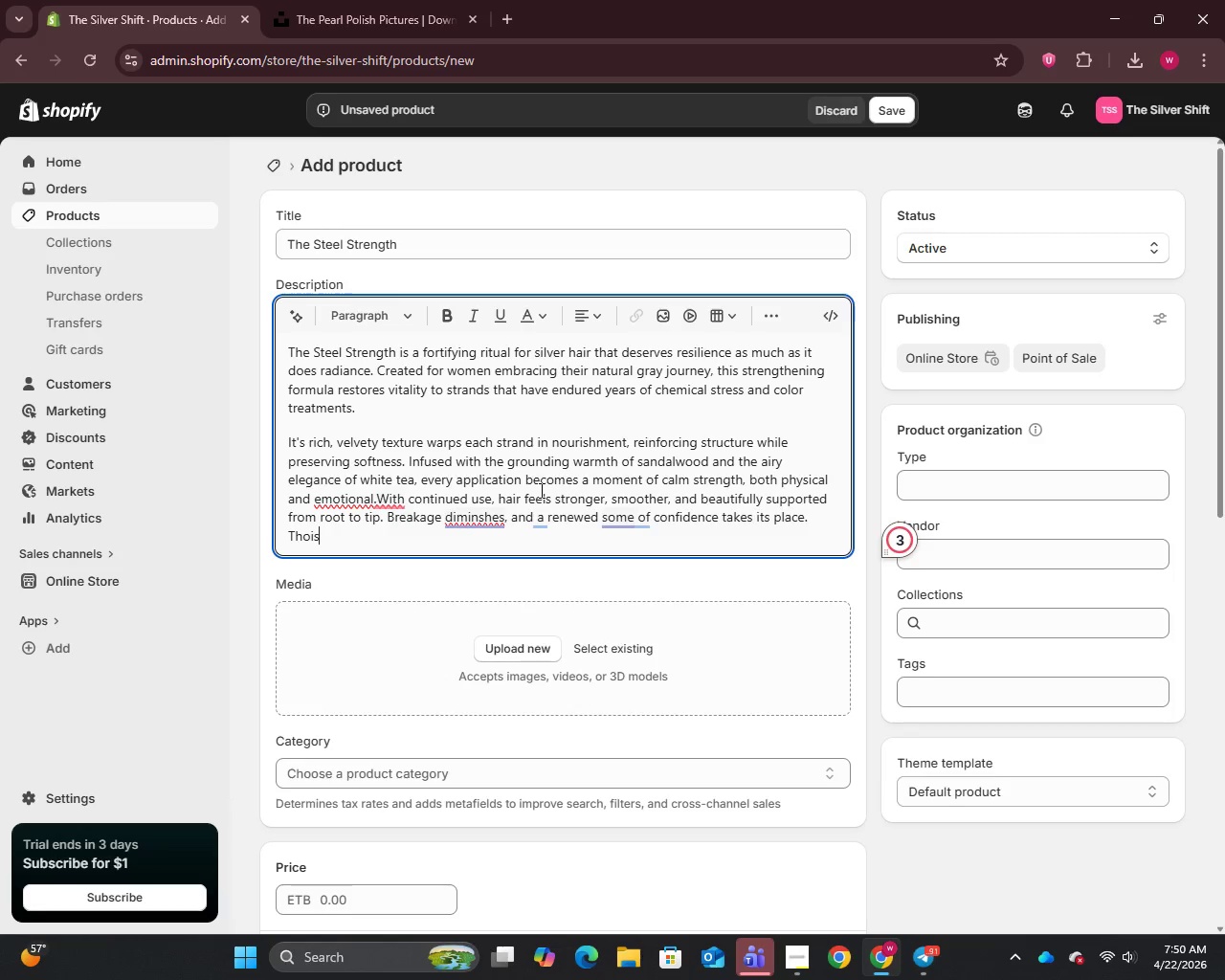 
key(Backspace)
key(Backspace)
type(is)
 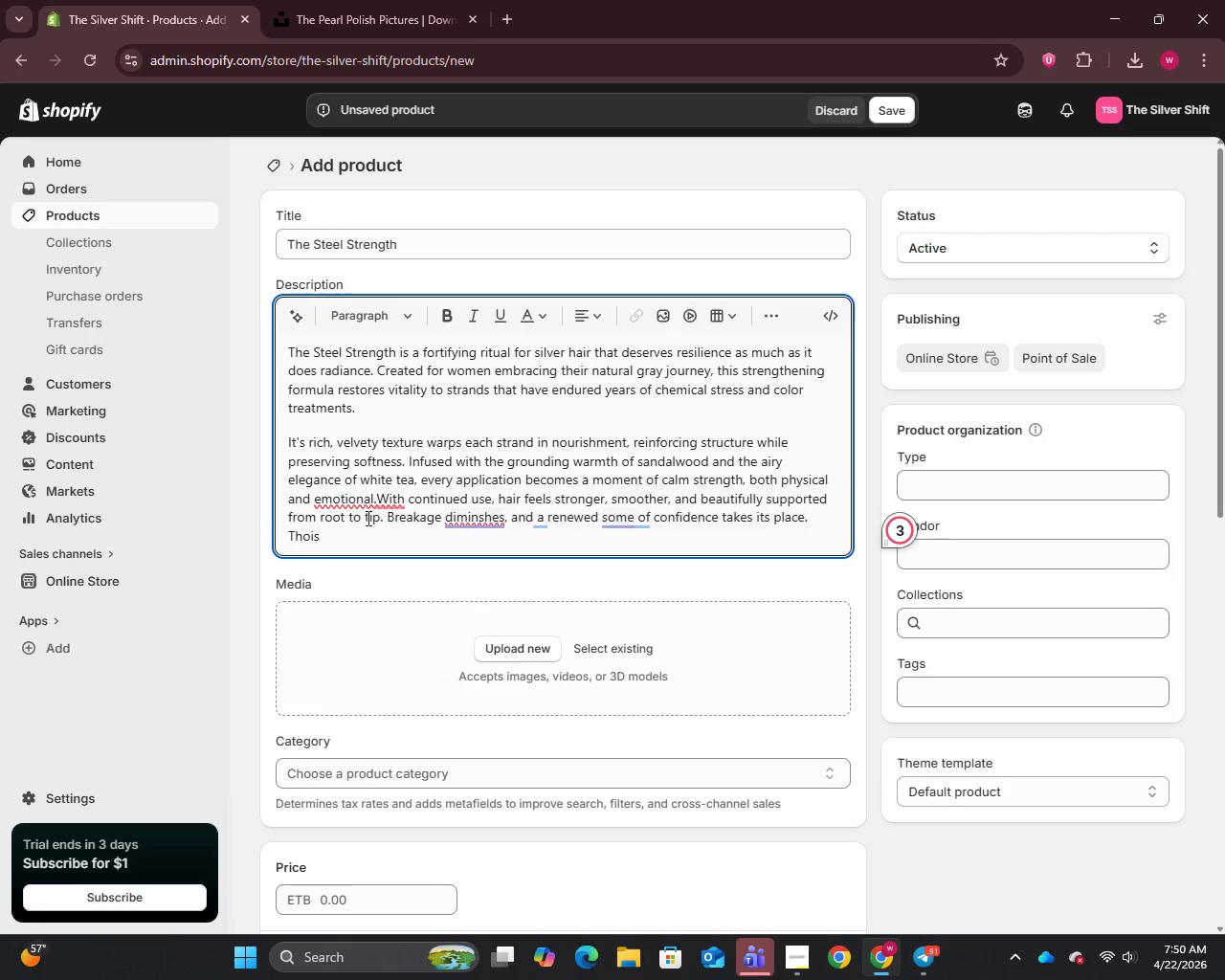 
left_click([378, 504])
 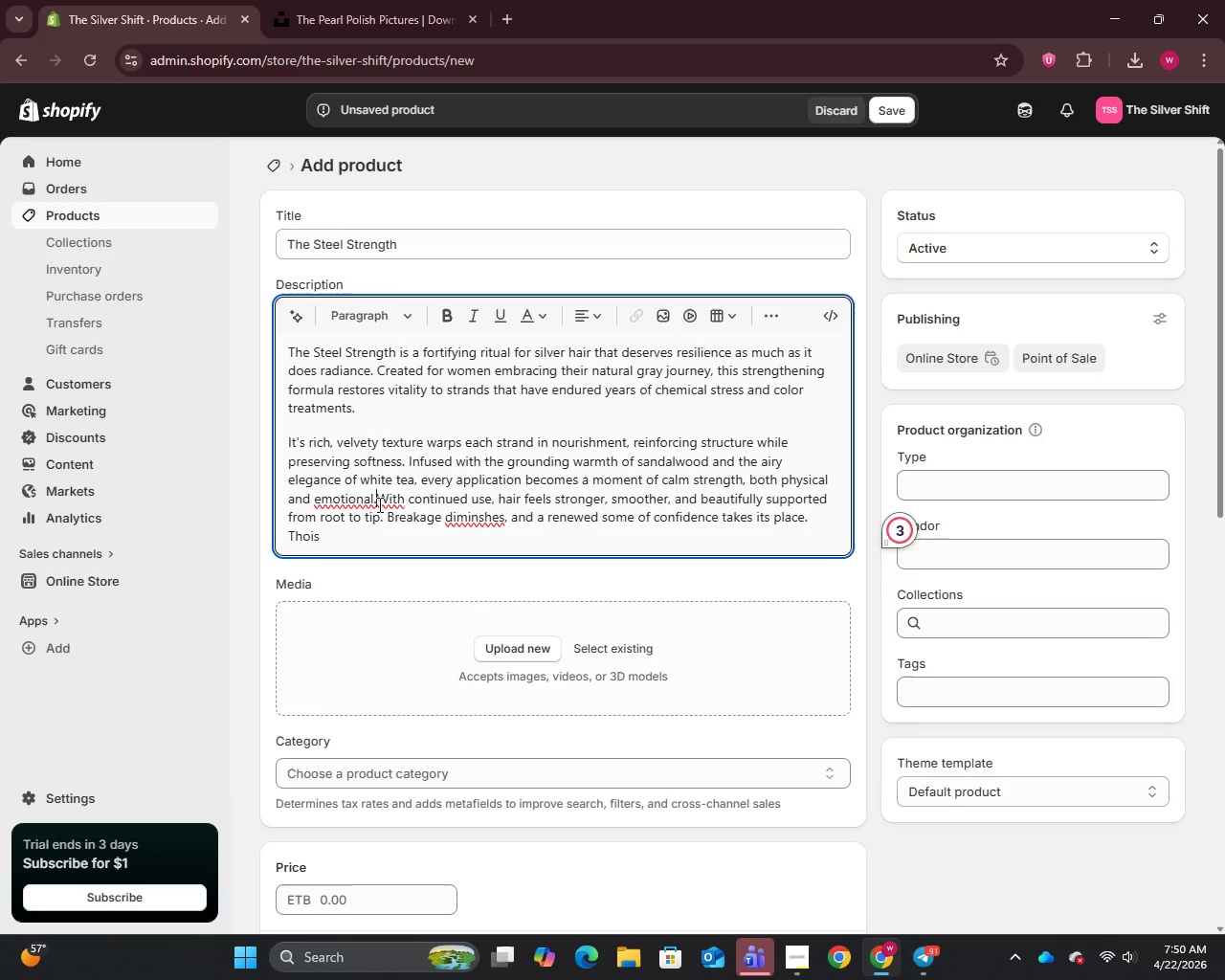 
key(Space)
 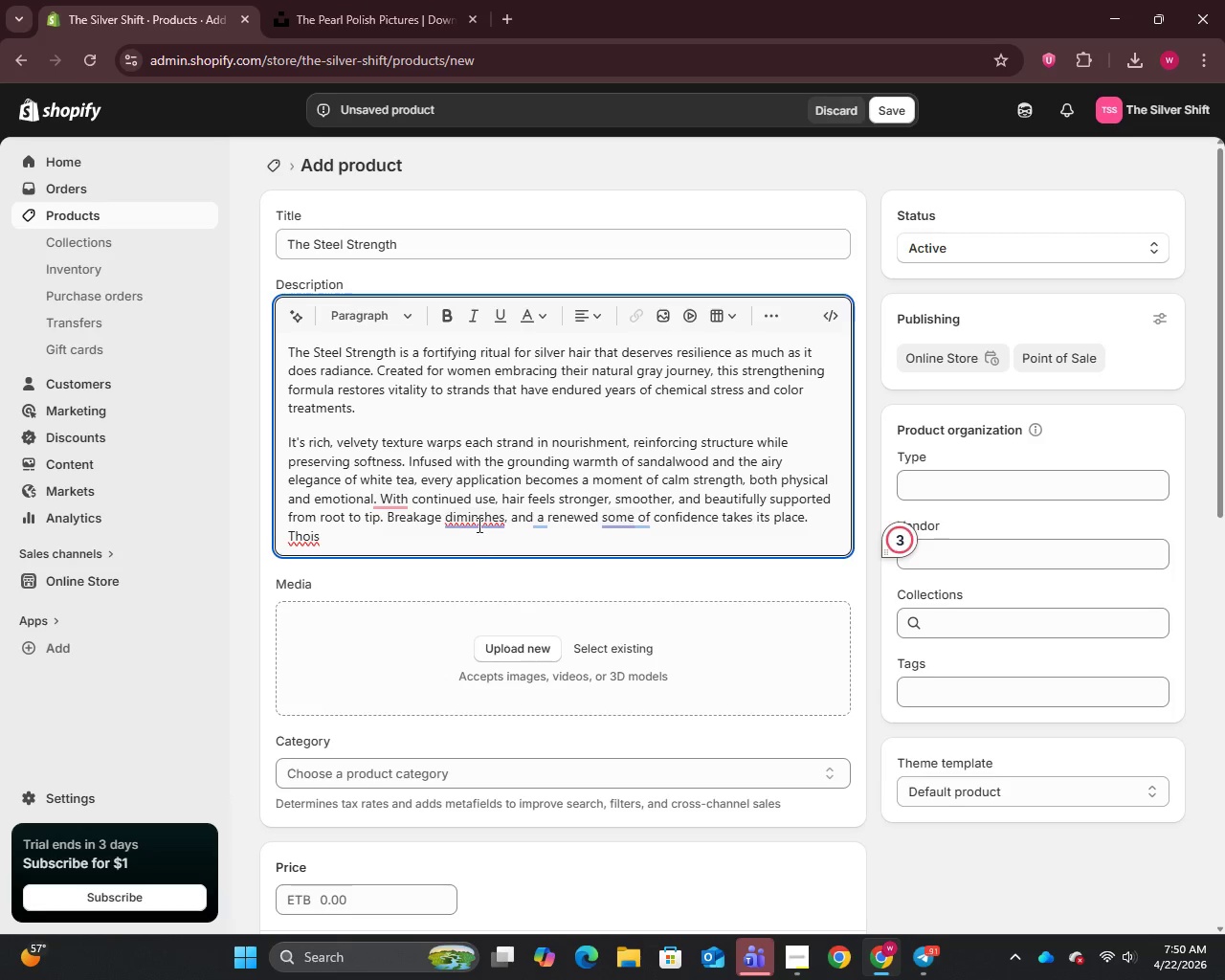 
left_click([478, 523])
 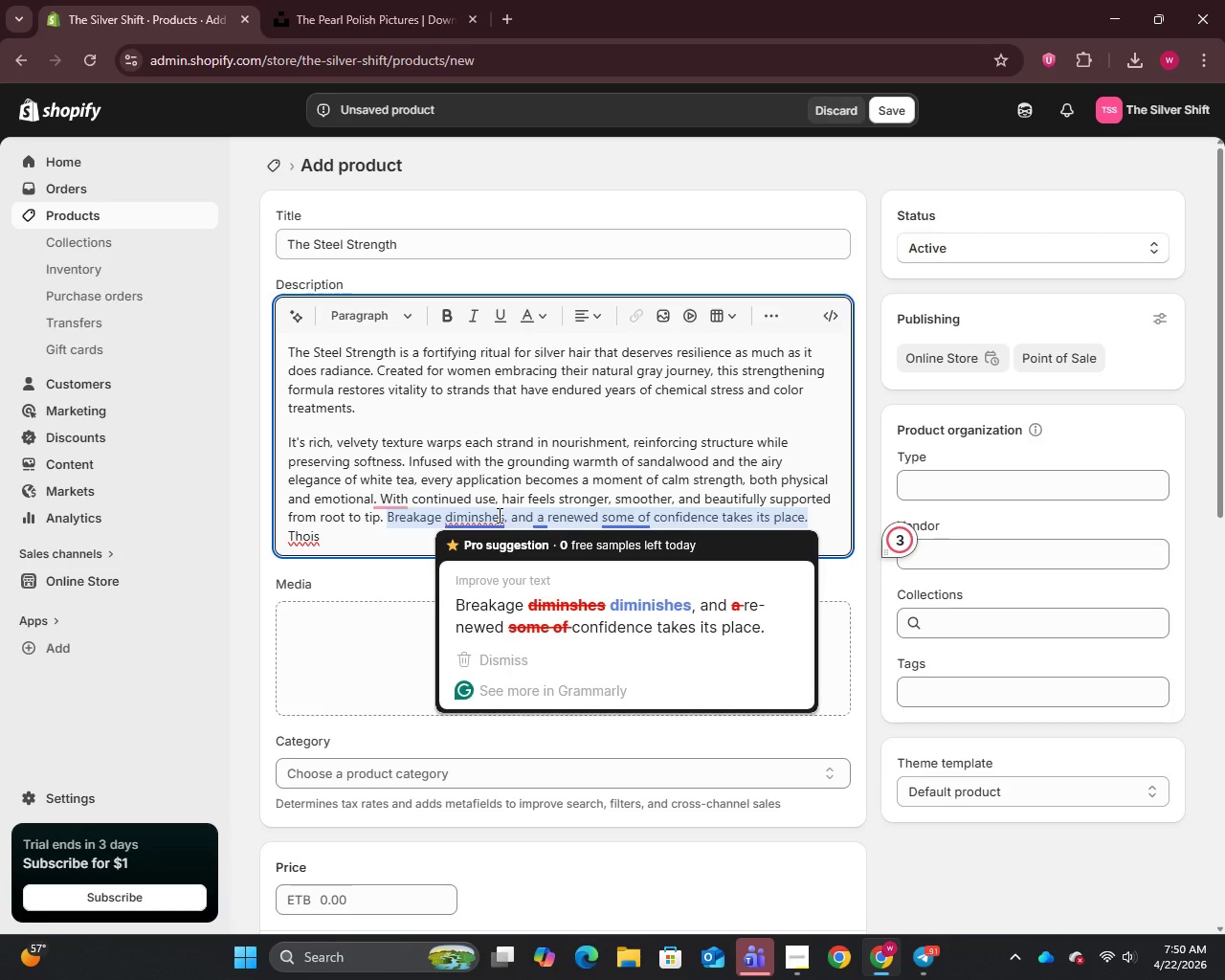 
left_click([562, 598])
 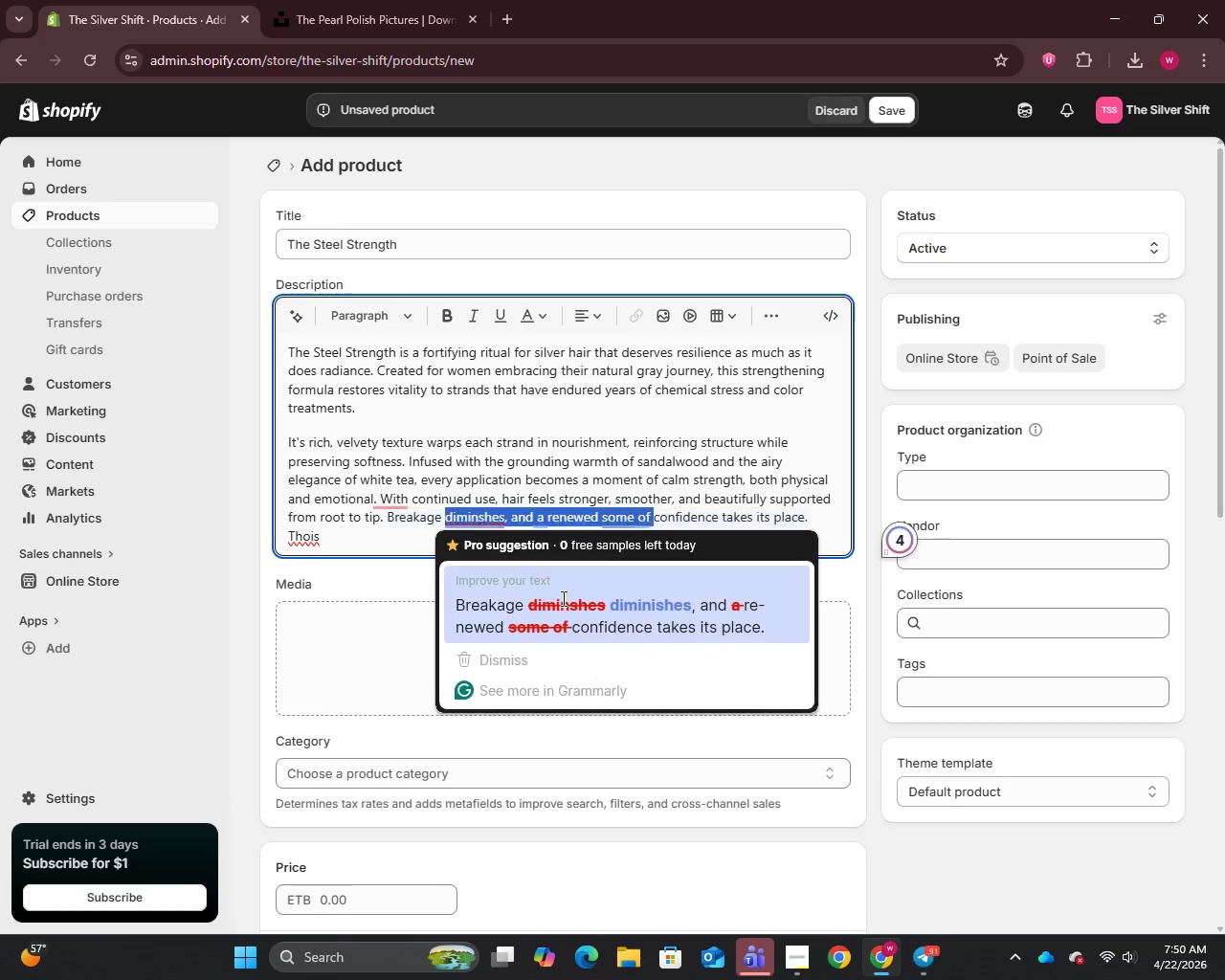 
key(Unknown)
 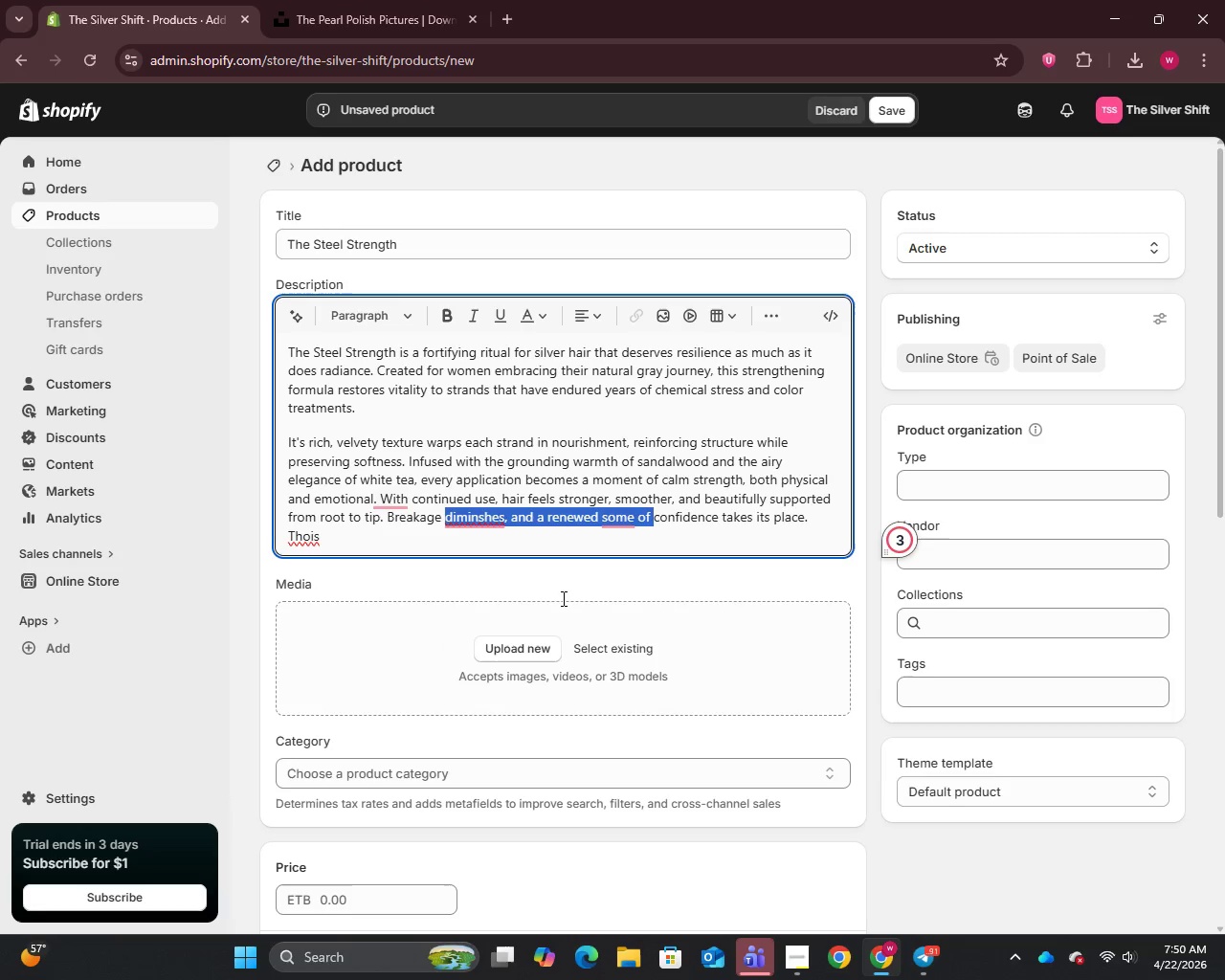 
key(Unknown)
 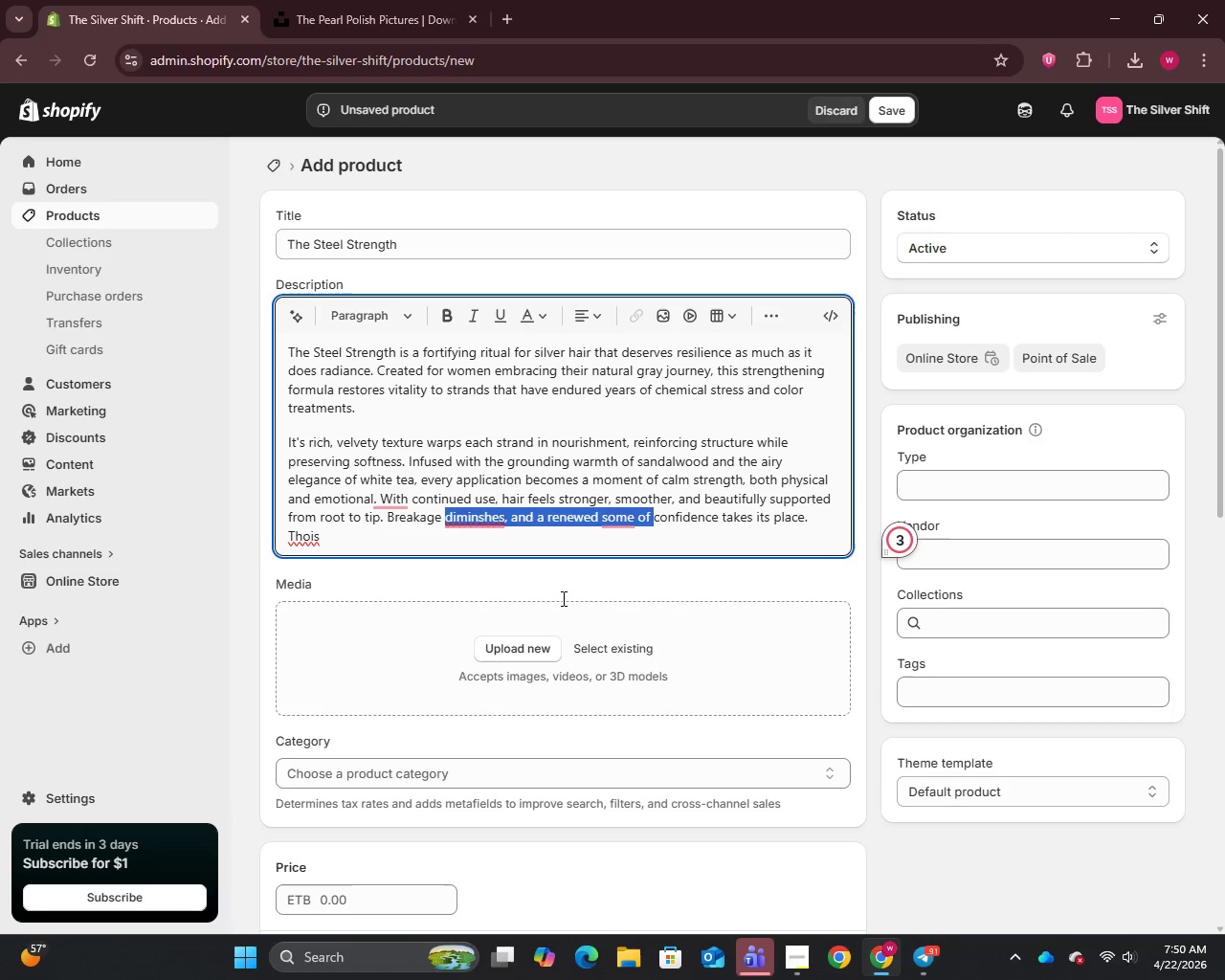 
key(Unknown)
 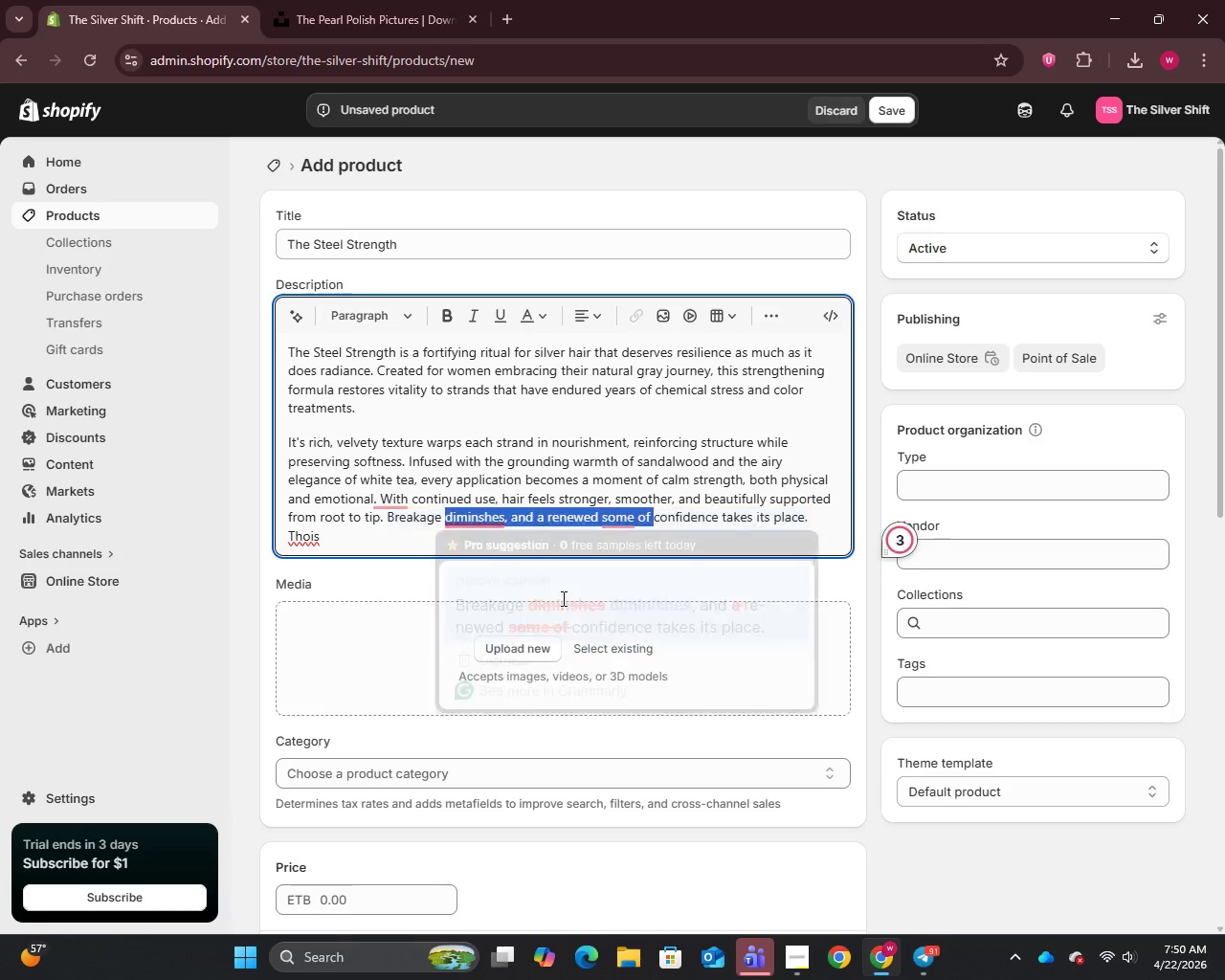 
key(Unknown)
 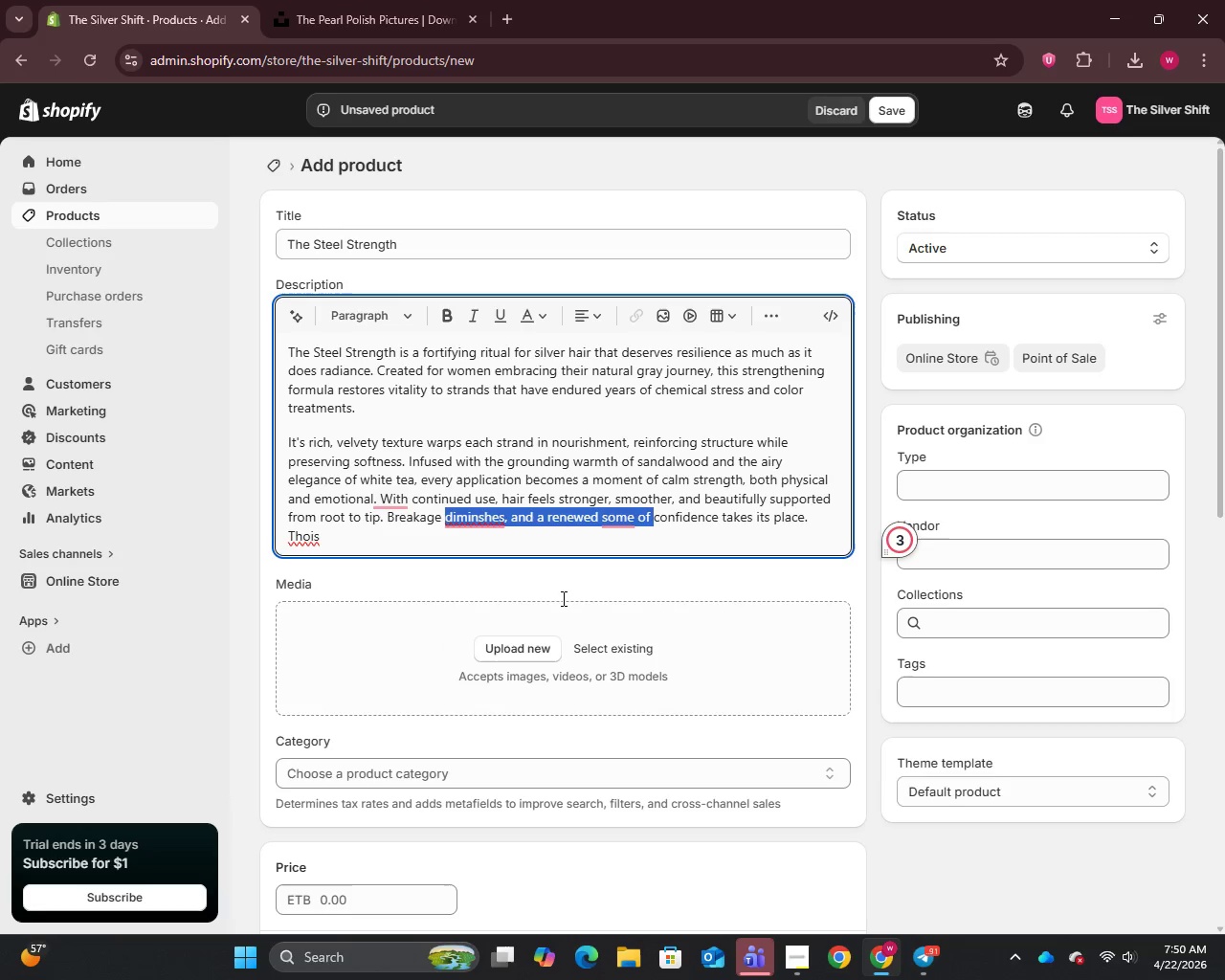 
key(Unknown)
 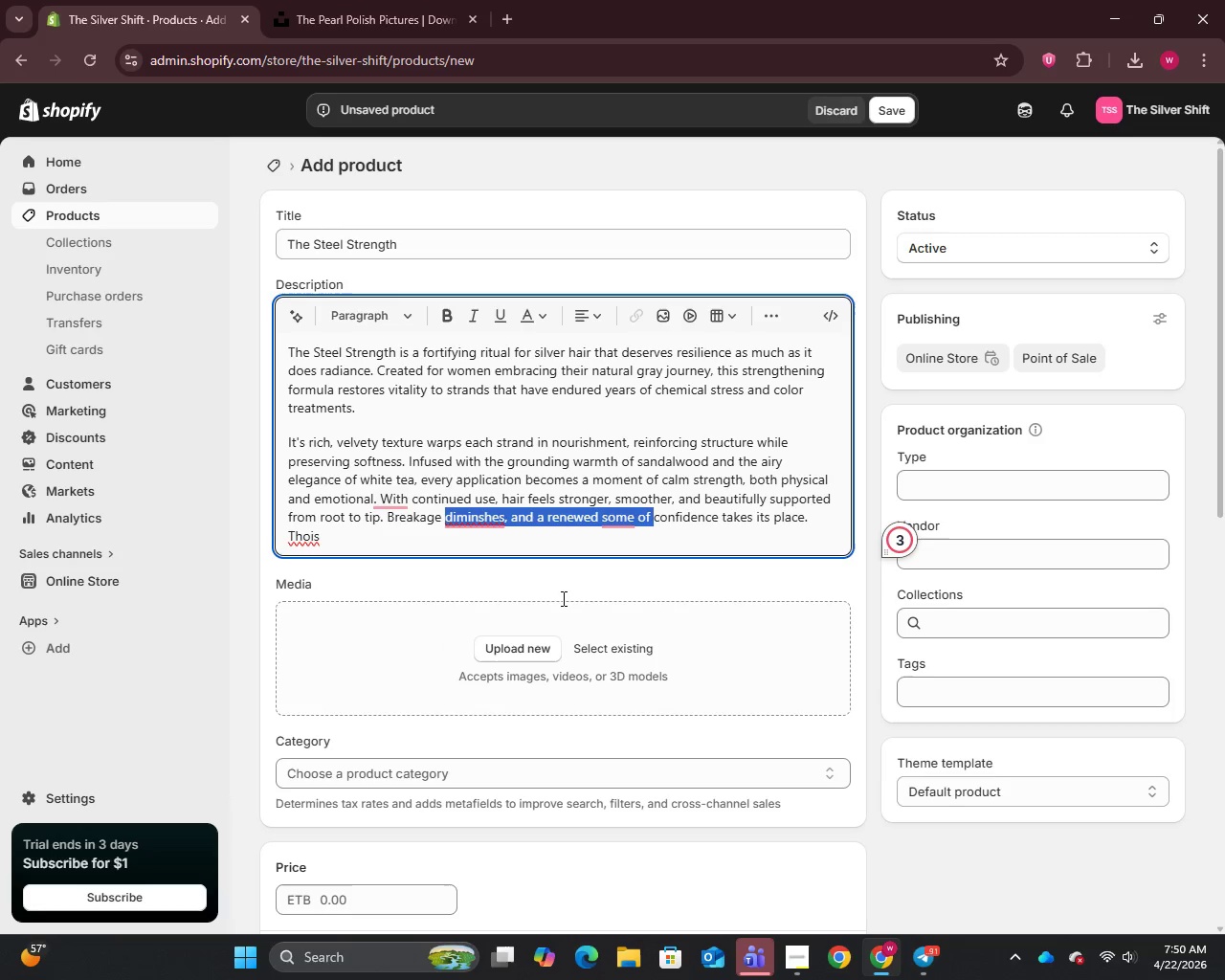 
key(Unknown)
 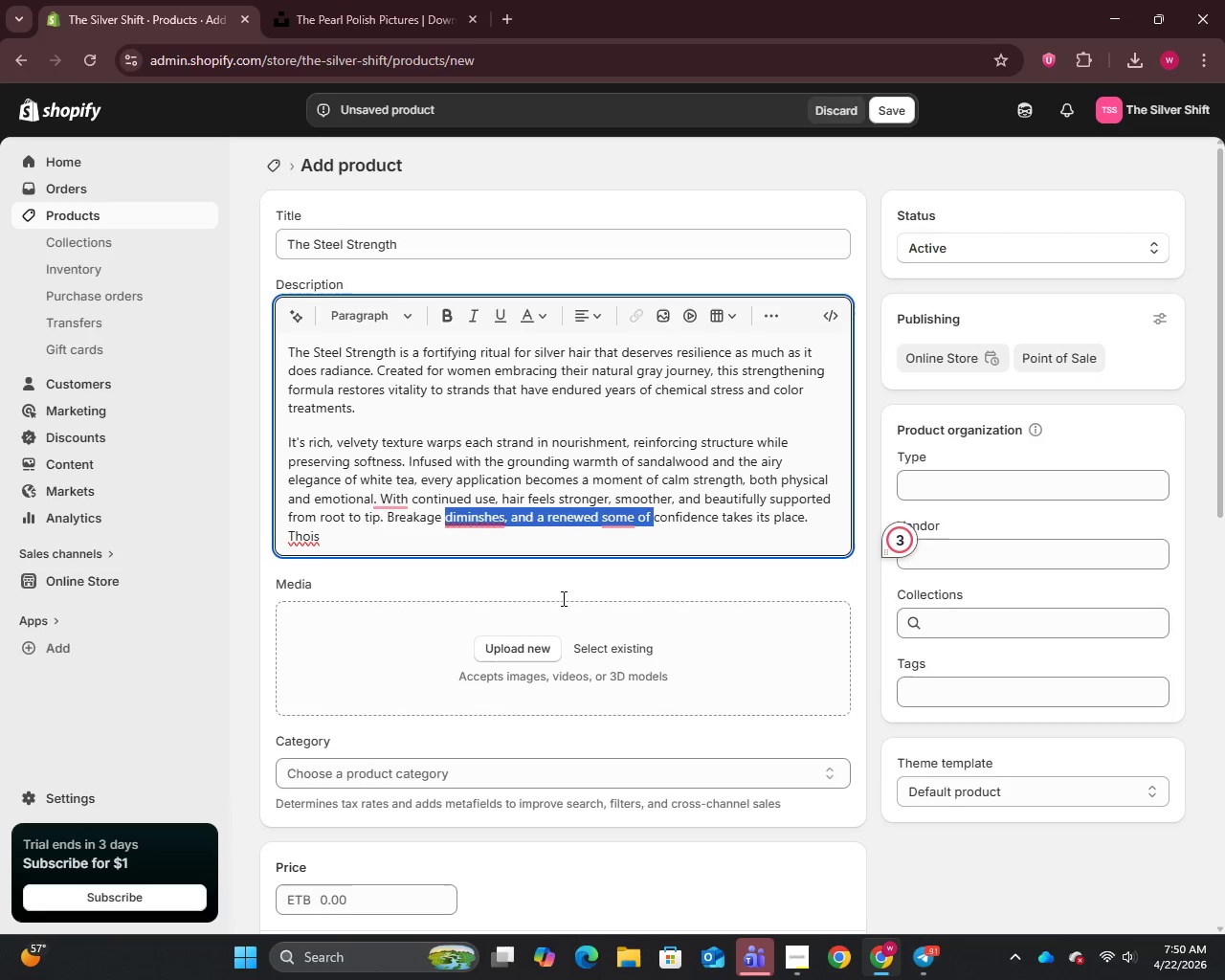 
key(Unknown)
 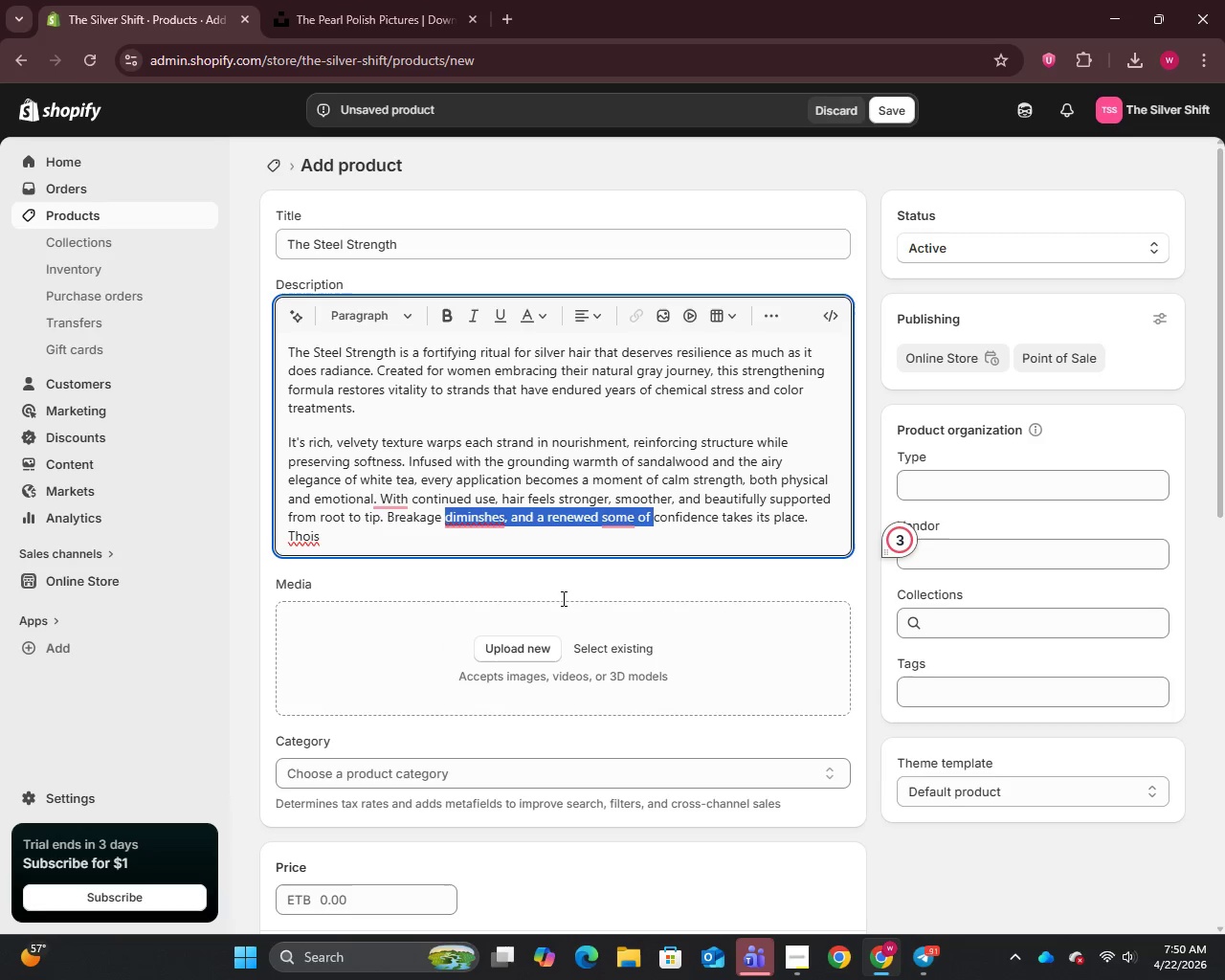 
key(Unknown)
 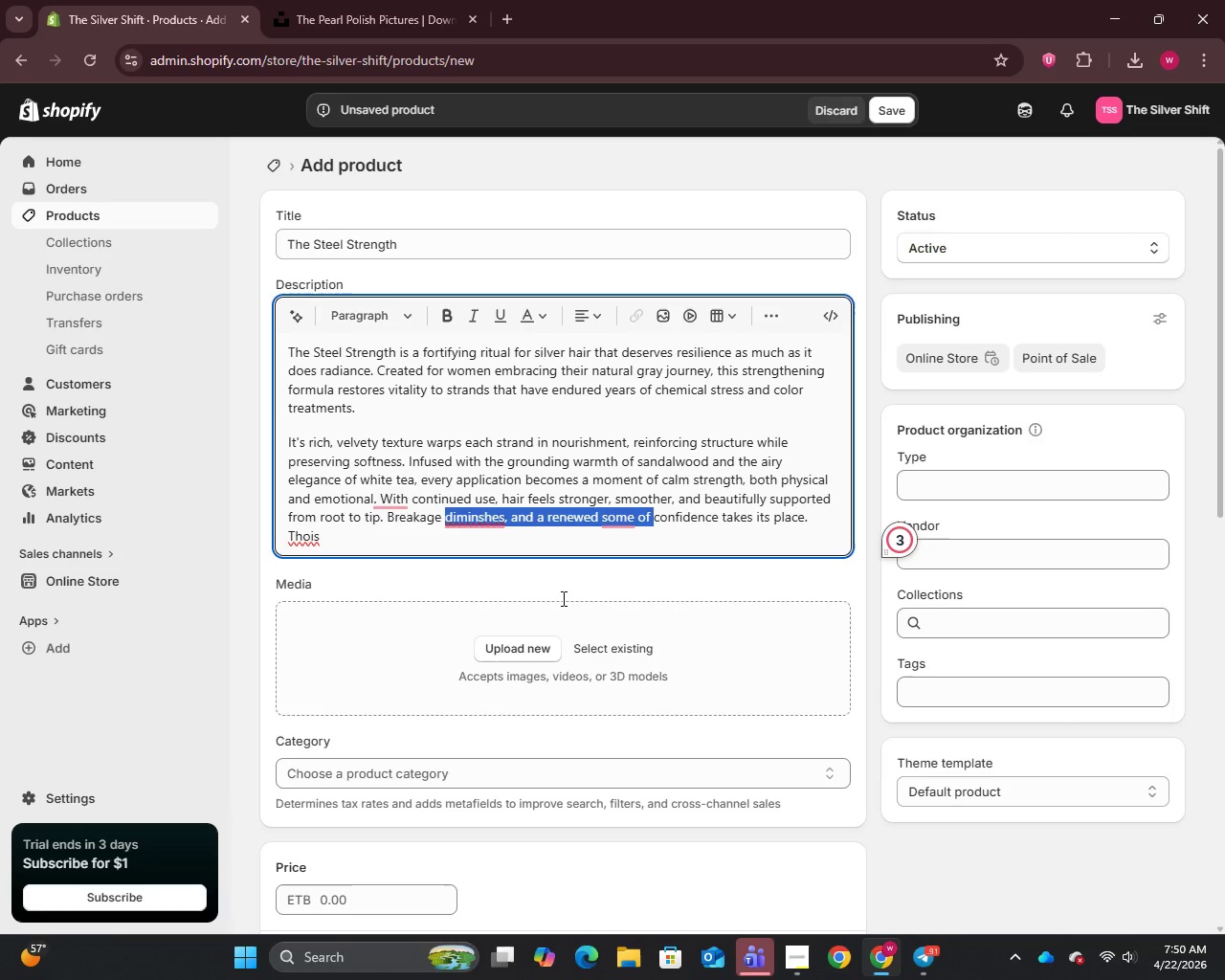 
key(Unknown)
 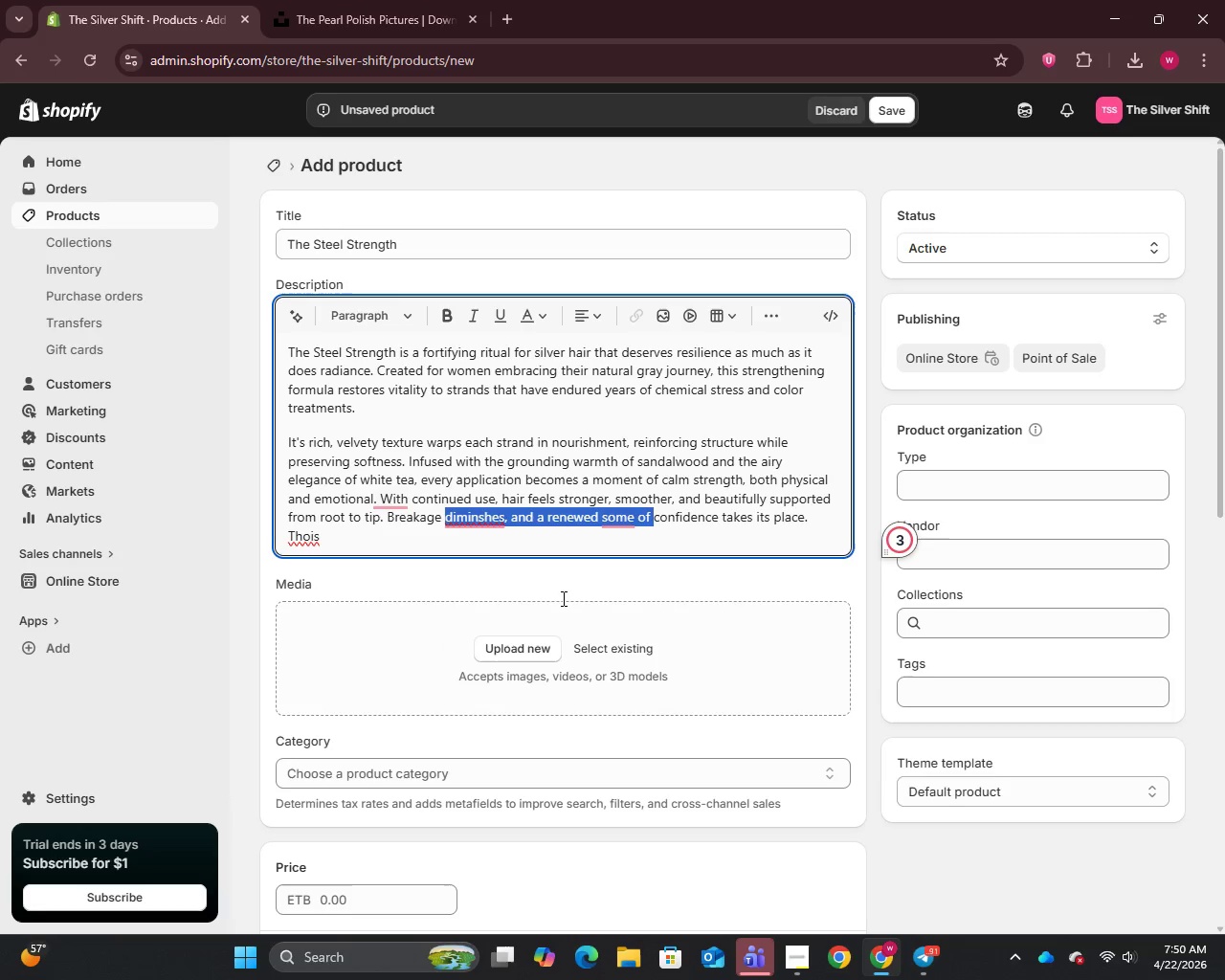 
key(Unknown)
 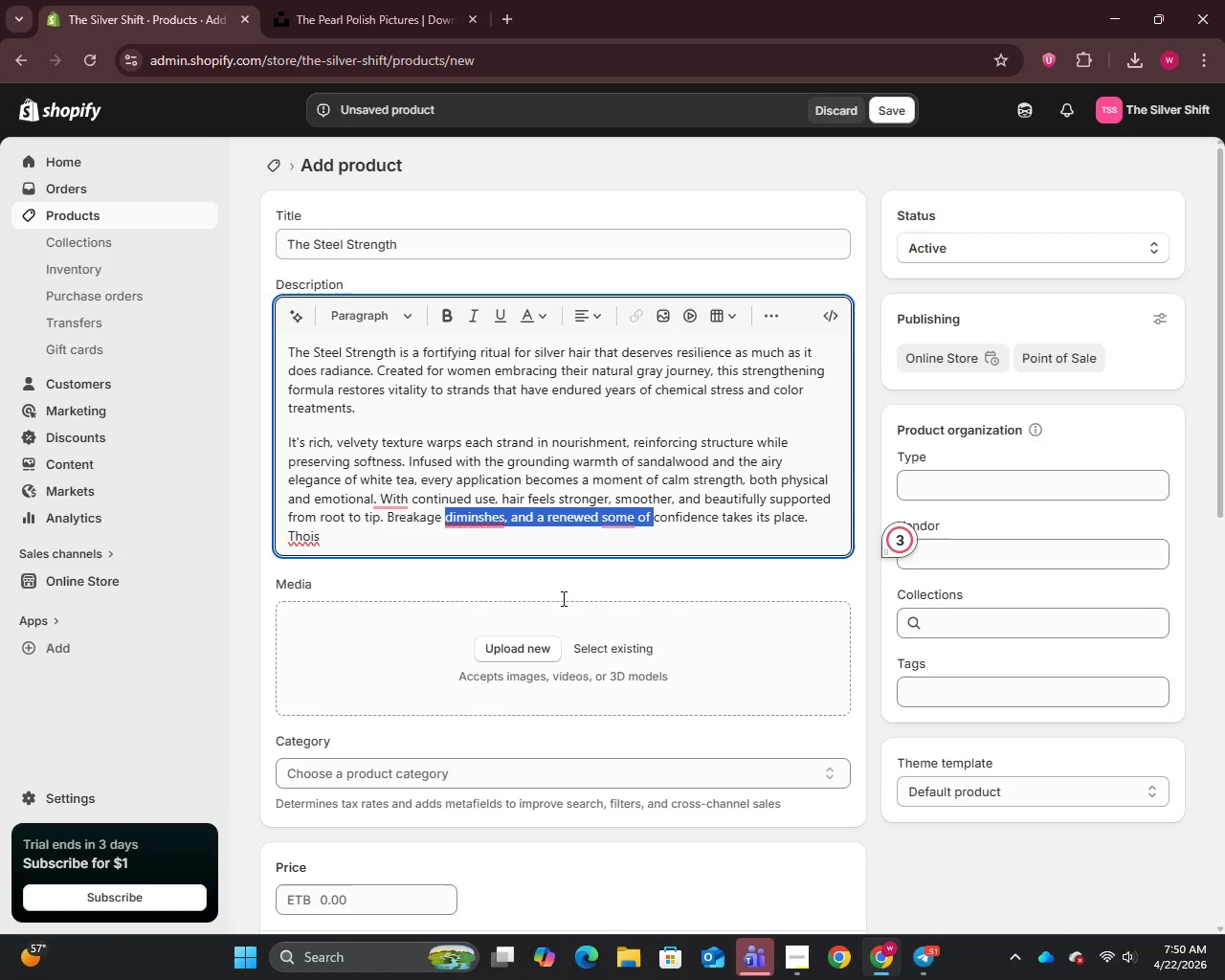 
key(Unknown)
 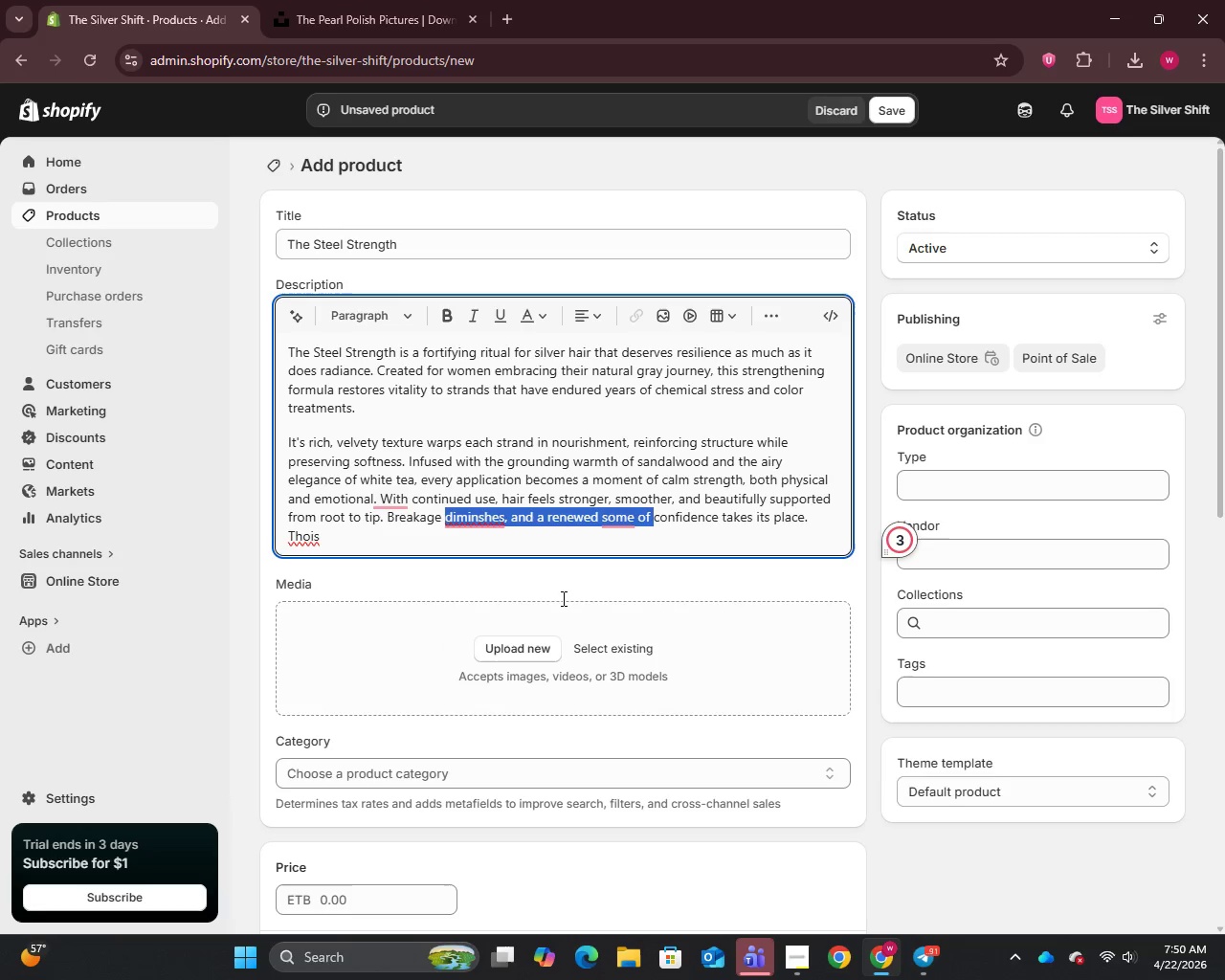 
key(Unknown)
 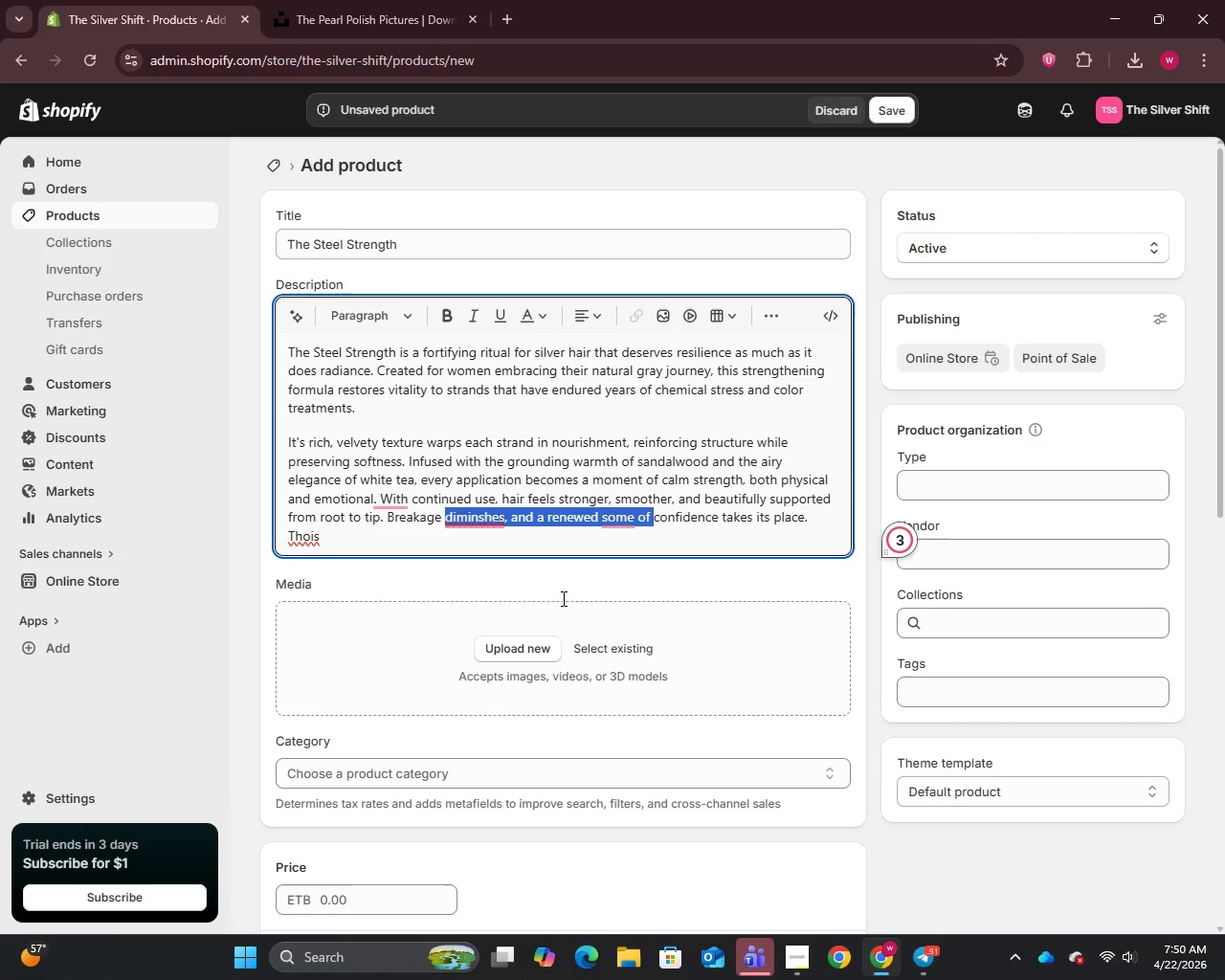 
key(Unknown)
 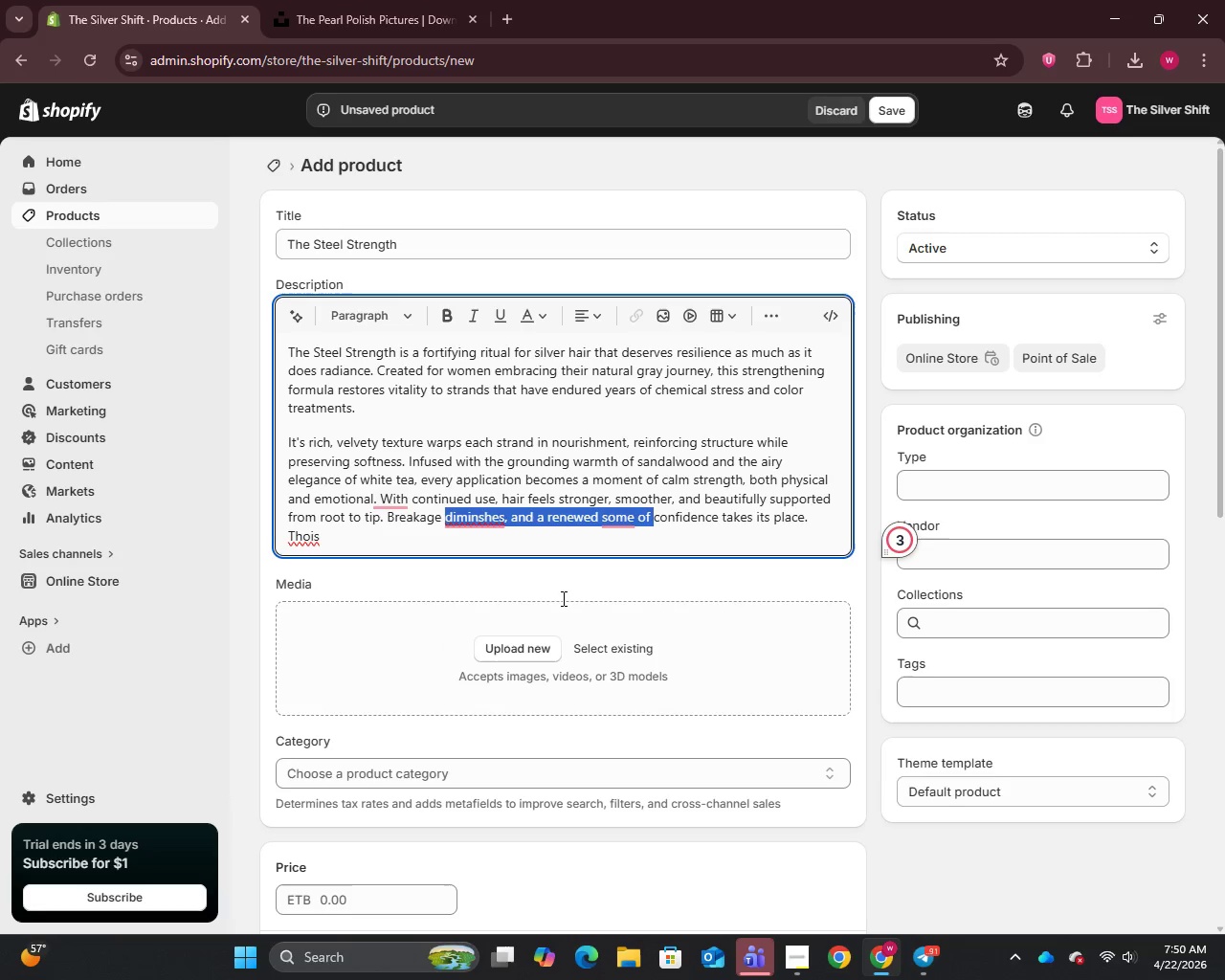 
key(Unknown)
 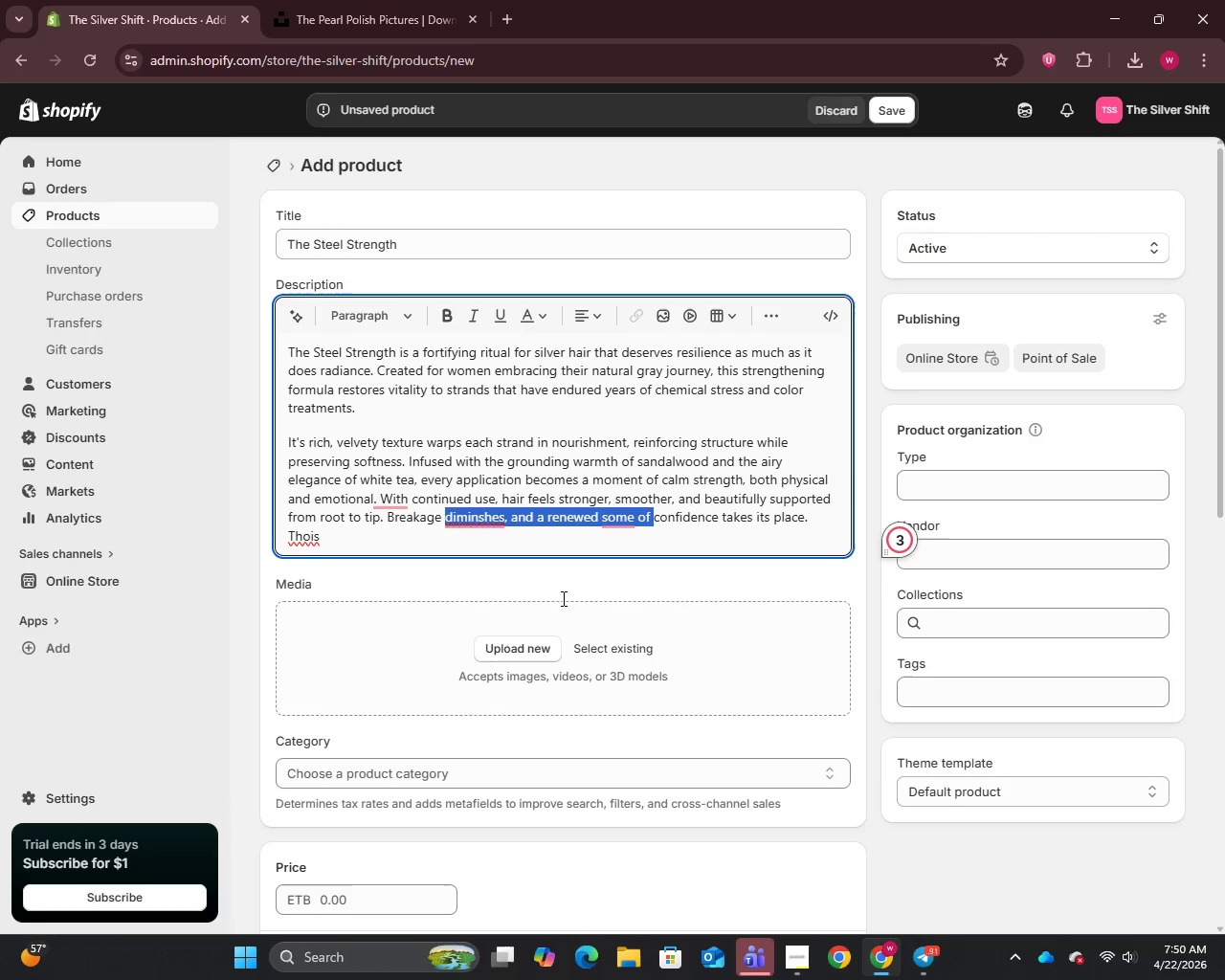 
key(Unknown)
 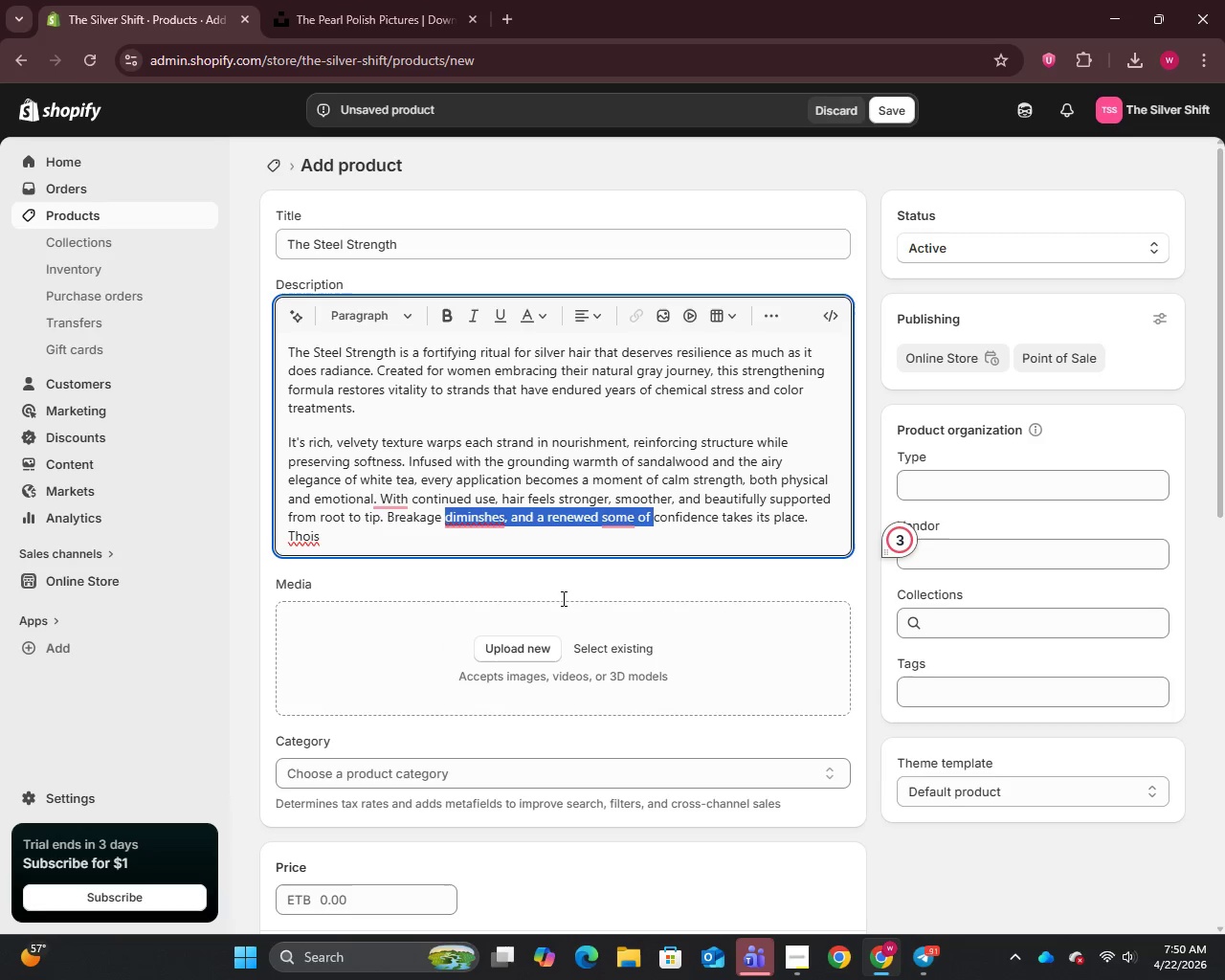 
key(Unknown)
 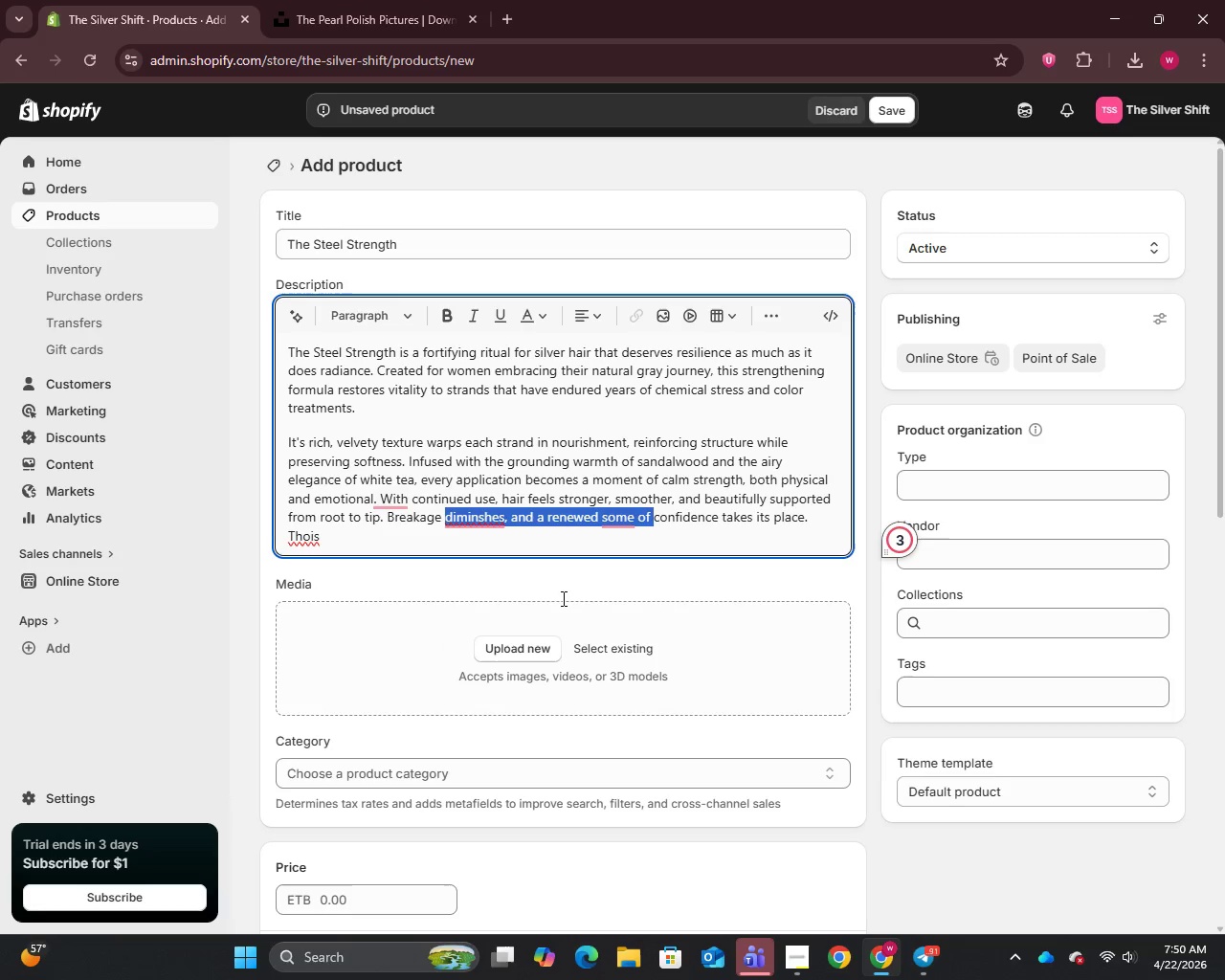 
key(Unknown)
 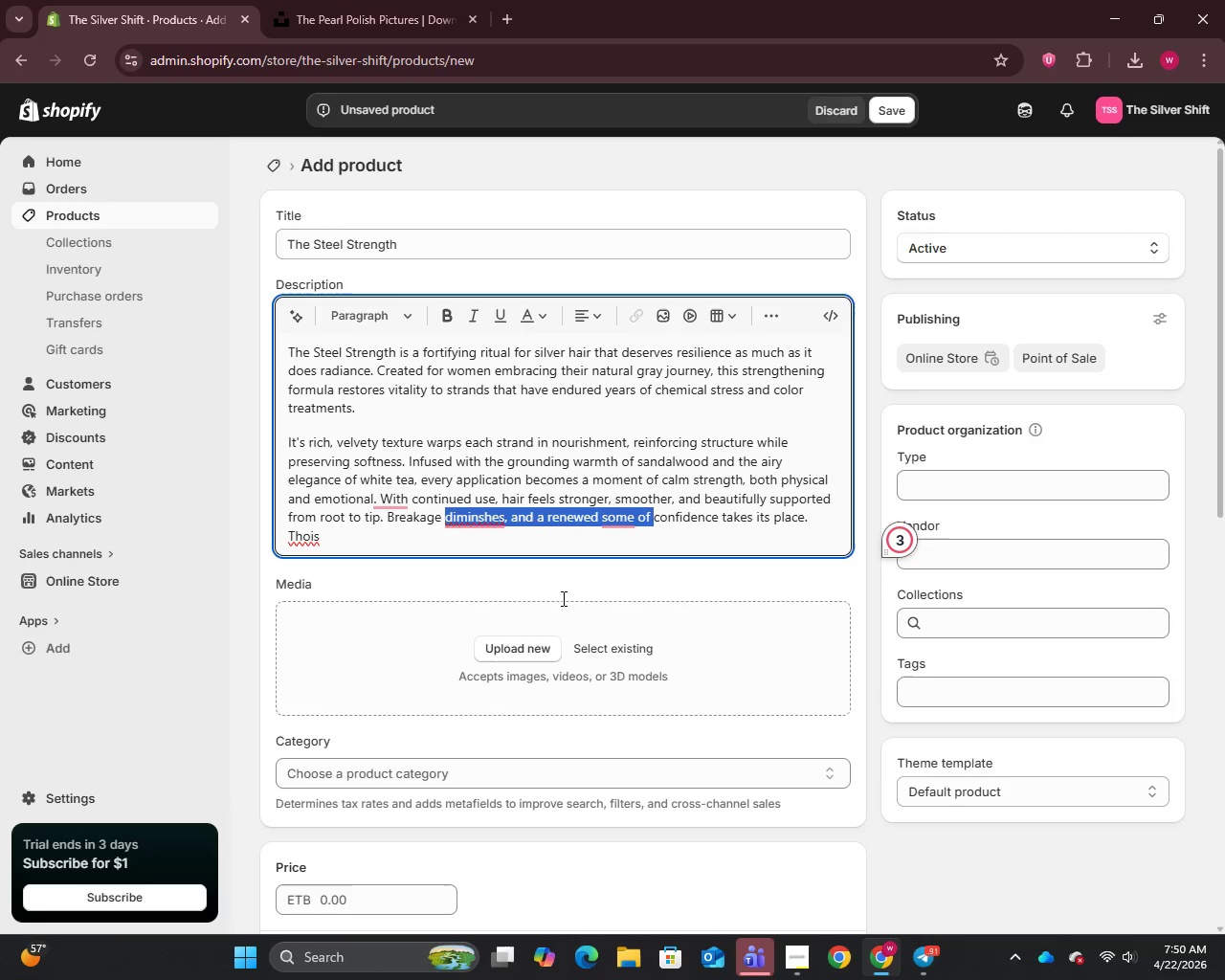 
key(Unknown)
 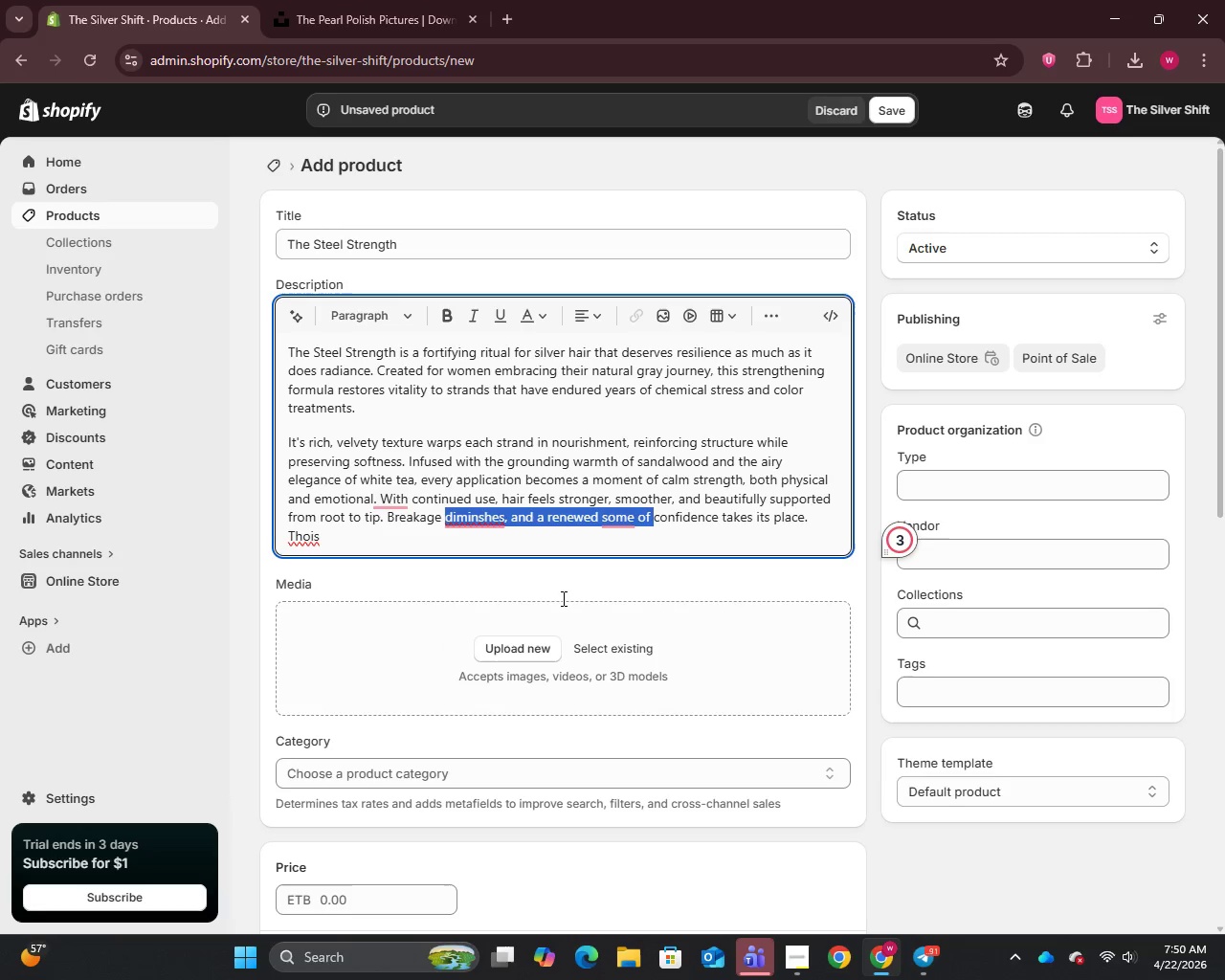 
key(Unknown)
 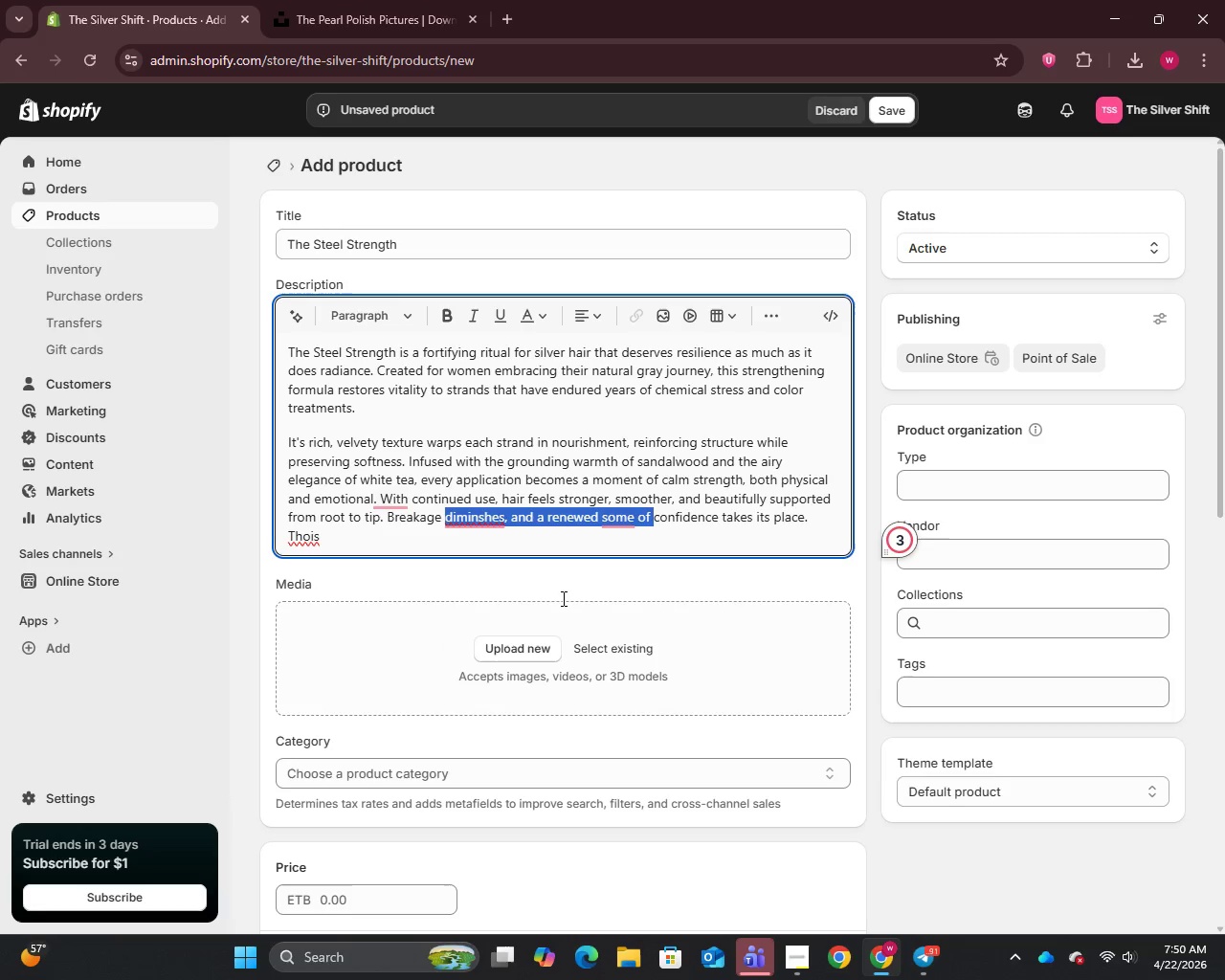 
key(Unknown)
 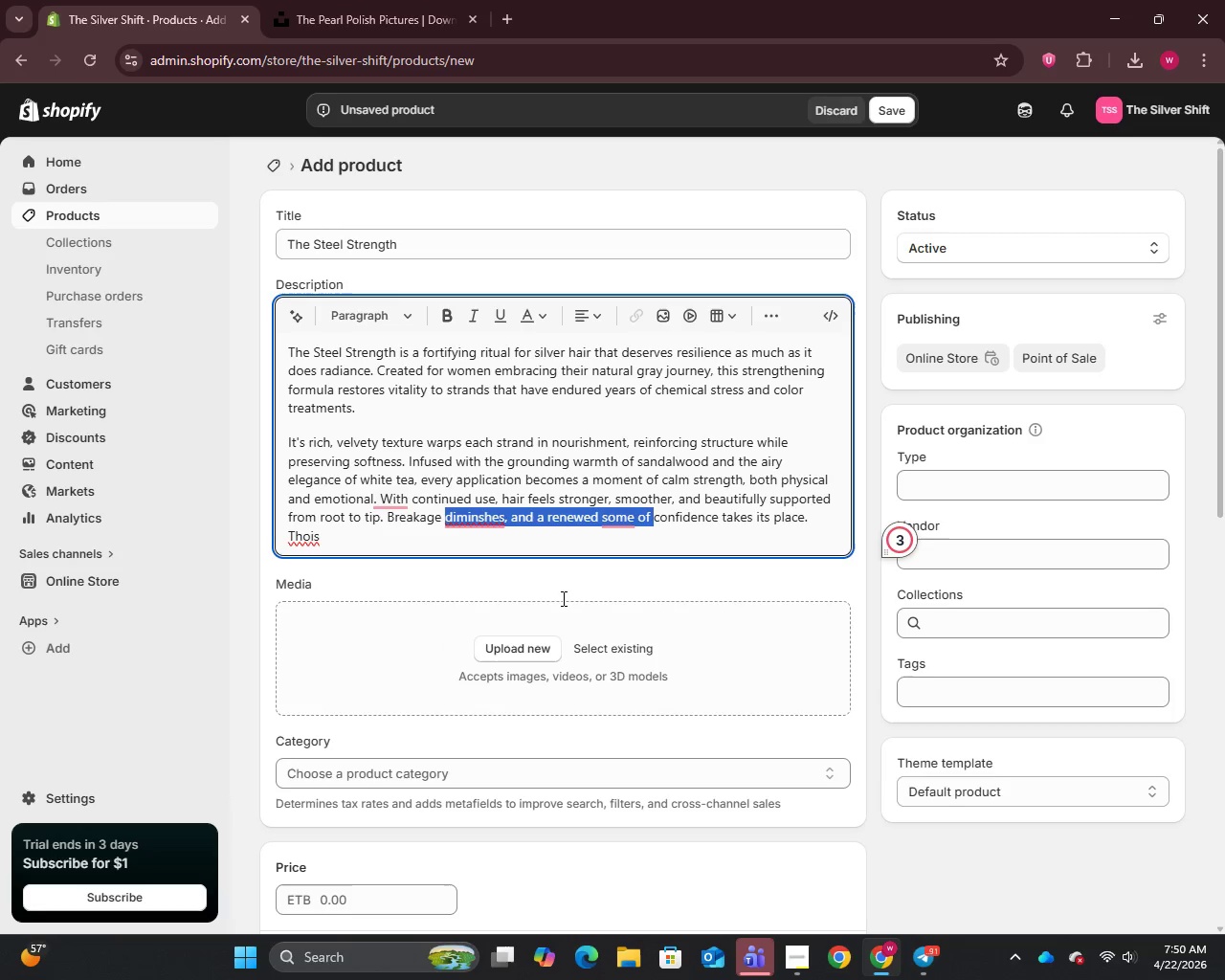 
key(Unknown)
 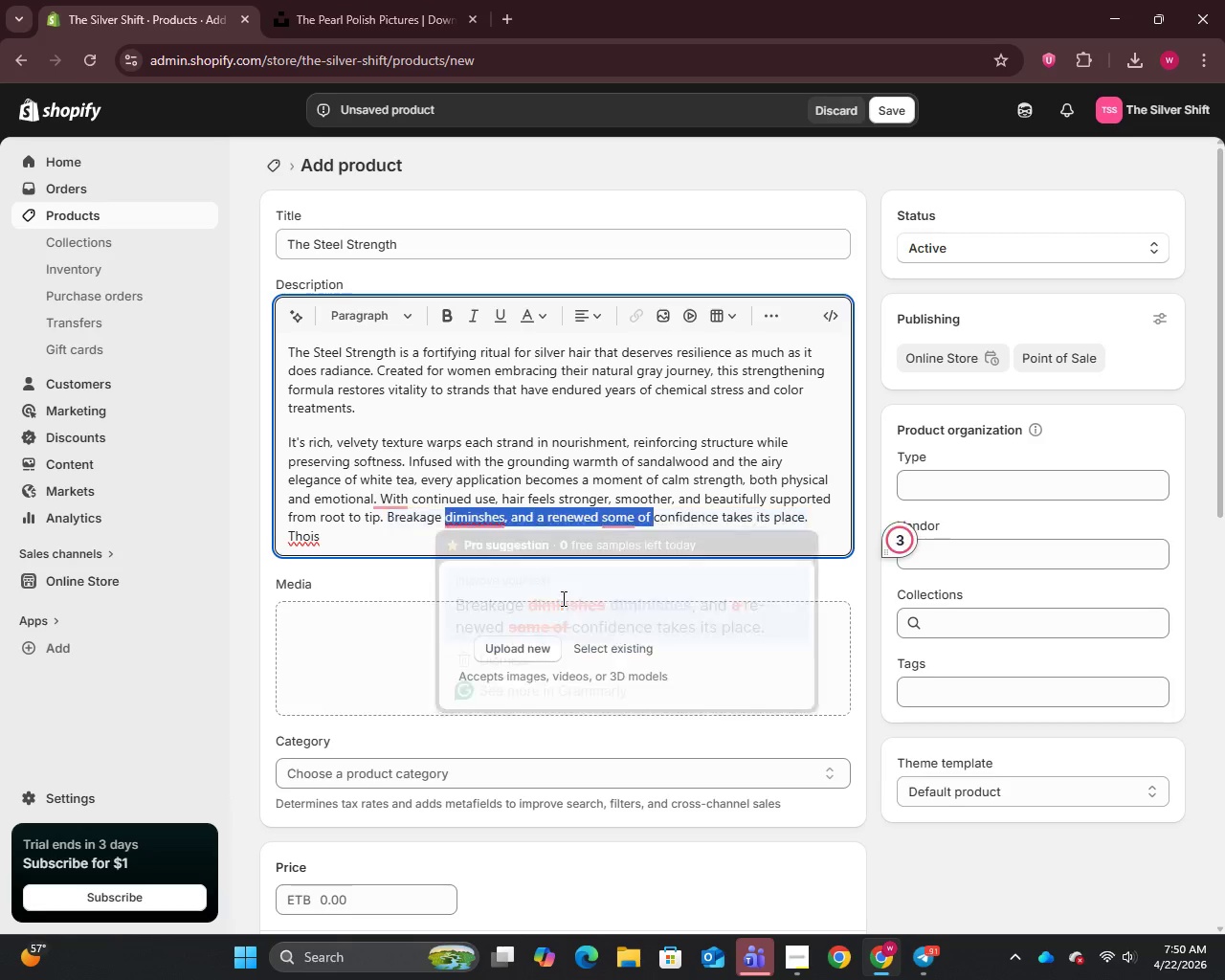 
key(Unknown)
 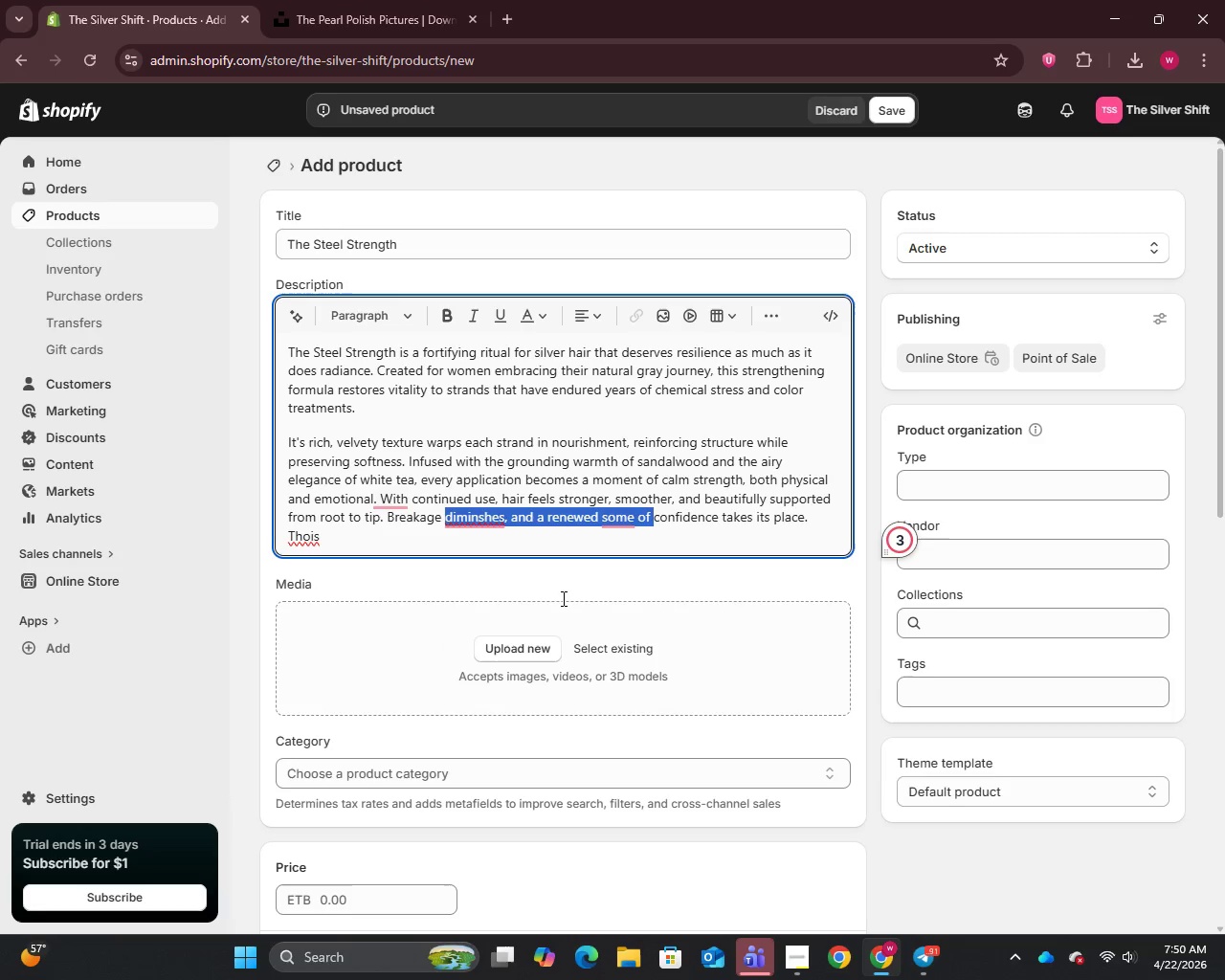 
key(Unknown)
 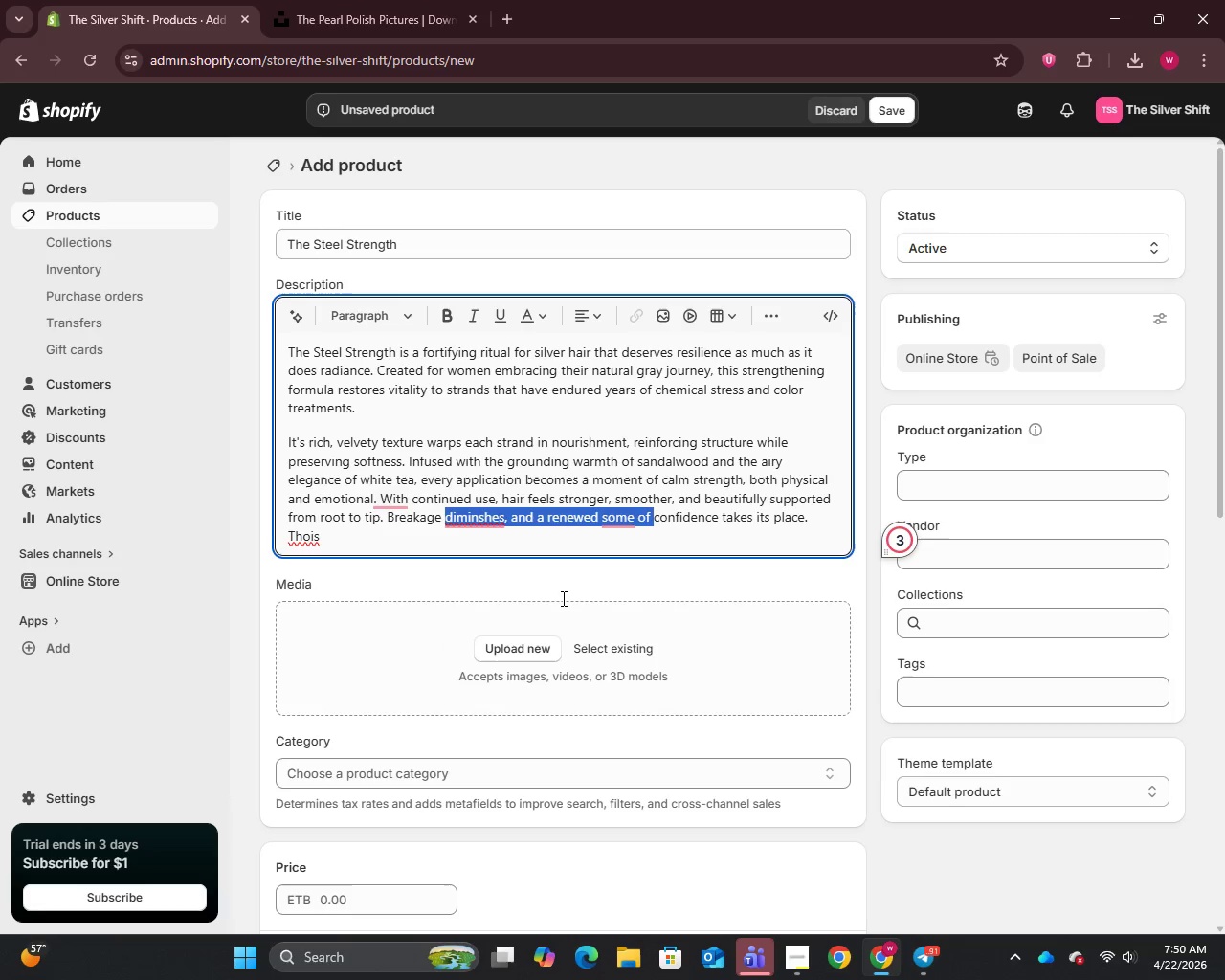 
key(Unknown)
 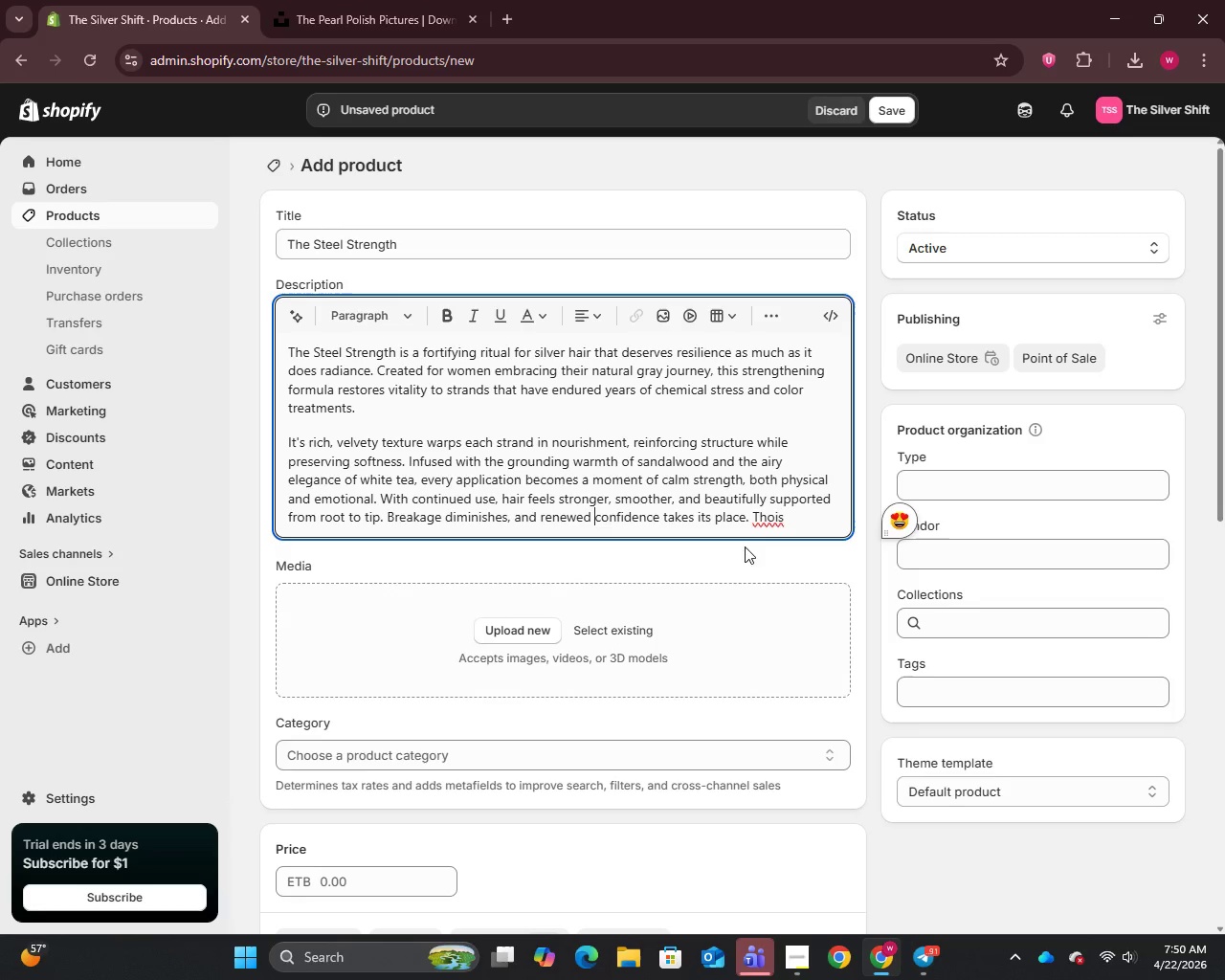 
left_click([772, 523])
 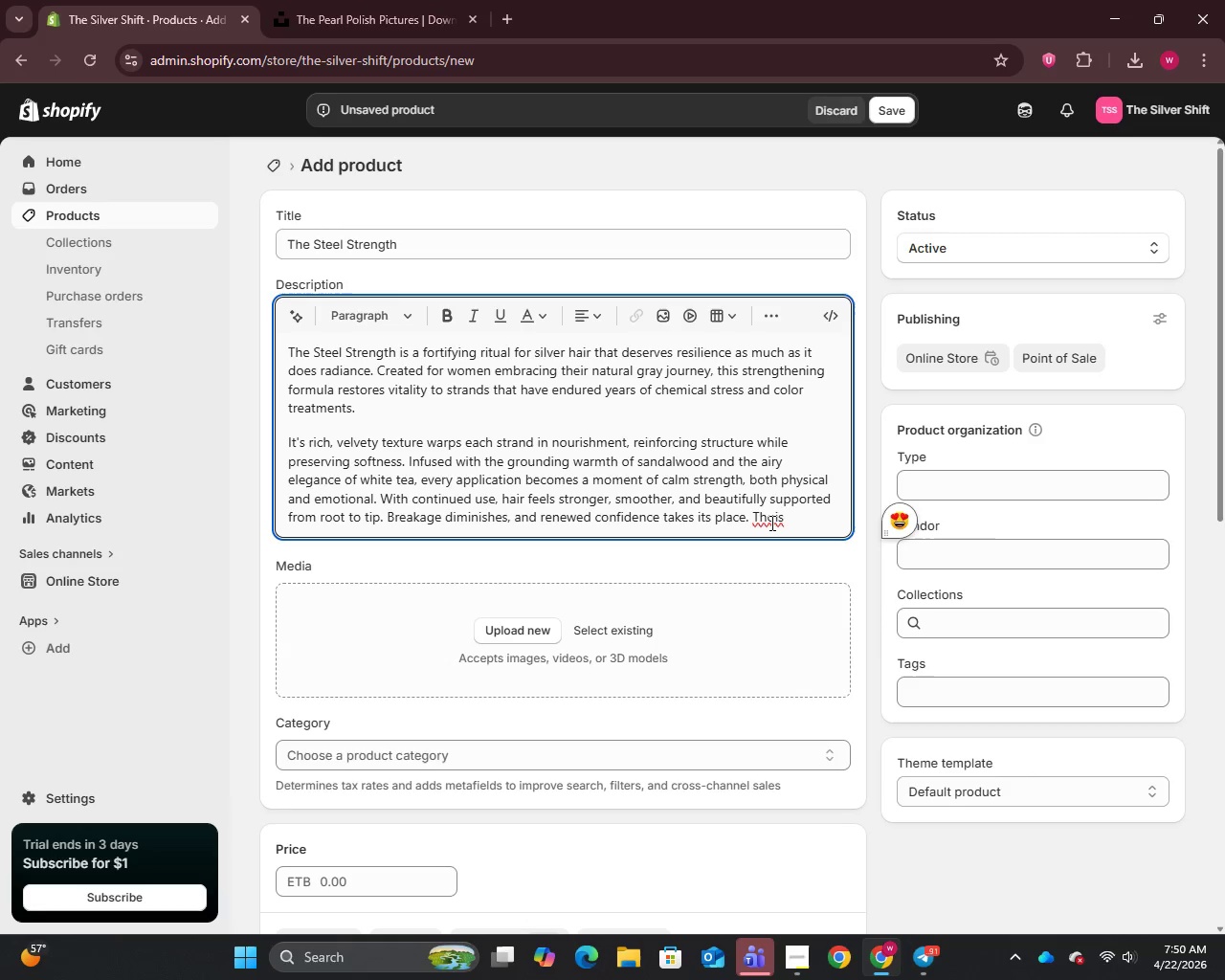 
key(Backspace)
 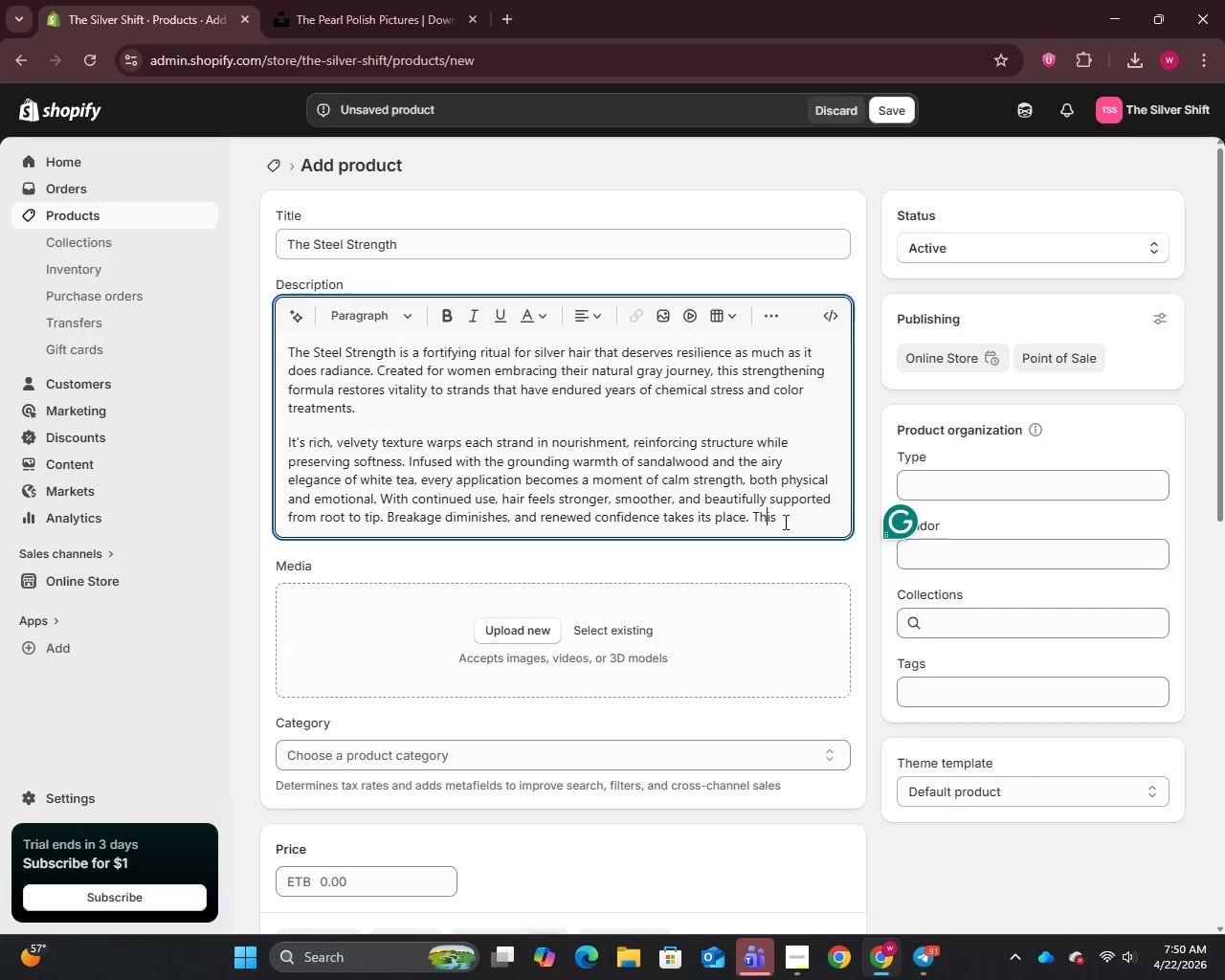 
left_click([784, 522])
 